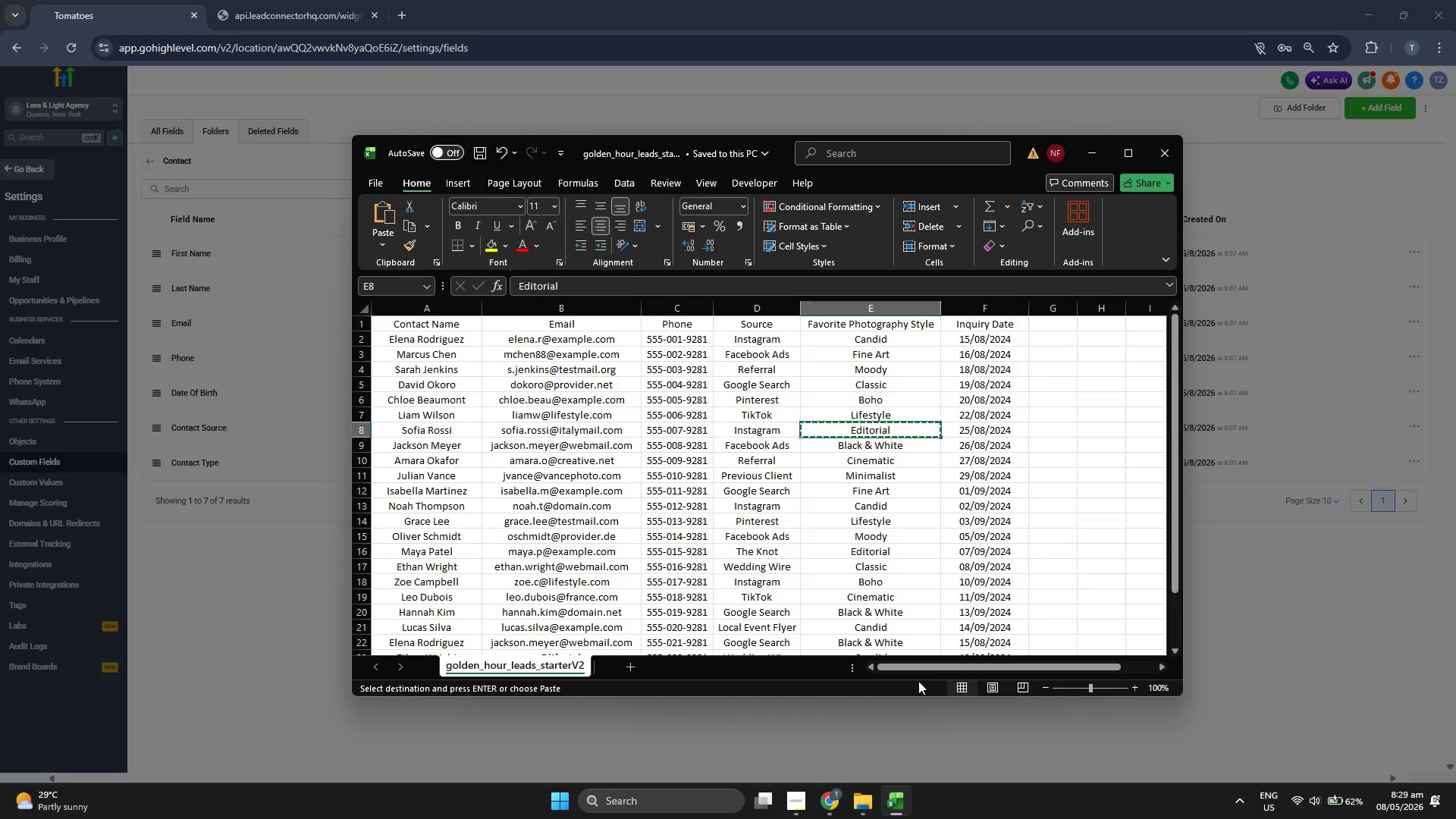 
key(ArrowDown)
 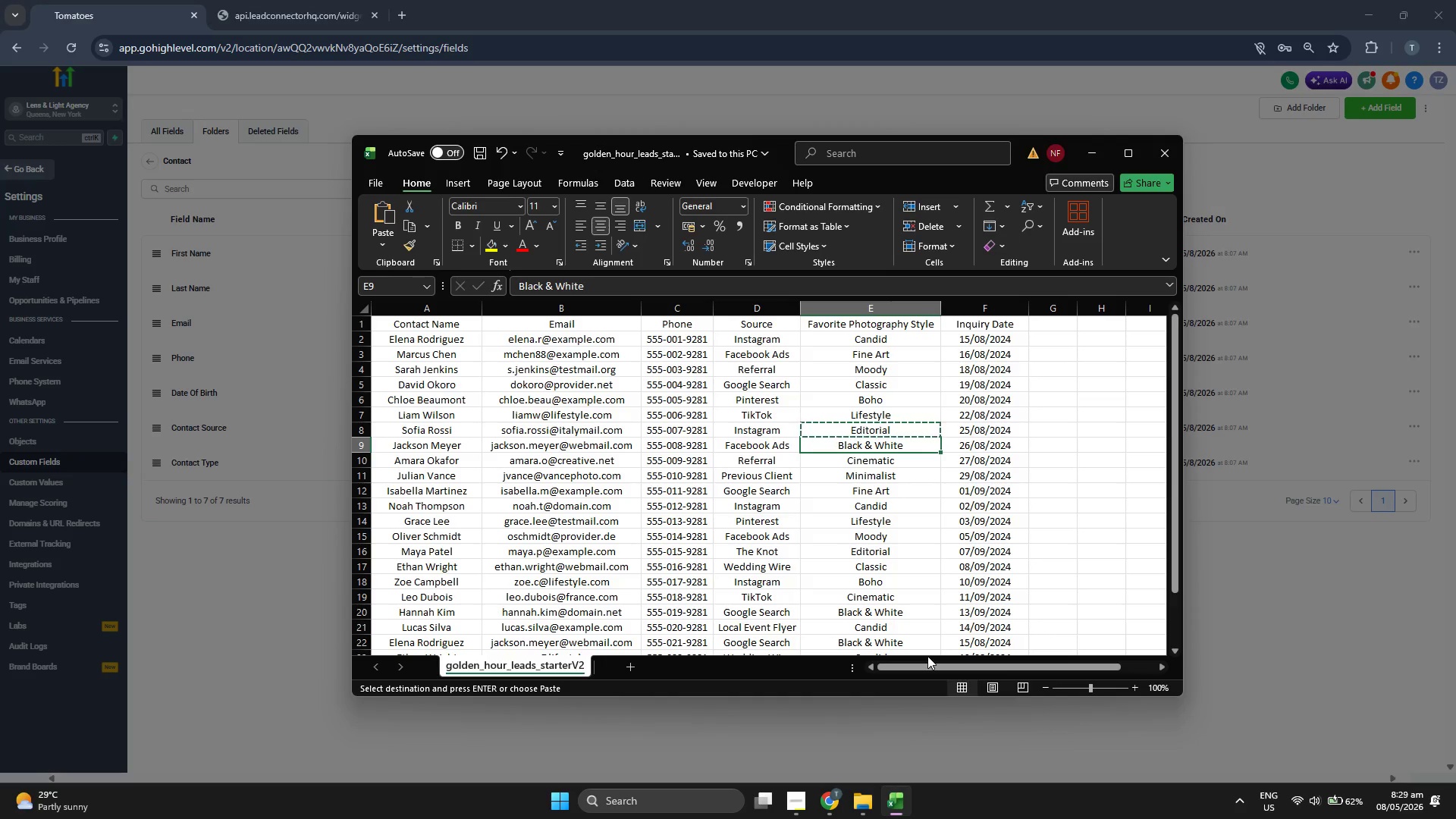 
key(Control+C)
 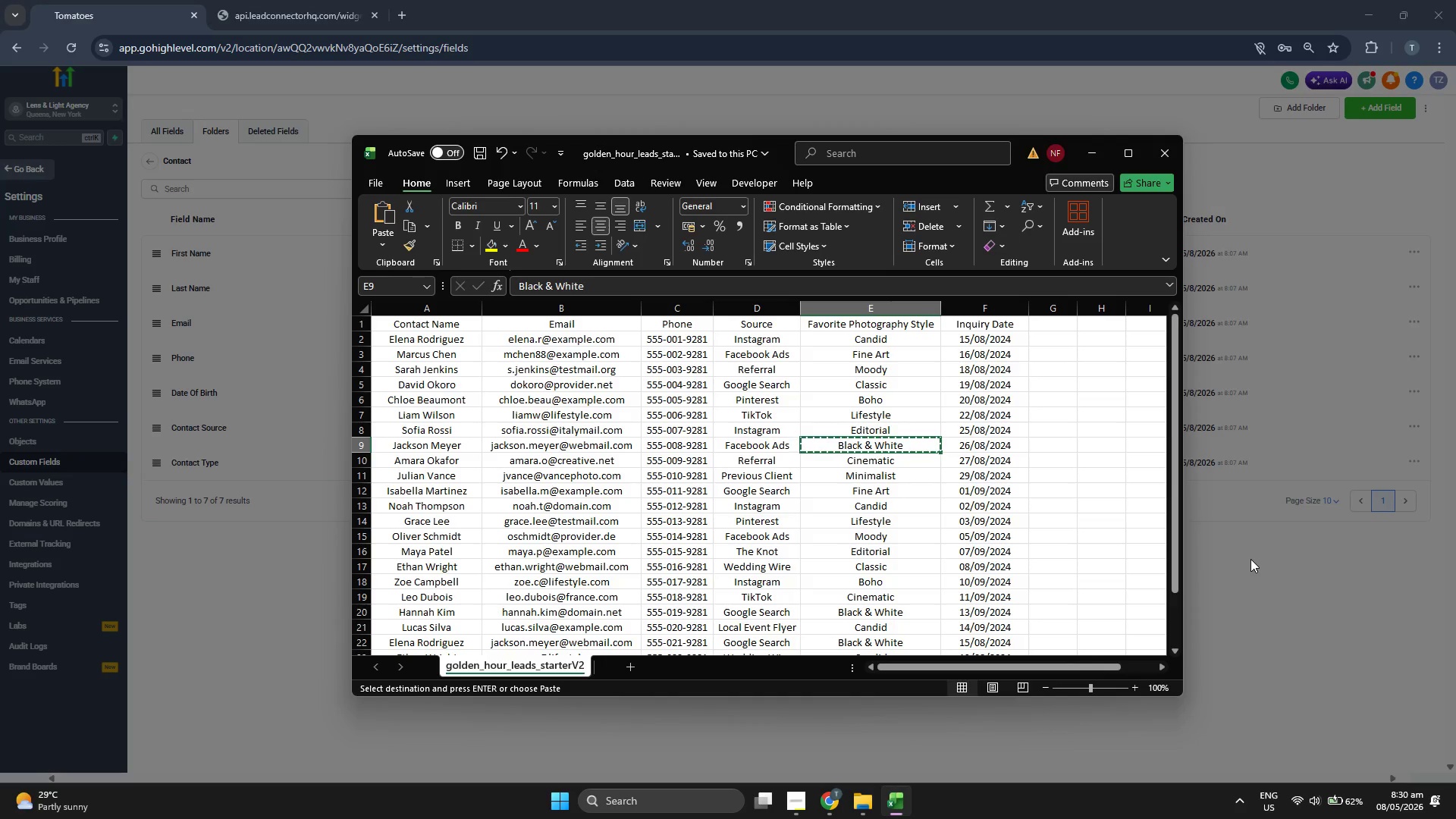 
left_click([1250, 559])
 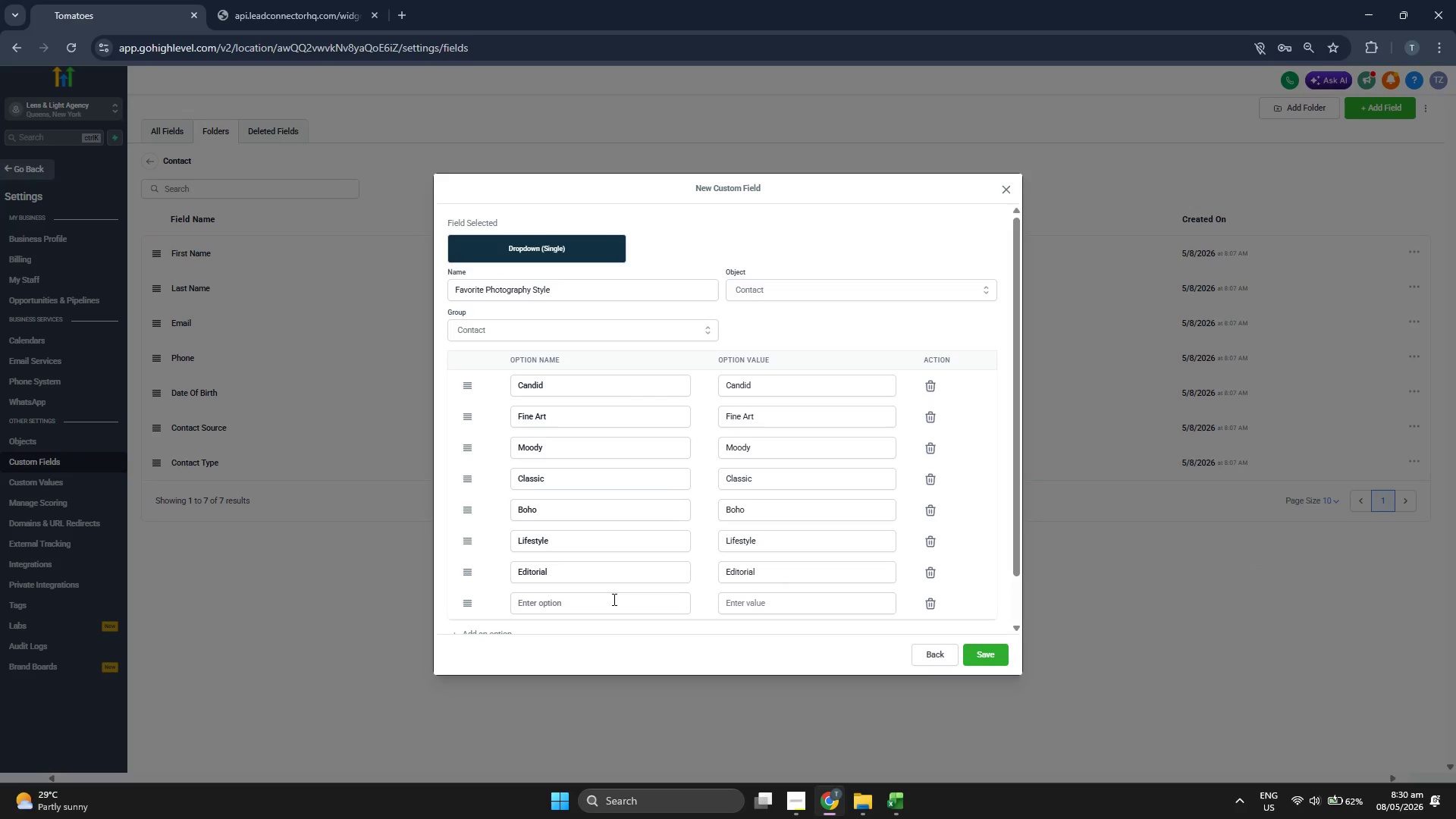 
left_click([613, 599])
 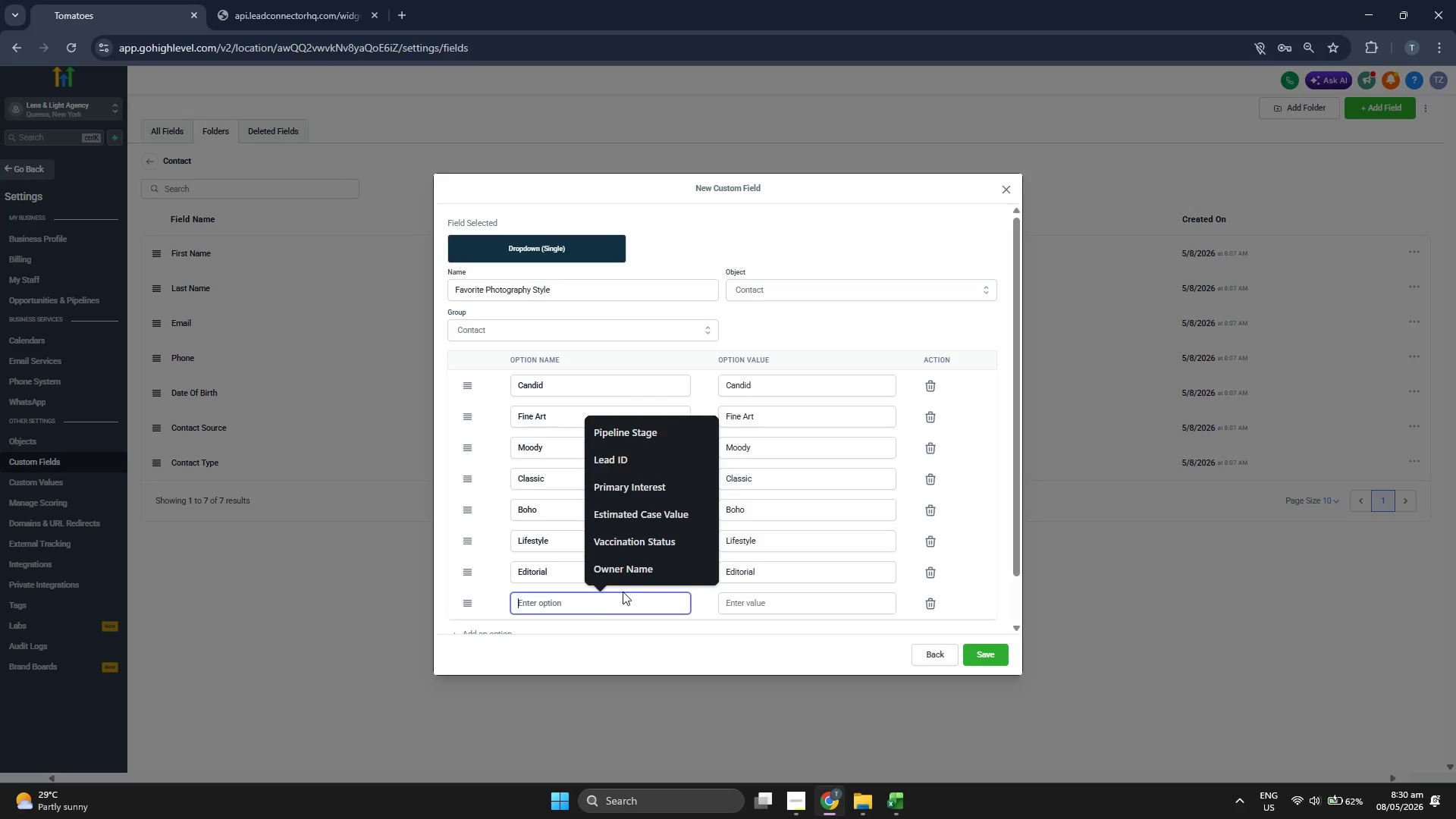 
key(Control+V)
 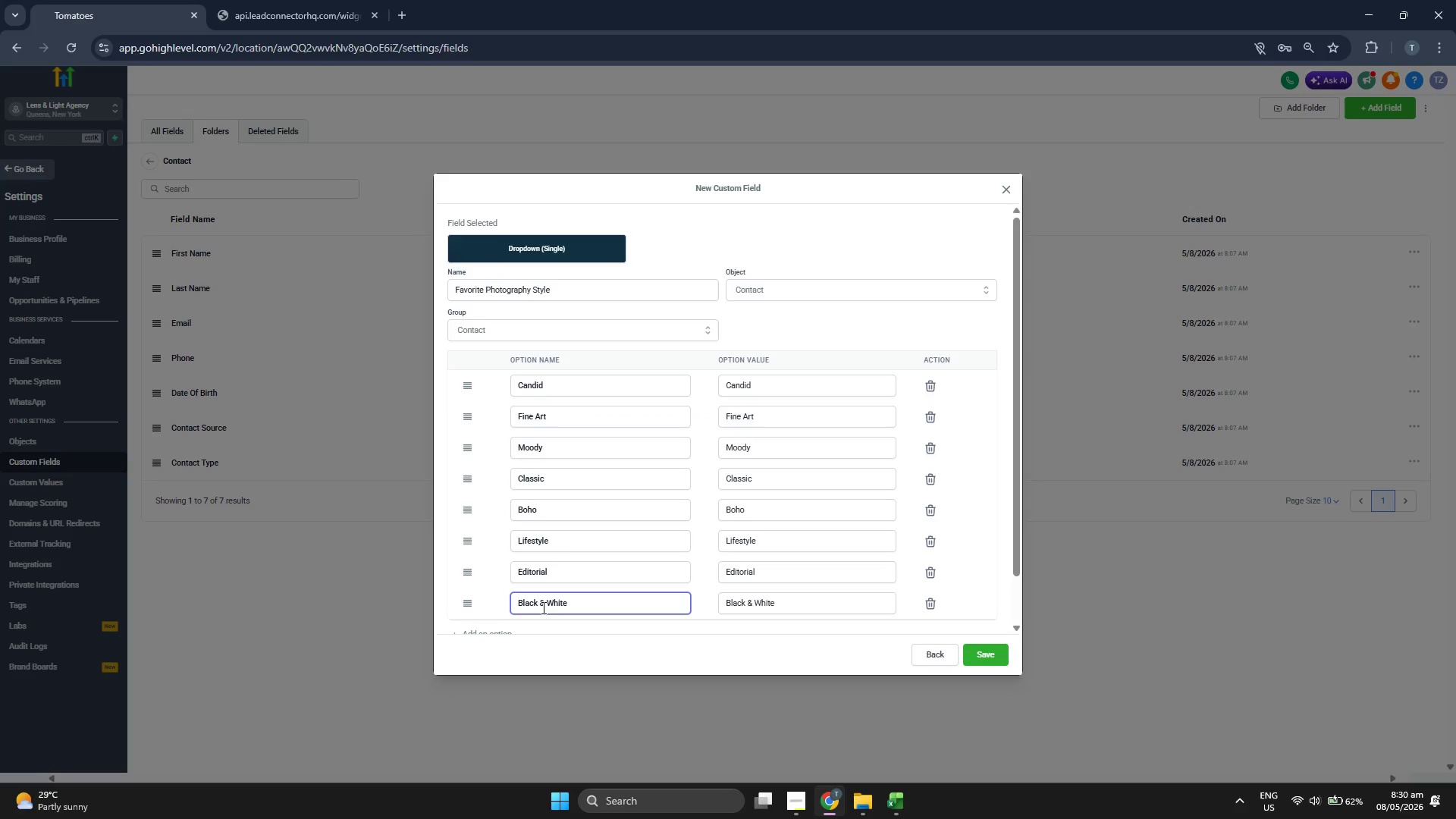 
scroll: coordinate [566, 549], scroll_direction: down, amount: 1.0
 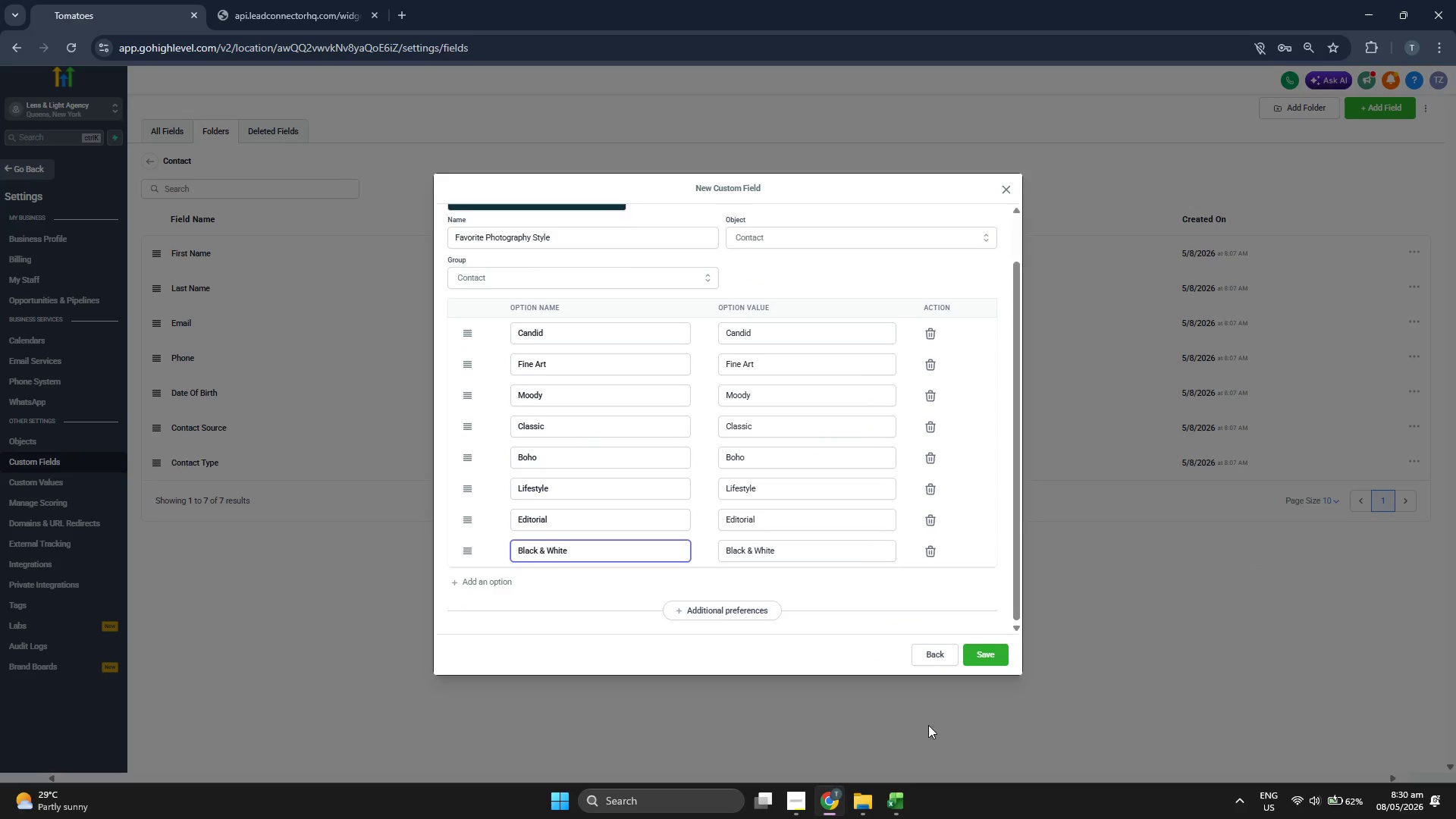 
left_click([899, 794])
 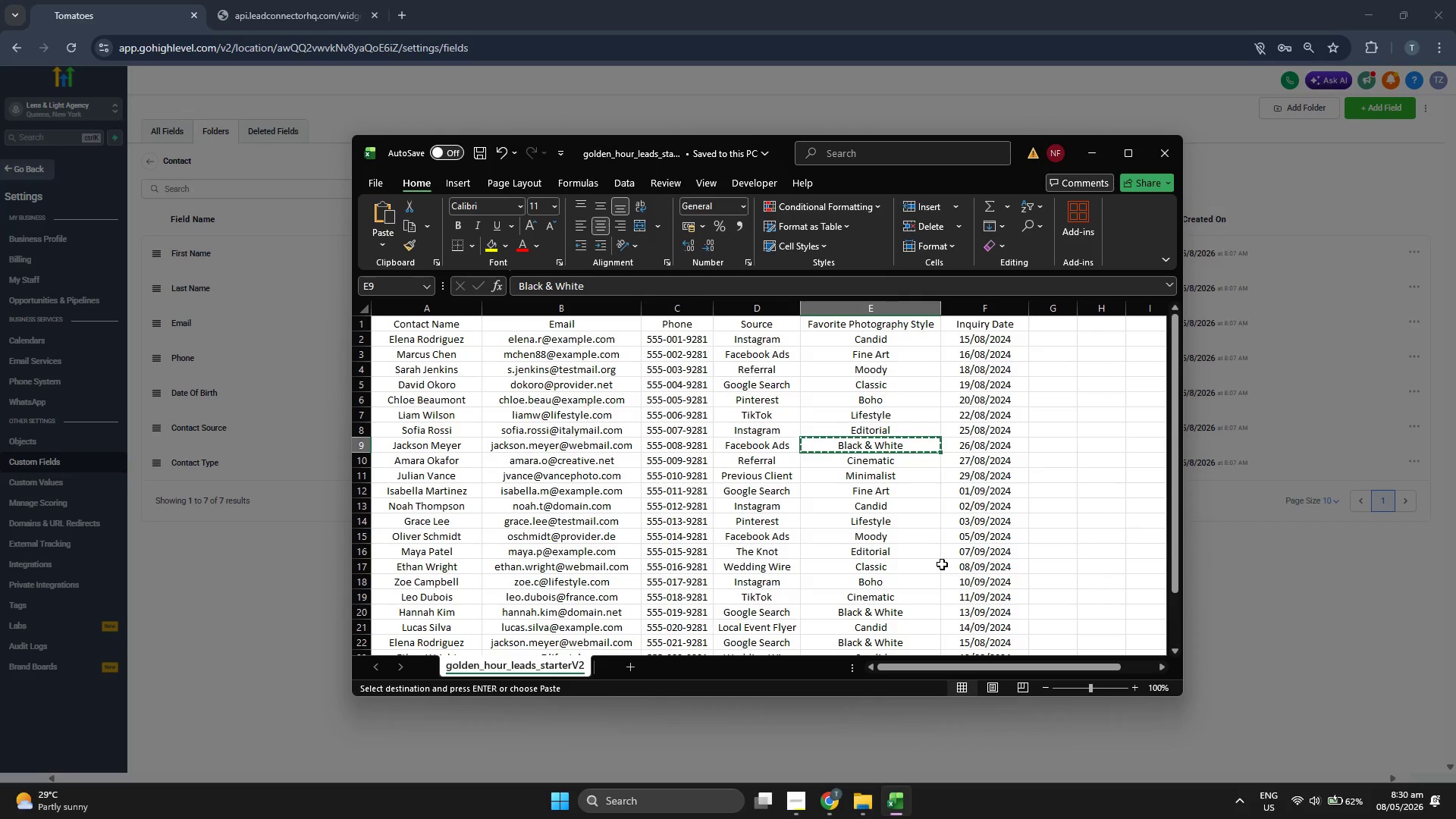 
key(ArrowDown)
 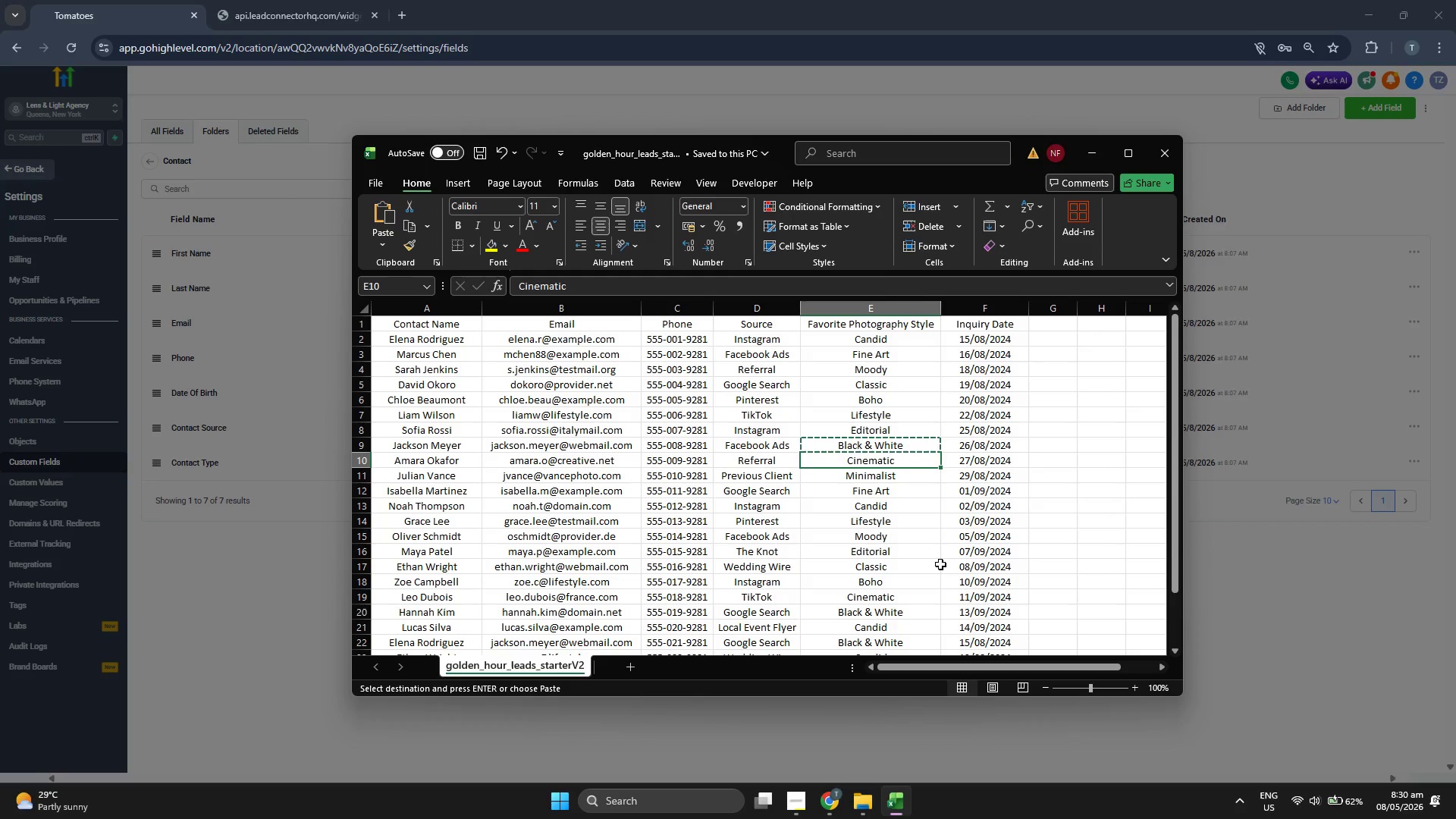 
key(Control+C)
 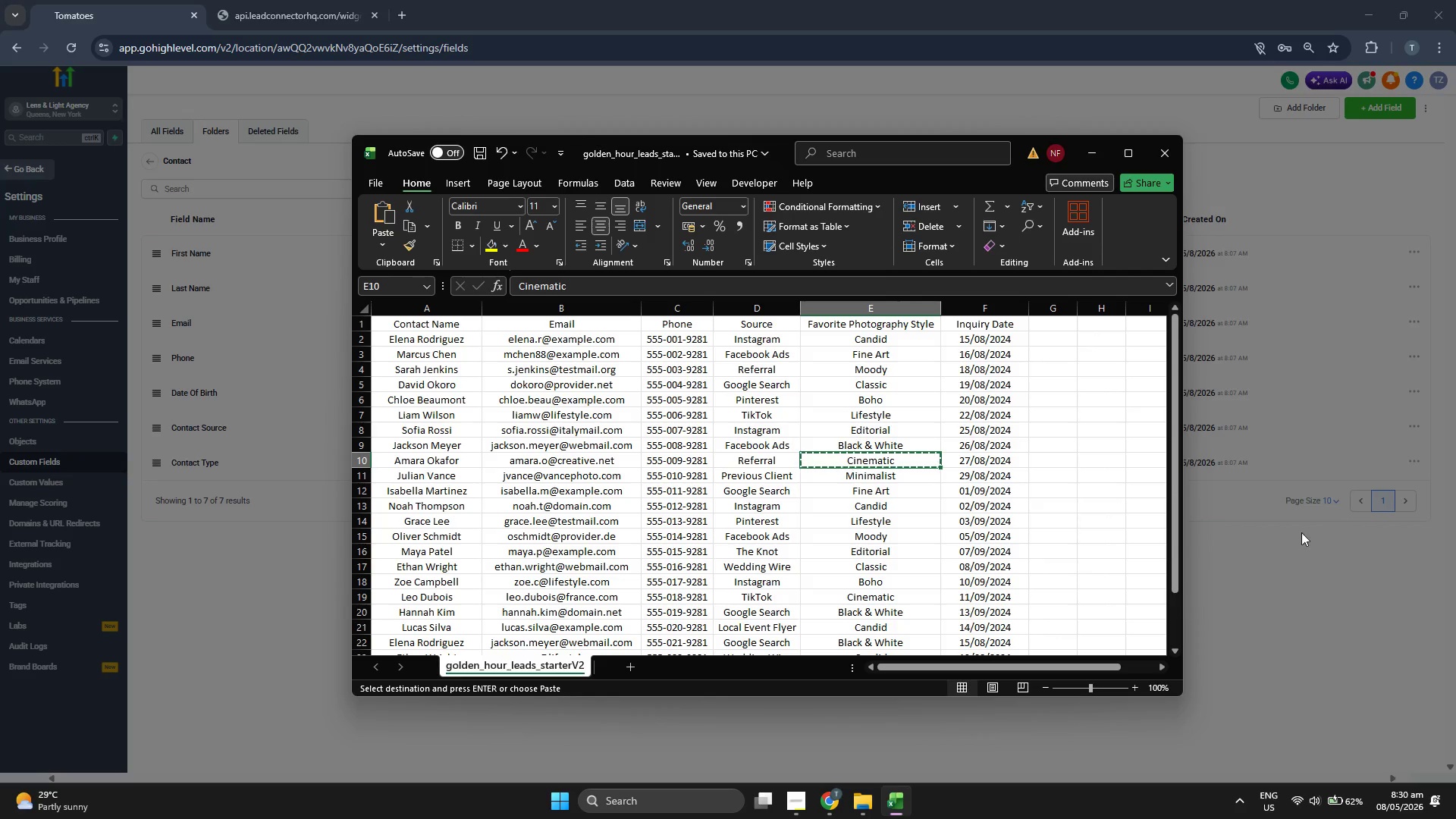 
left_click([1298, 534])
 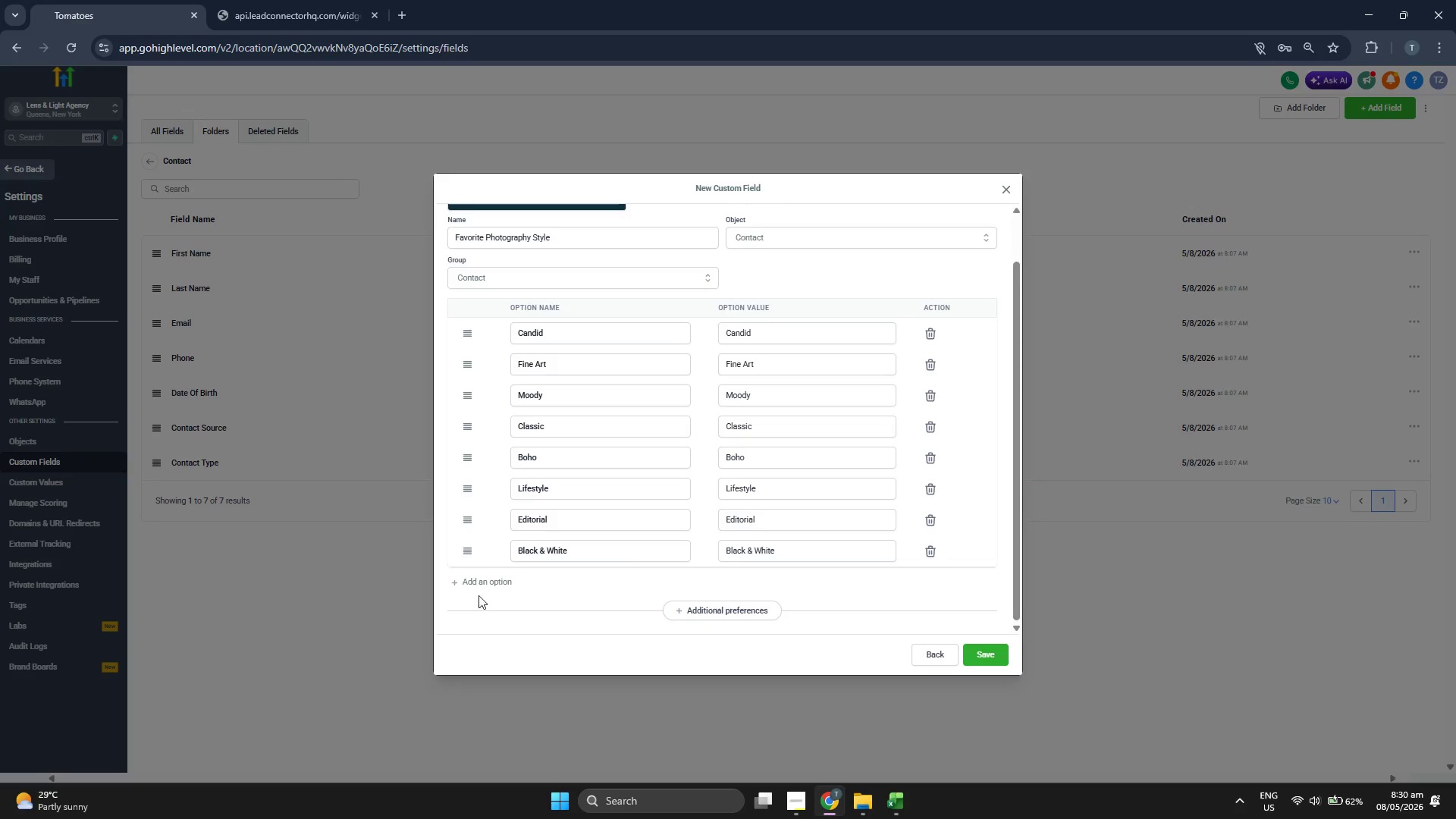 
left_click([483, 582])
 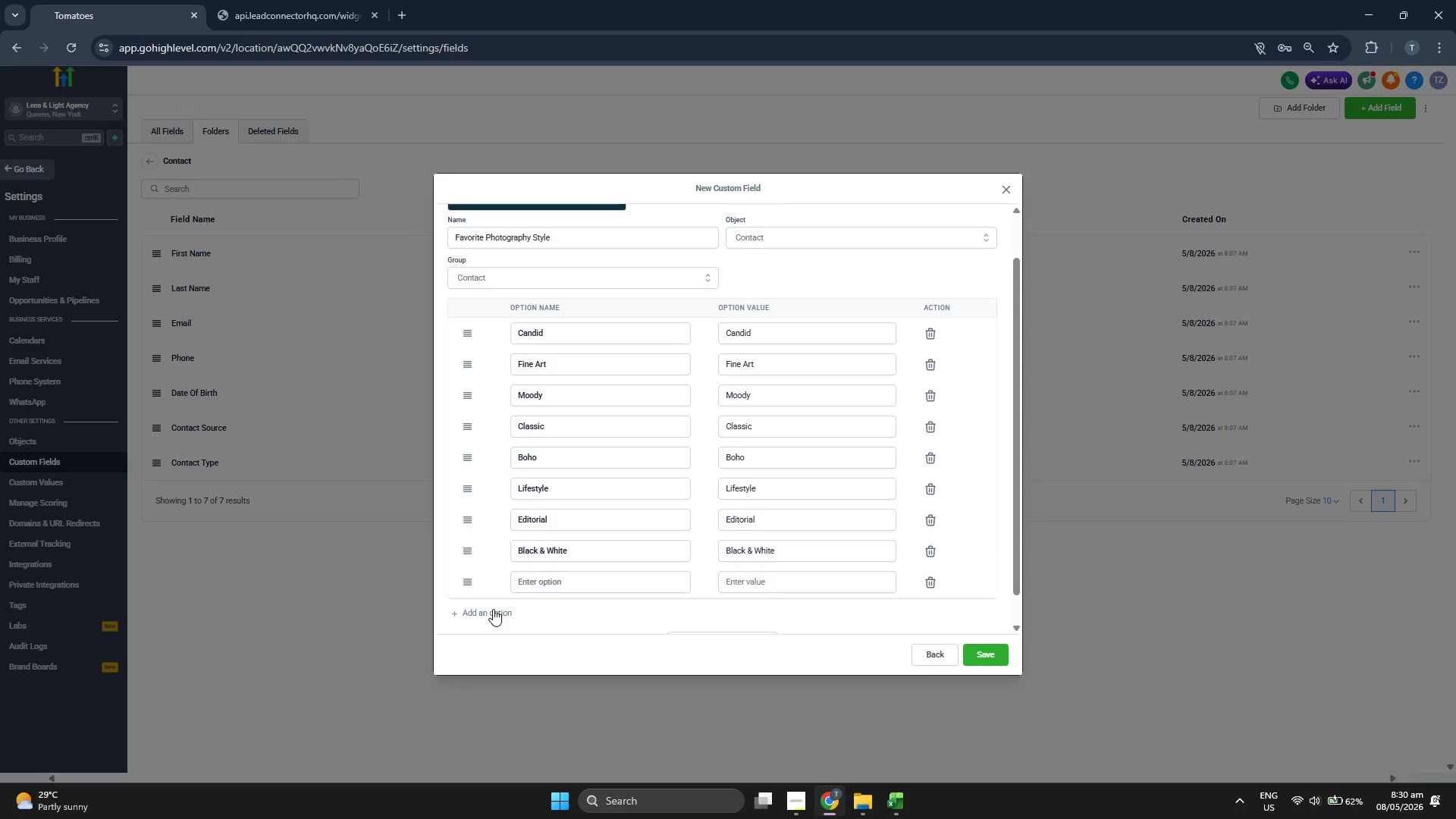 
double_click([545, 585])
 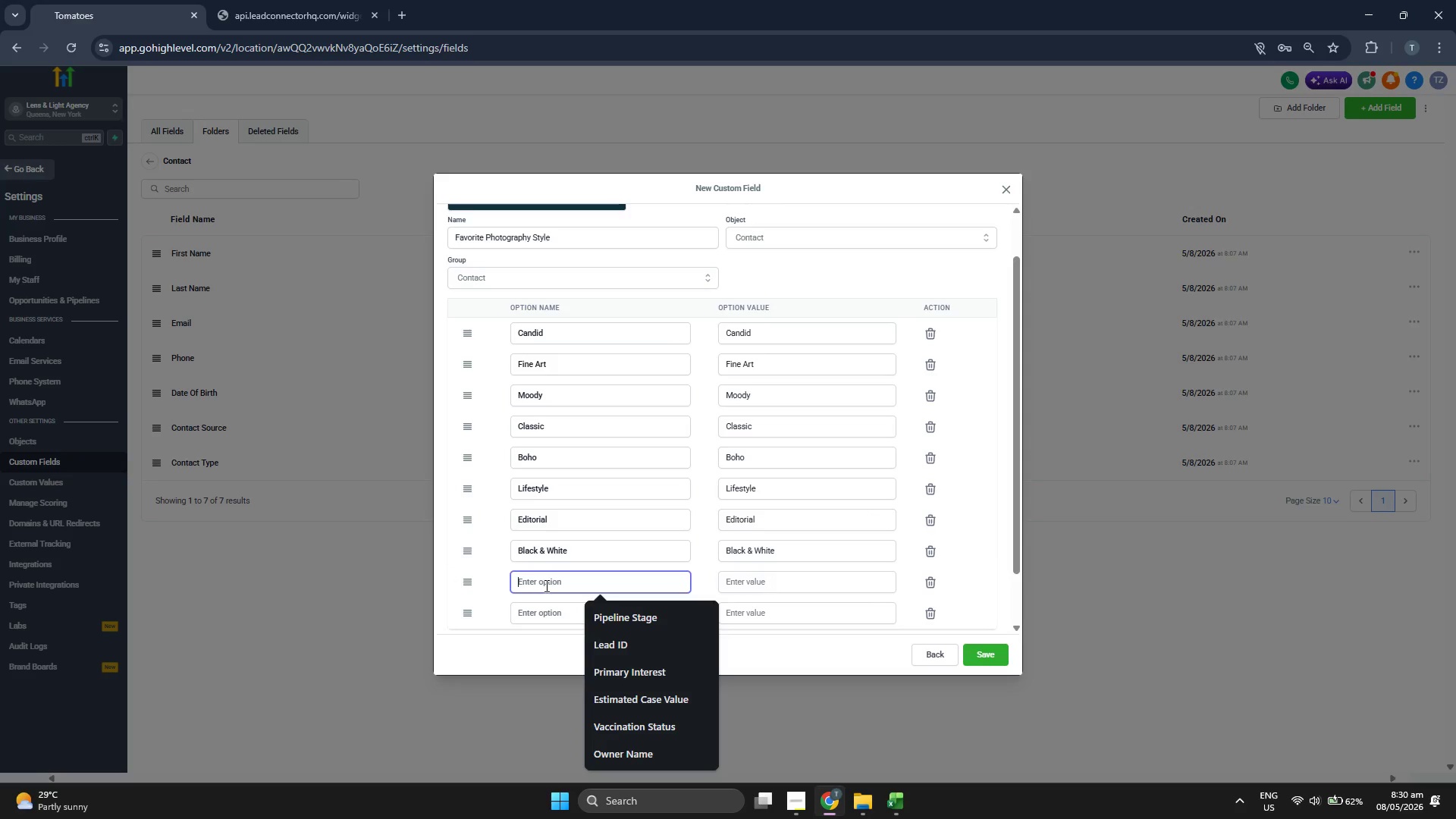 
key(Control+ControlLeft)
 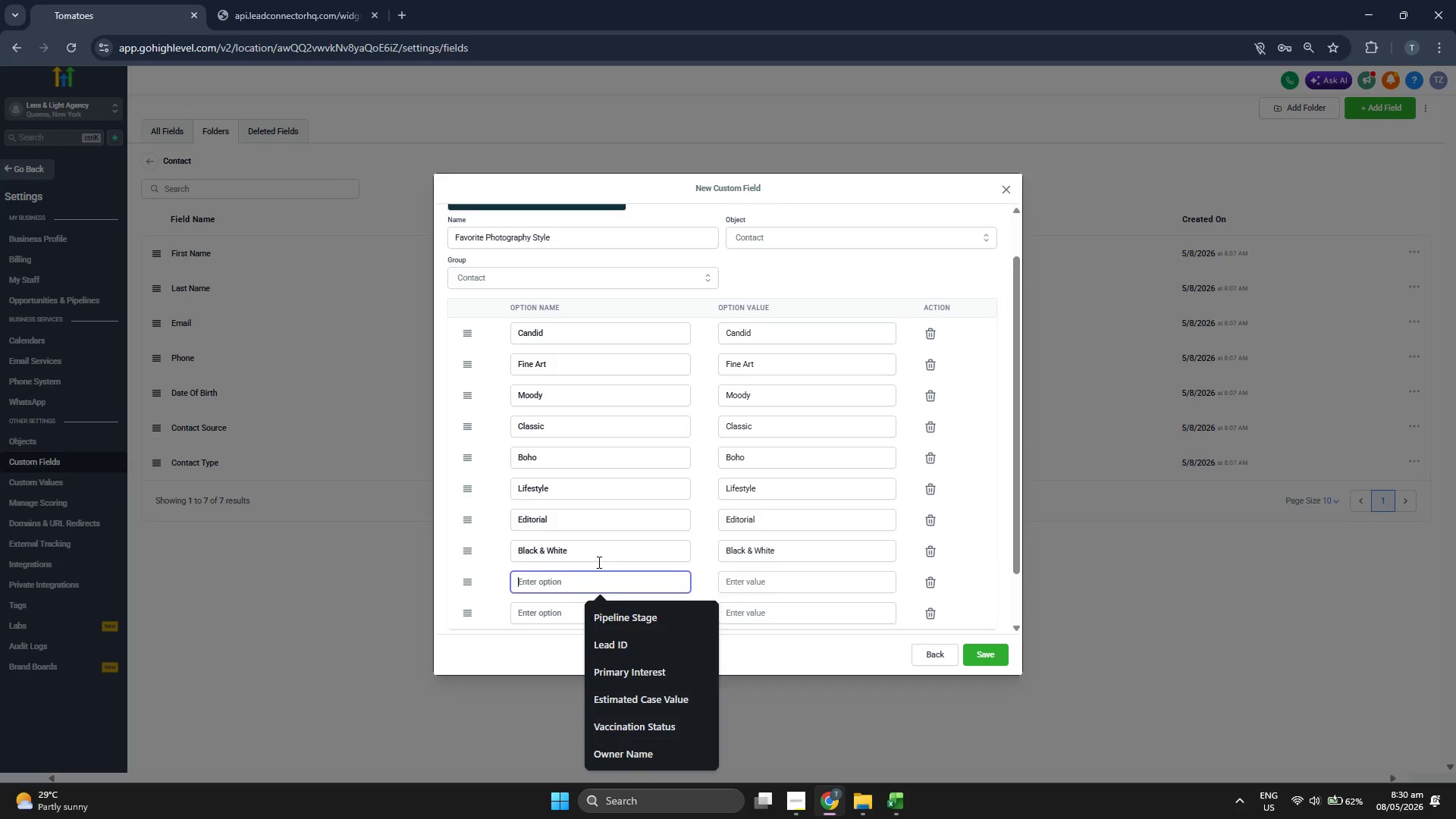 
key(Control+V)
 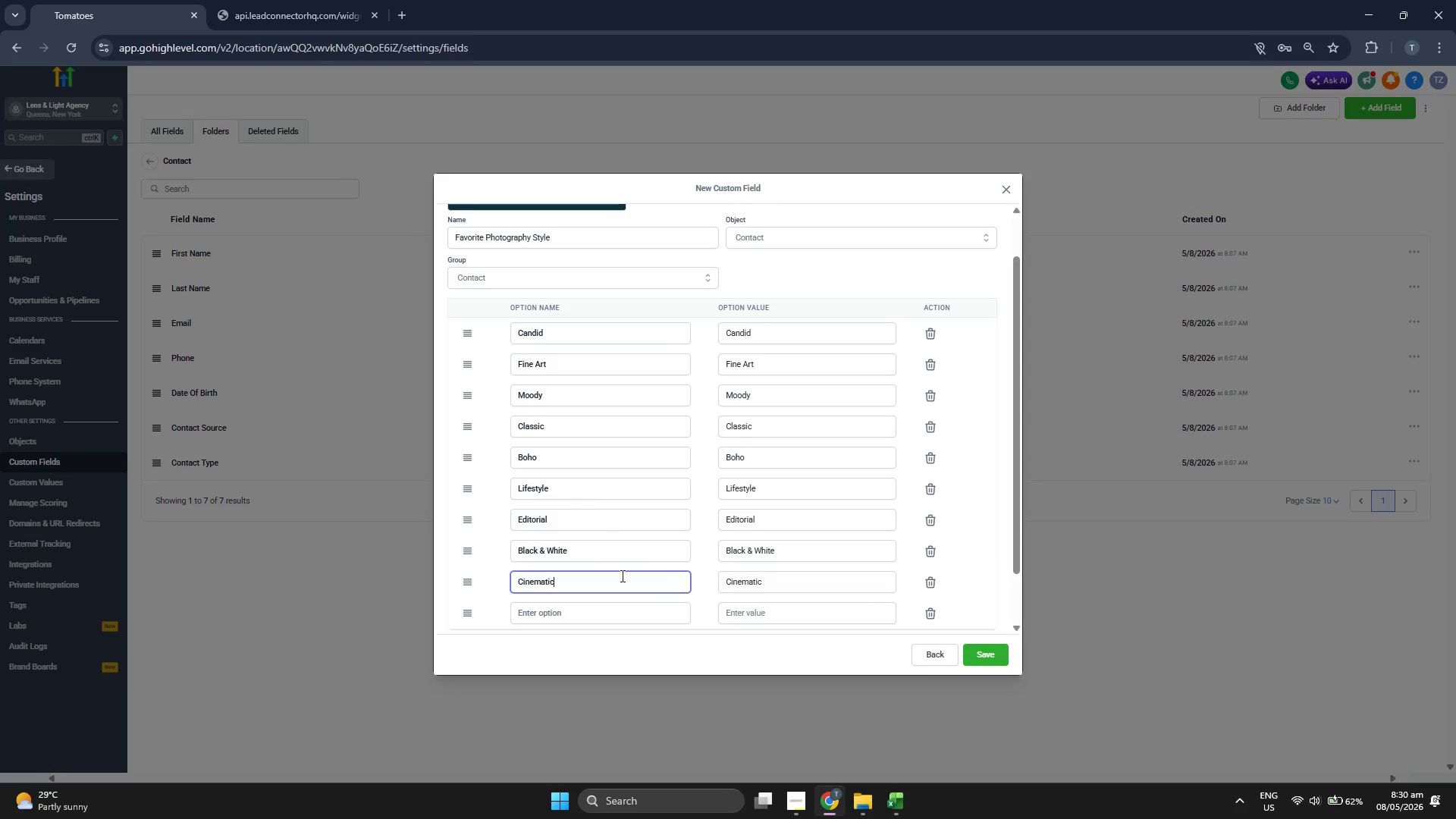 
left_click([903, 797])
 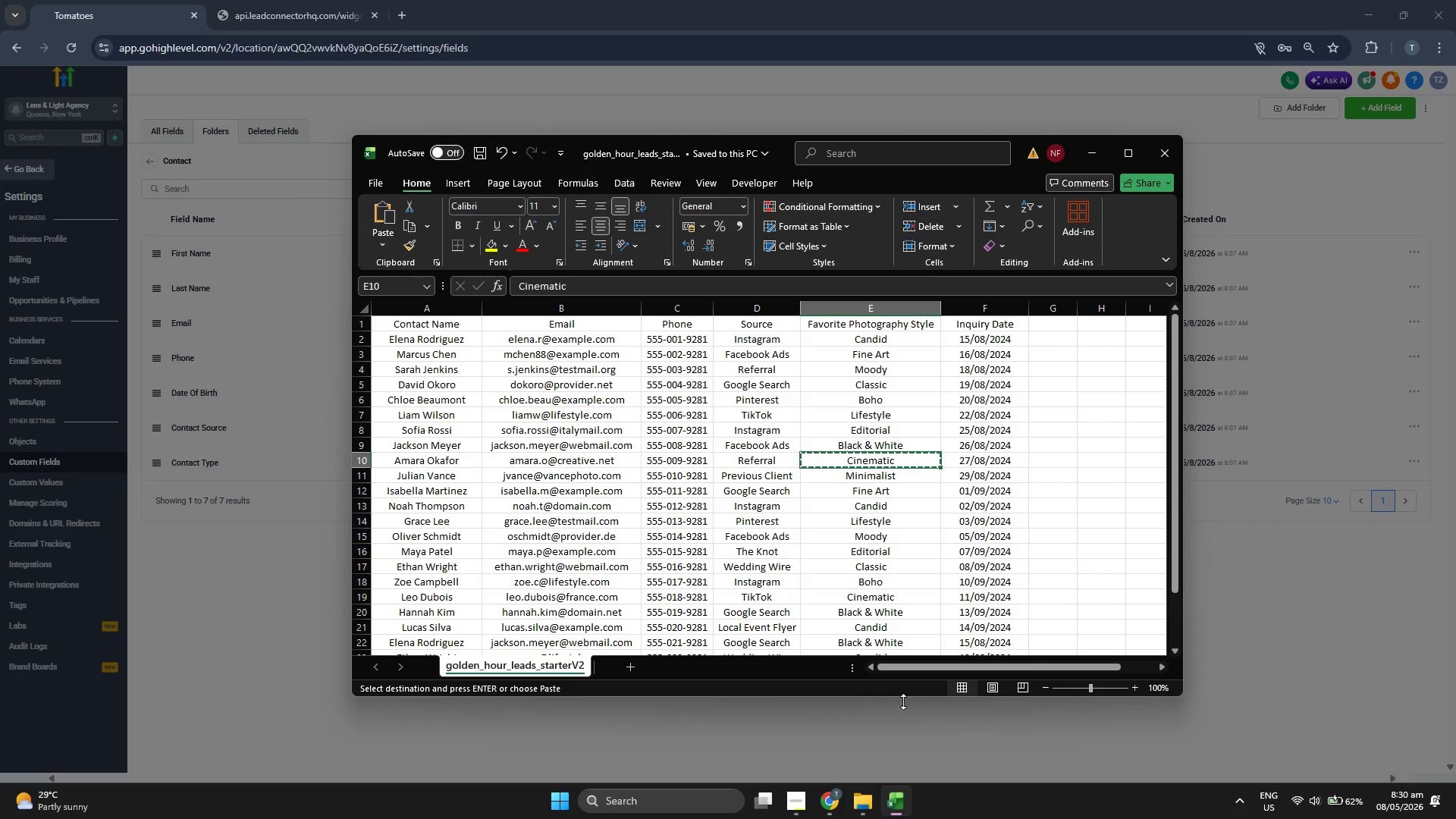 
key(ArrowDown)
 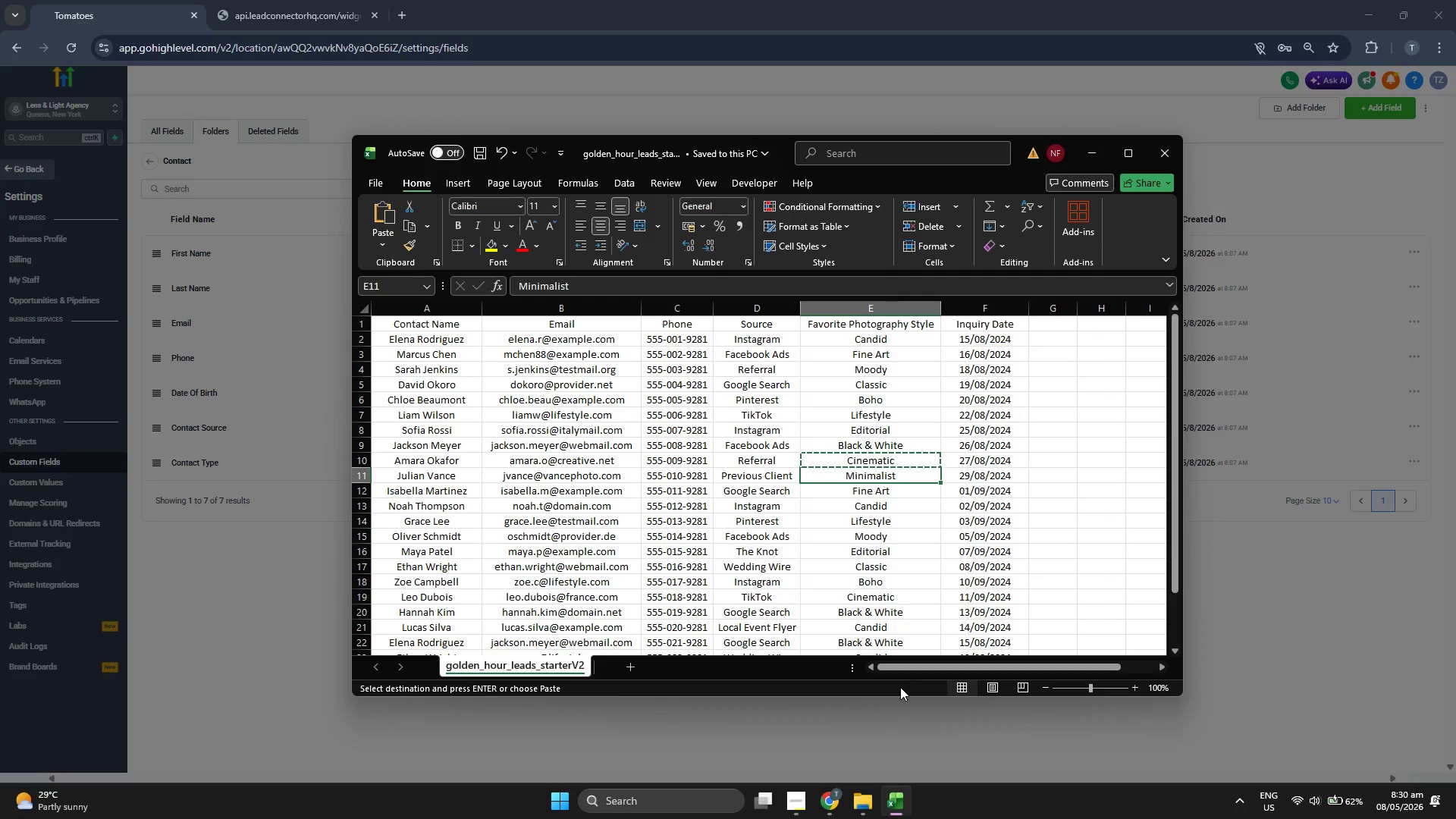 
key(Control+C)
 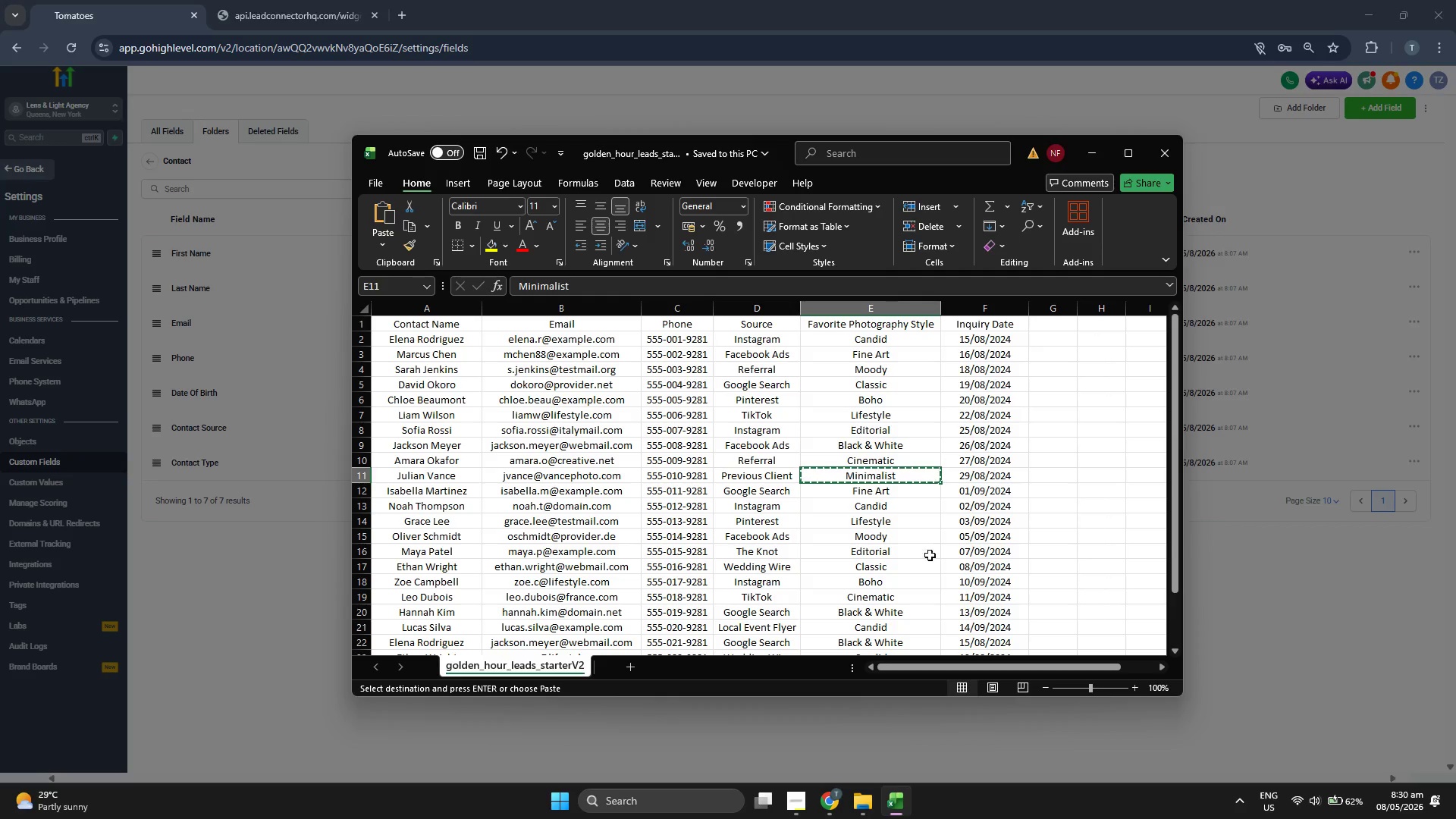 
scroll: coordinate [956, 541], scroll_direction: down, amount: 1.0
 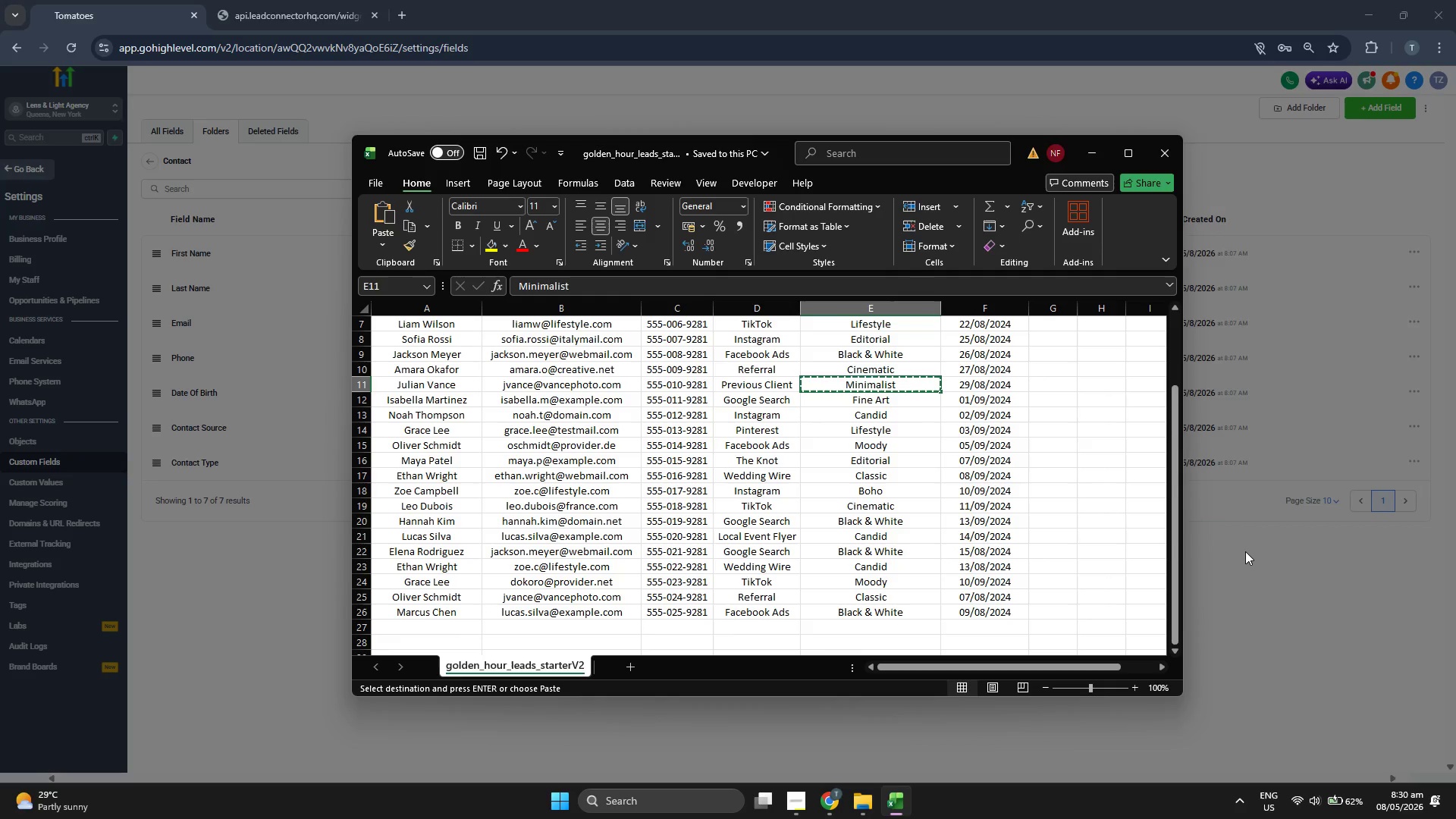 
scroll: coordinate [952, 521], scroll_direction: up, amount: 4.0
 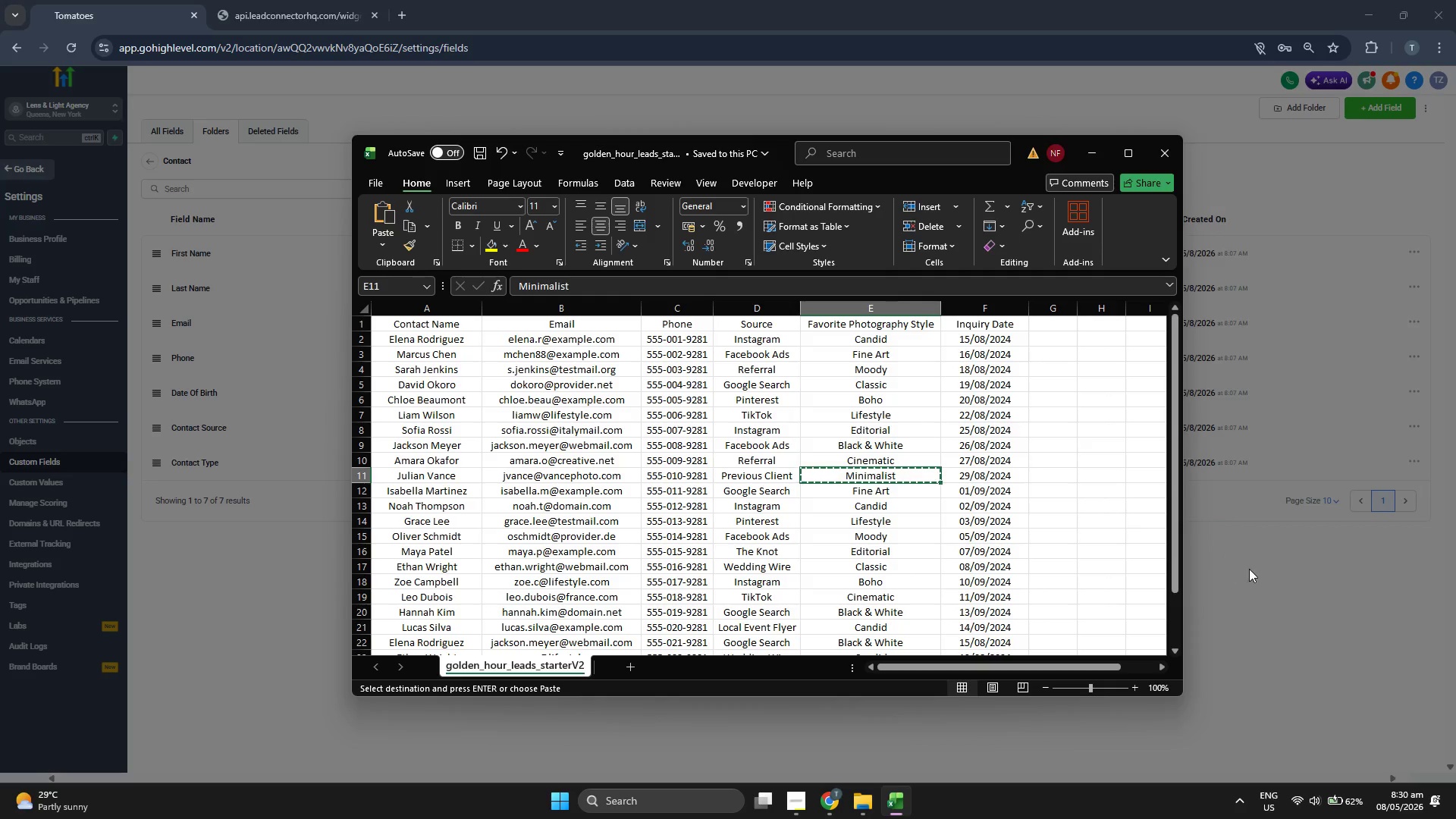 
left_click([1250, 569])
 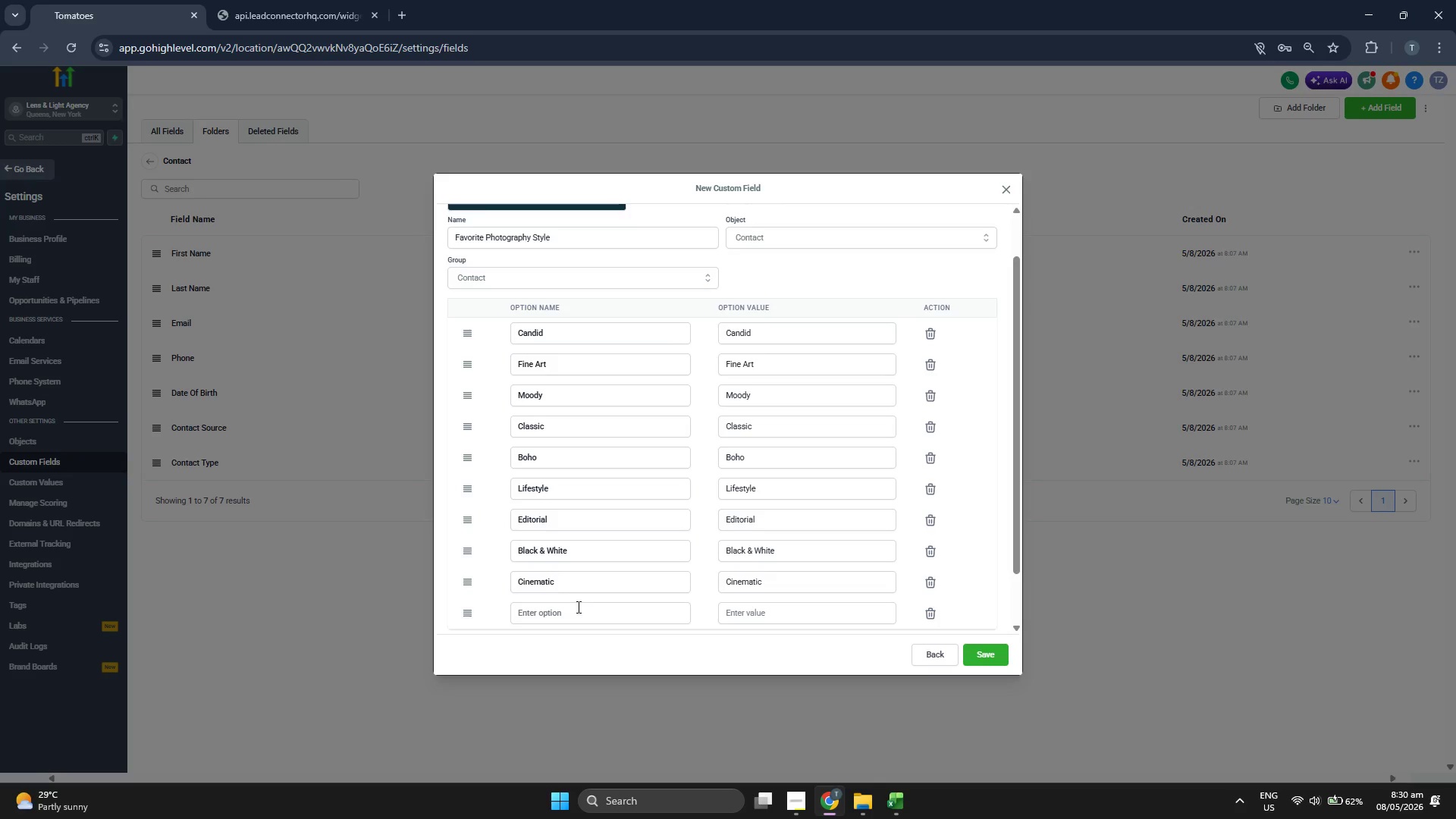 
left_click([576, 607])
 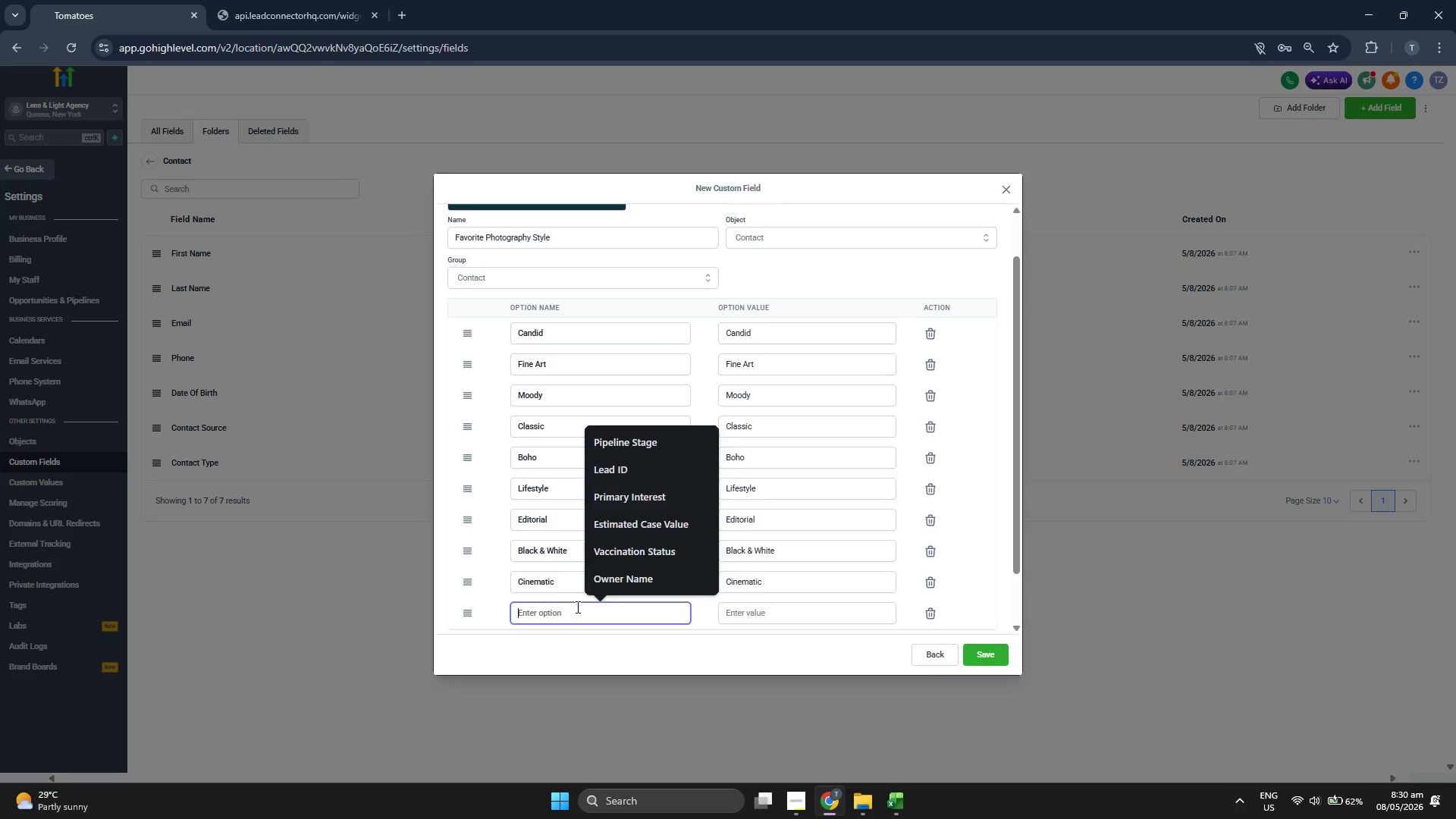 
key(Control+V)
 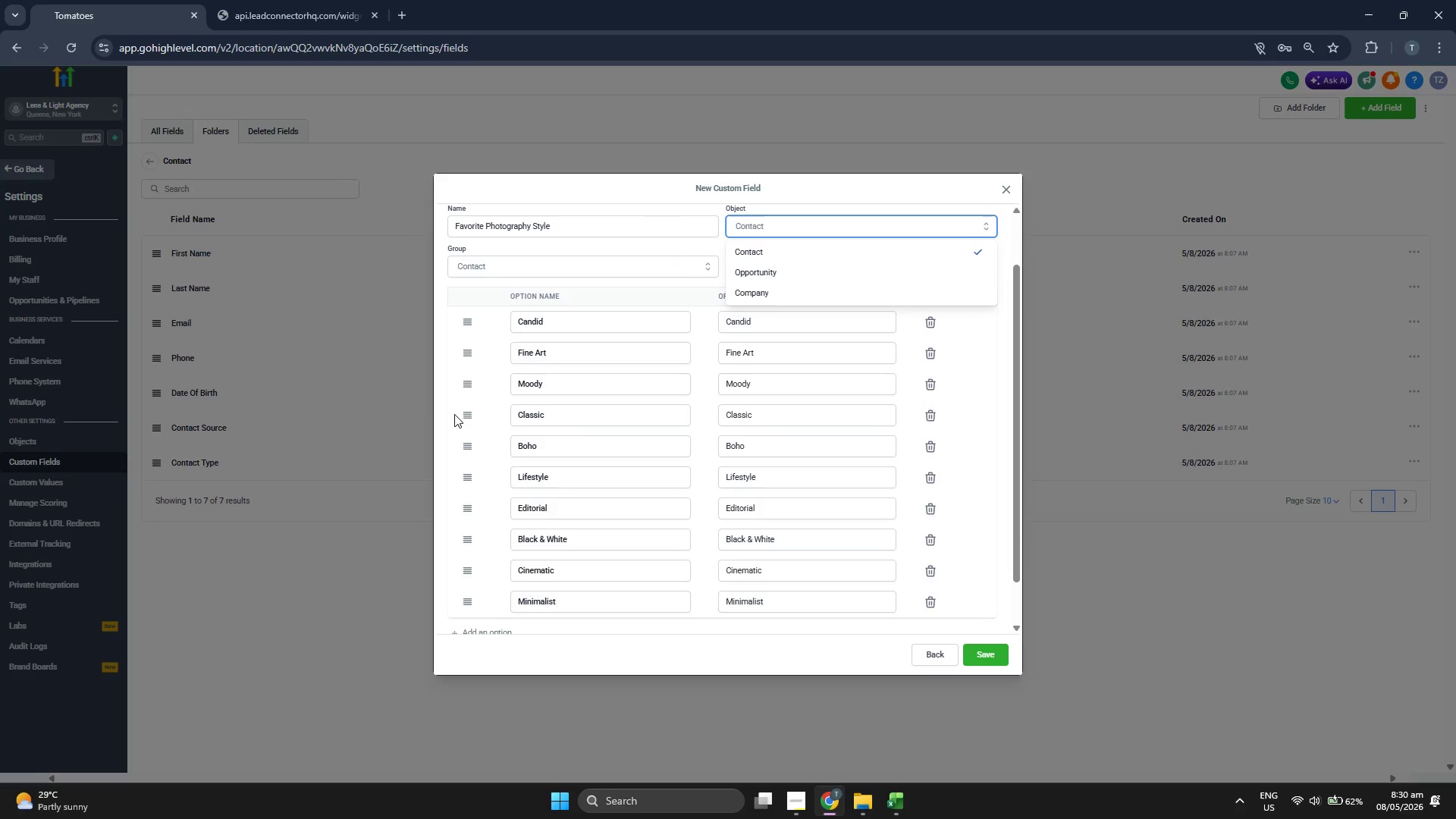 
scroll: coordinate [440, 397], scroll_direction: up, amount: 2.0
 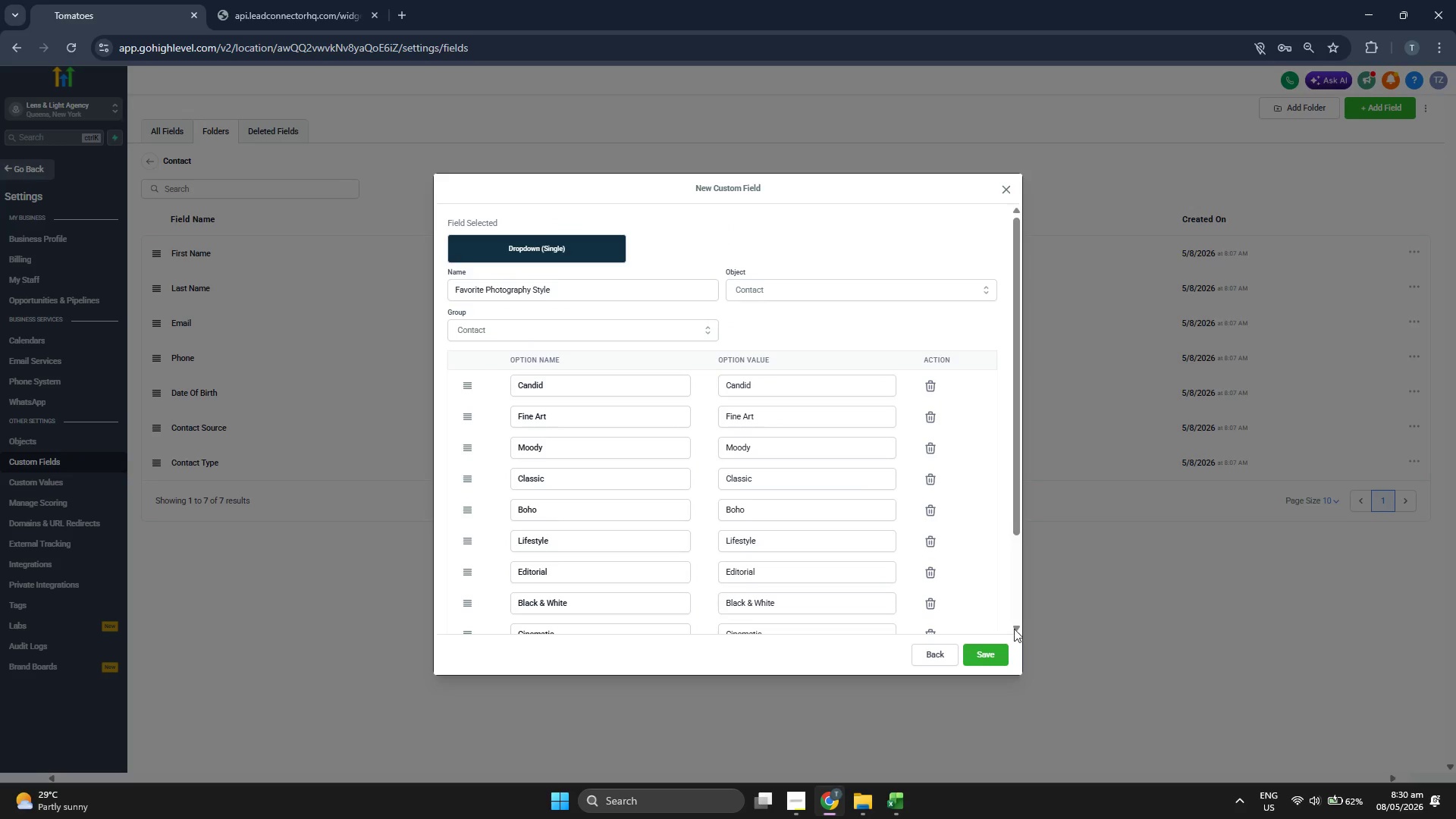 
scroll: coordinate [852, 513], scroll_direction: down, amount: 2.0
 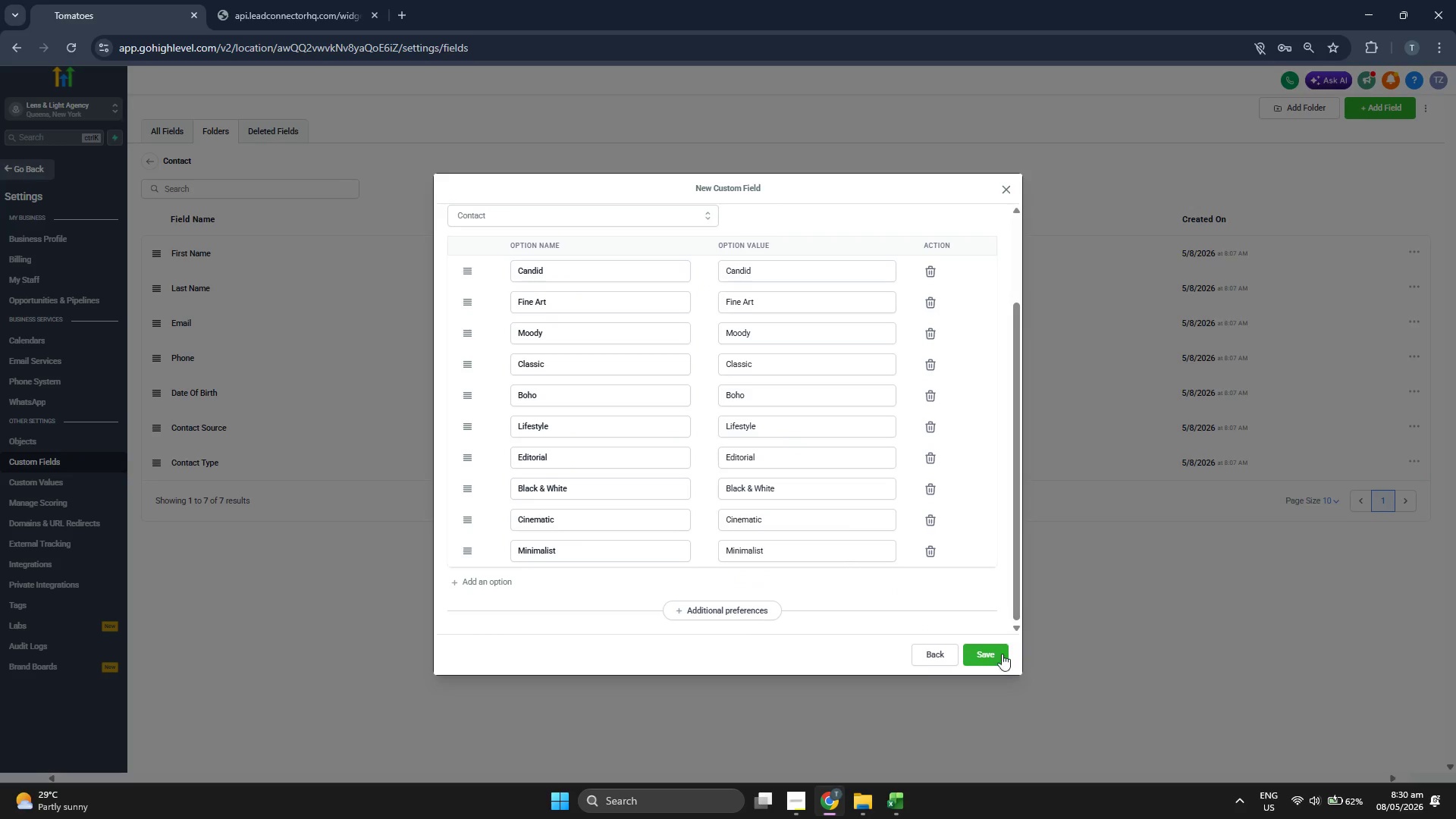 
left_click([999, 655])
 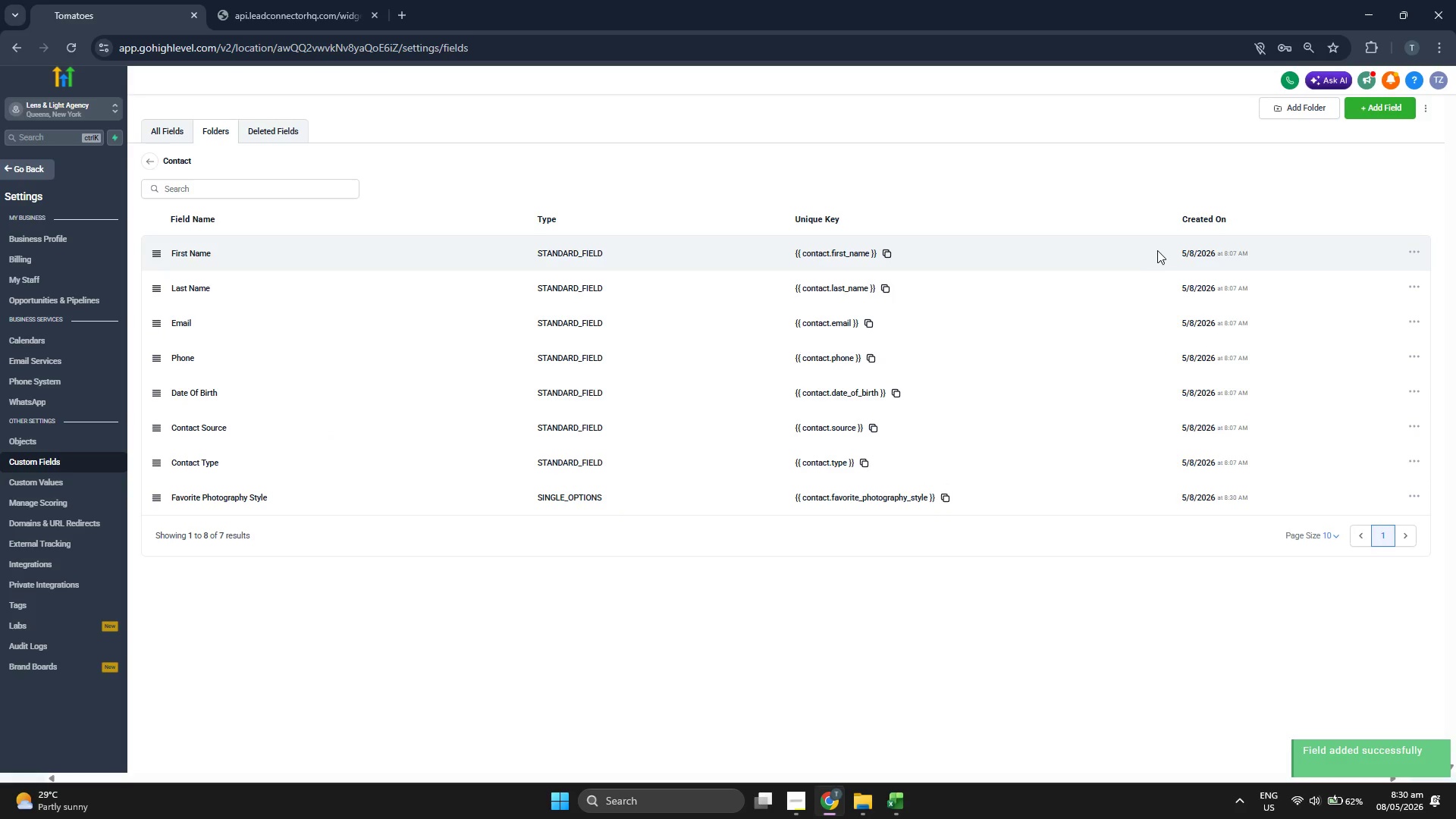 
left_click([1371, 99])
 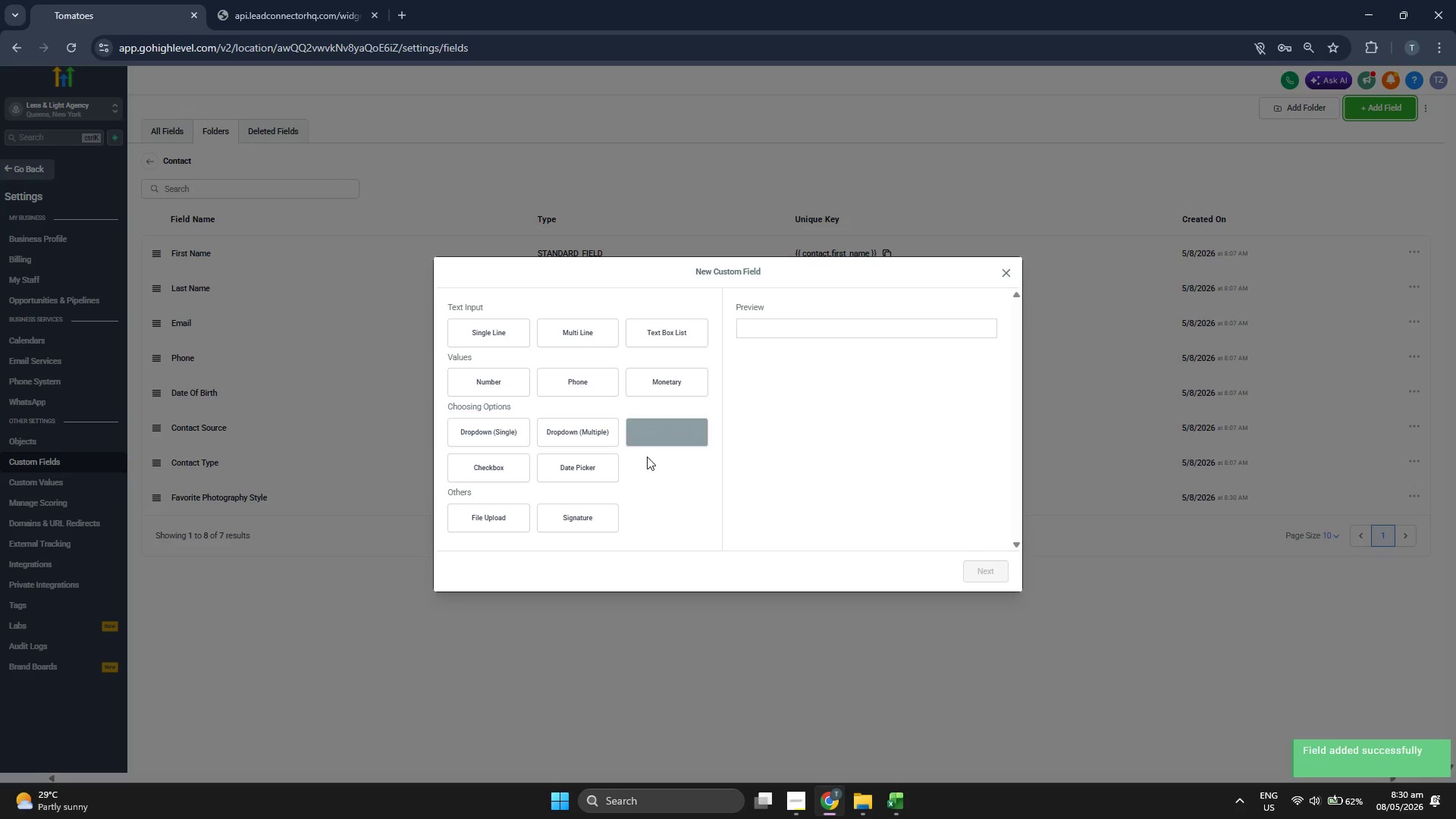 
left_click([608, 467])
 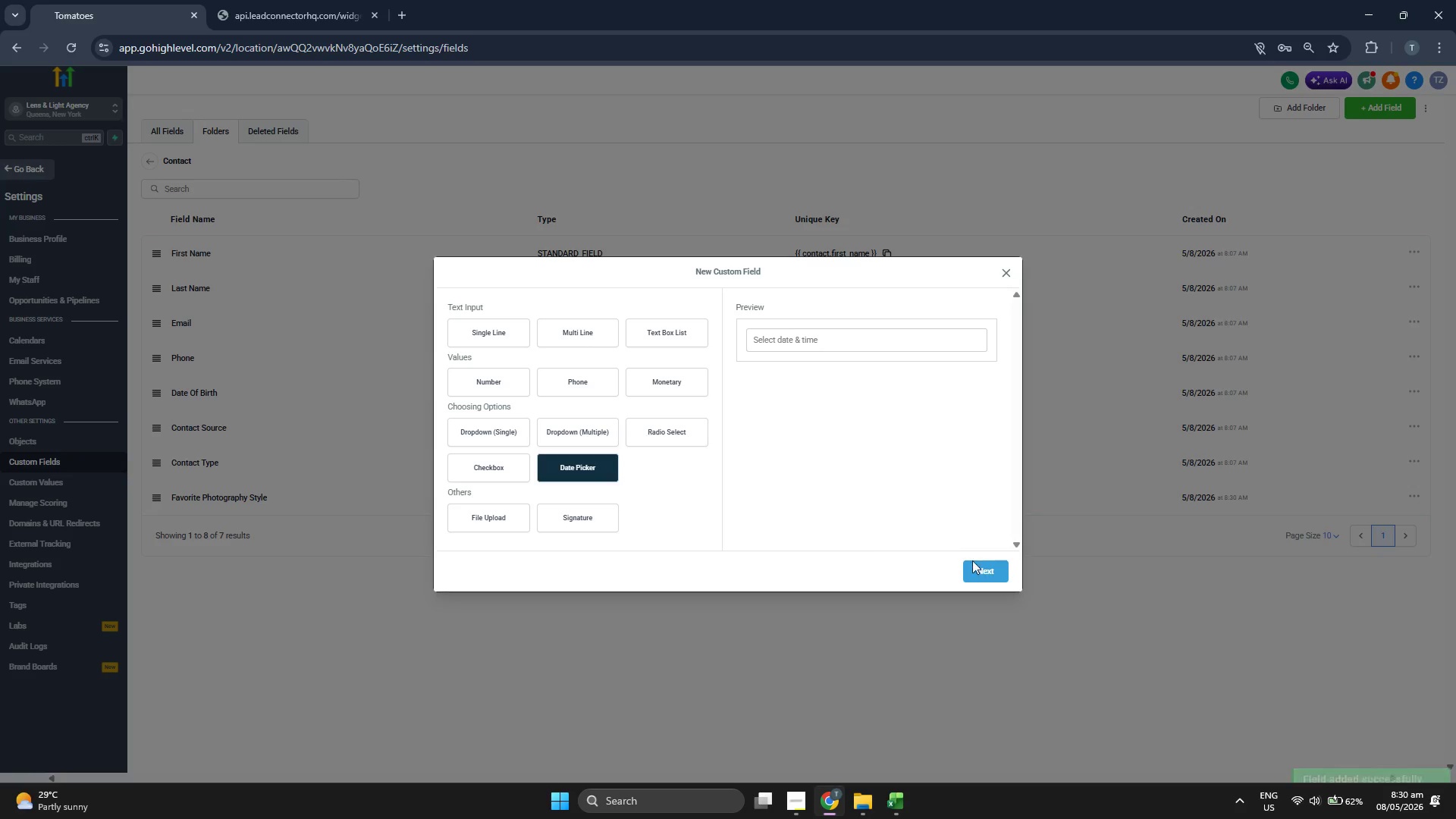 
left_click([980, 562])
 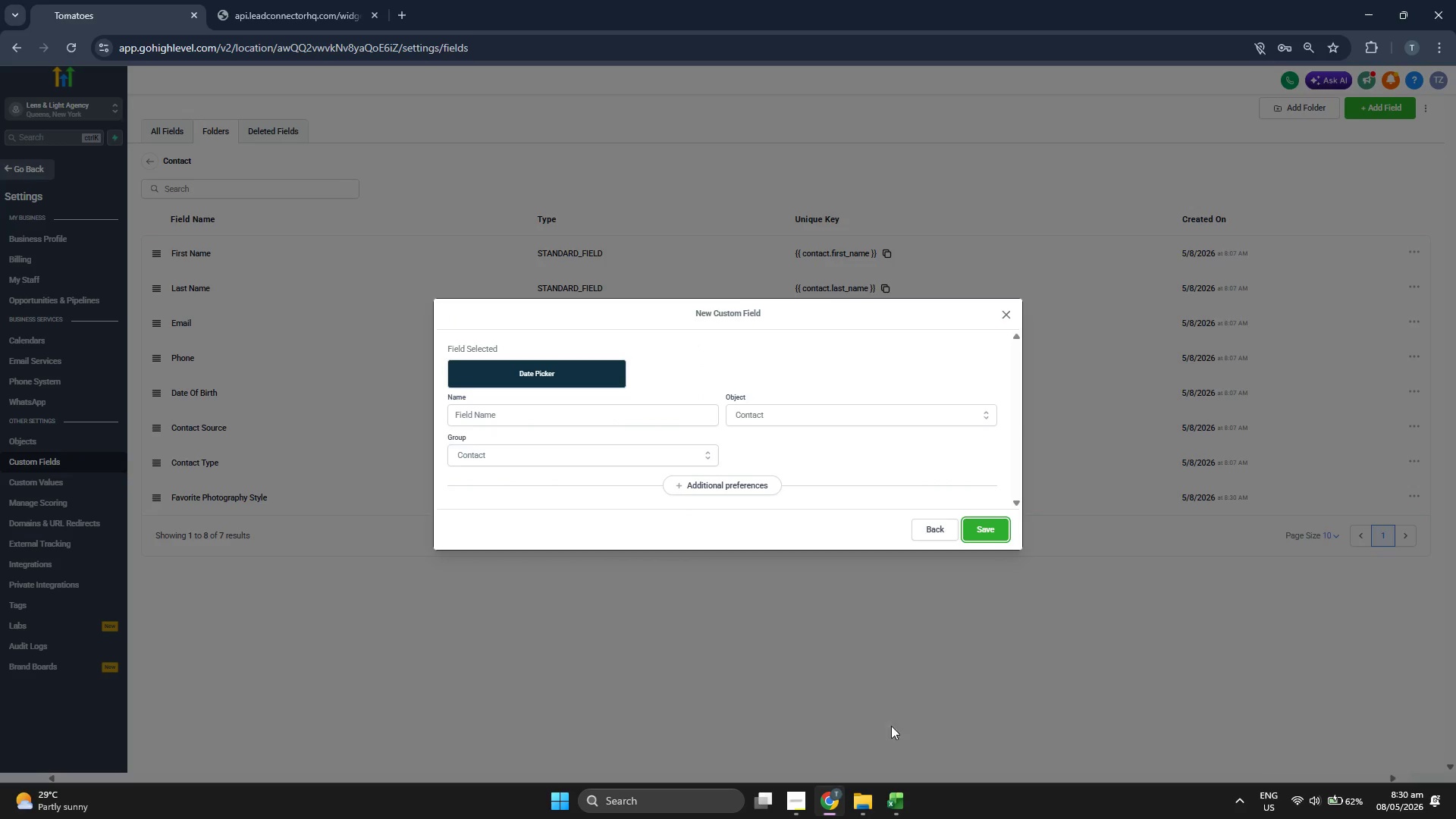 
left_click([891, 802])
 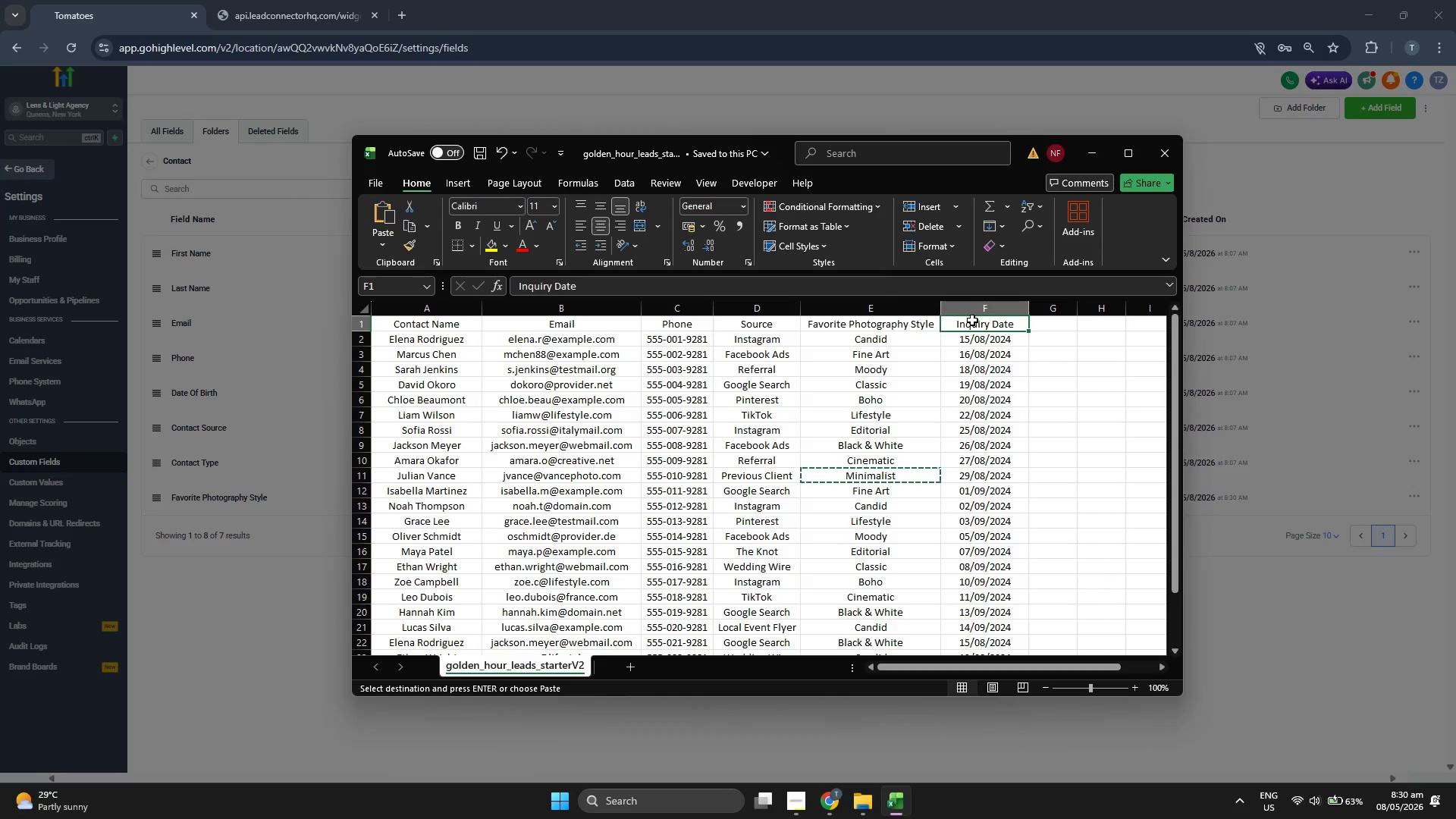 
key(Control+C)
 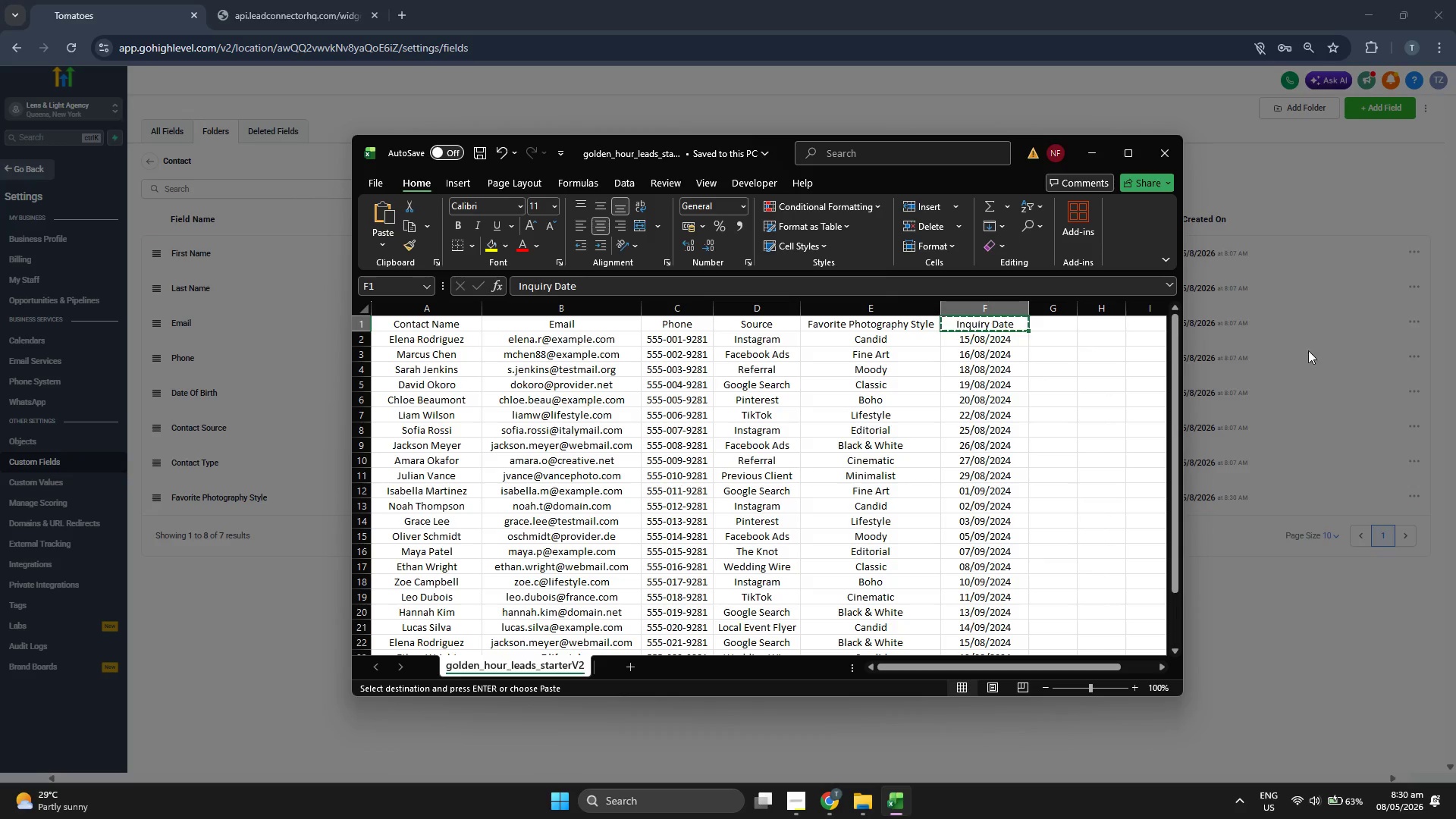 
left_click([1311, 352])
 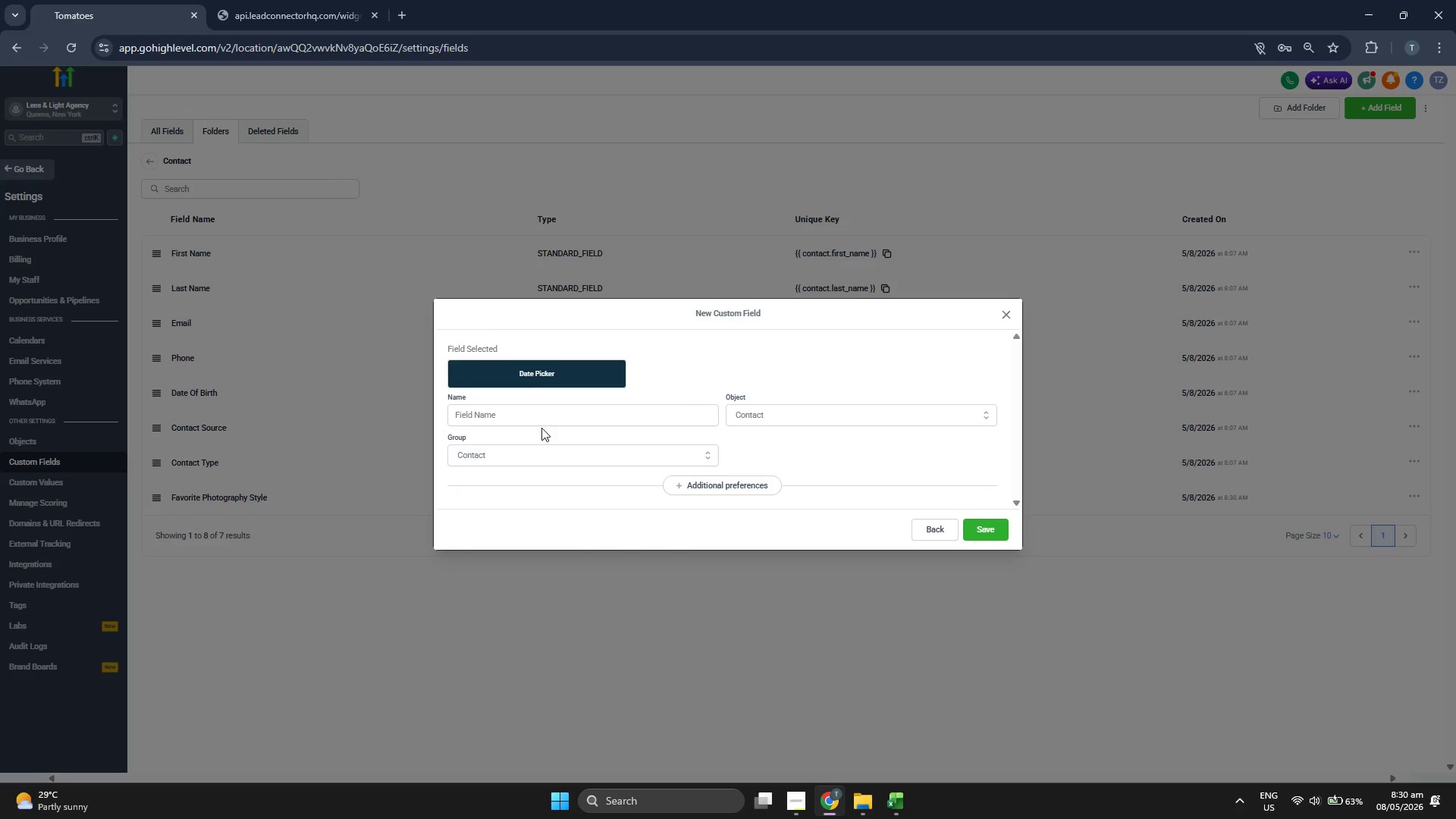 
left_click([551, 412])
 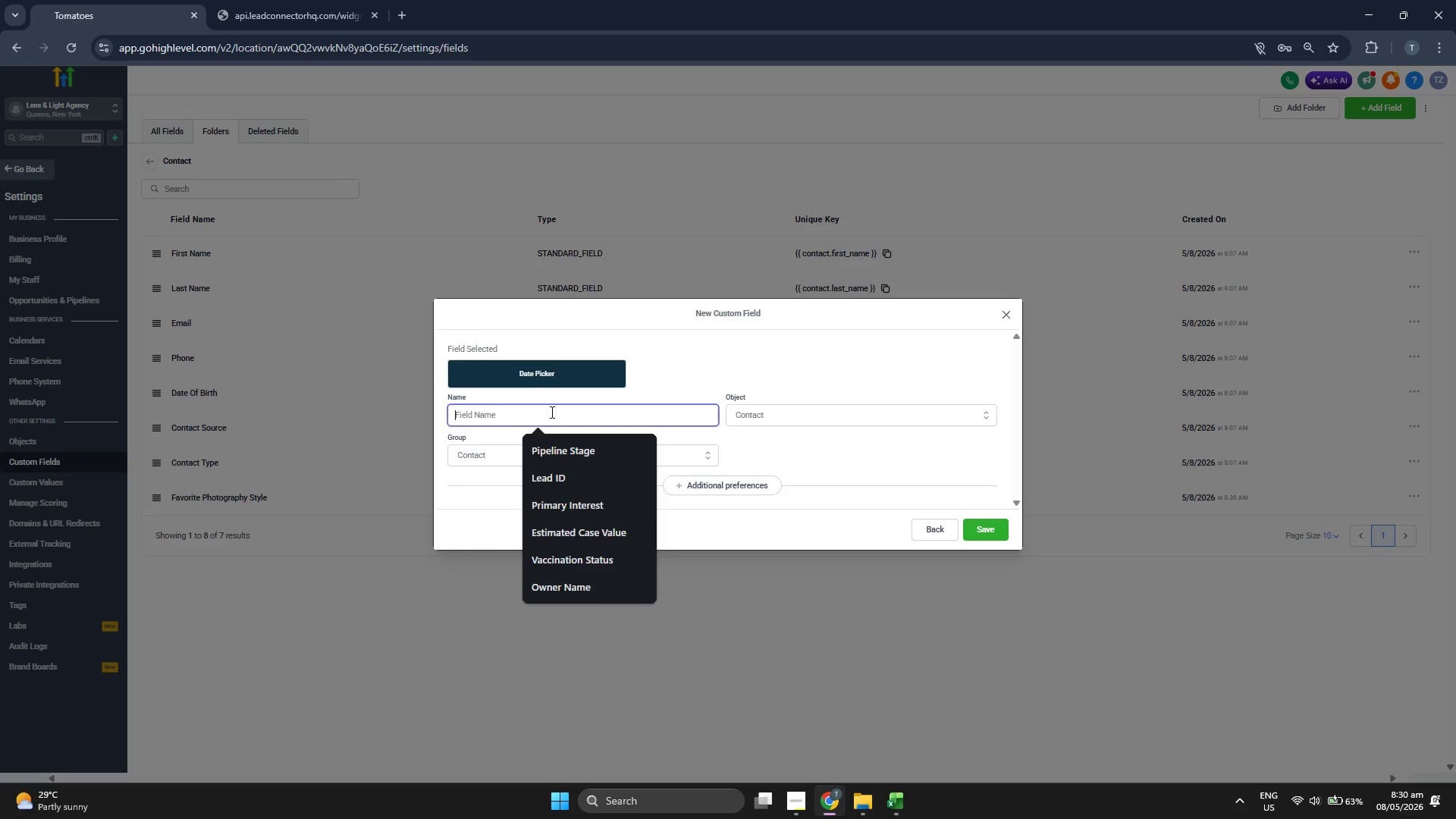 
key(Control+V)
 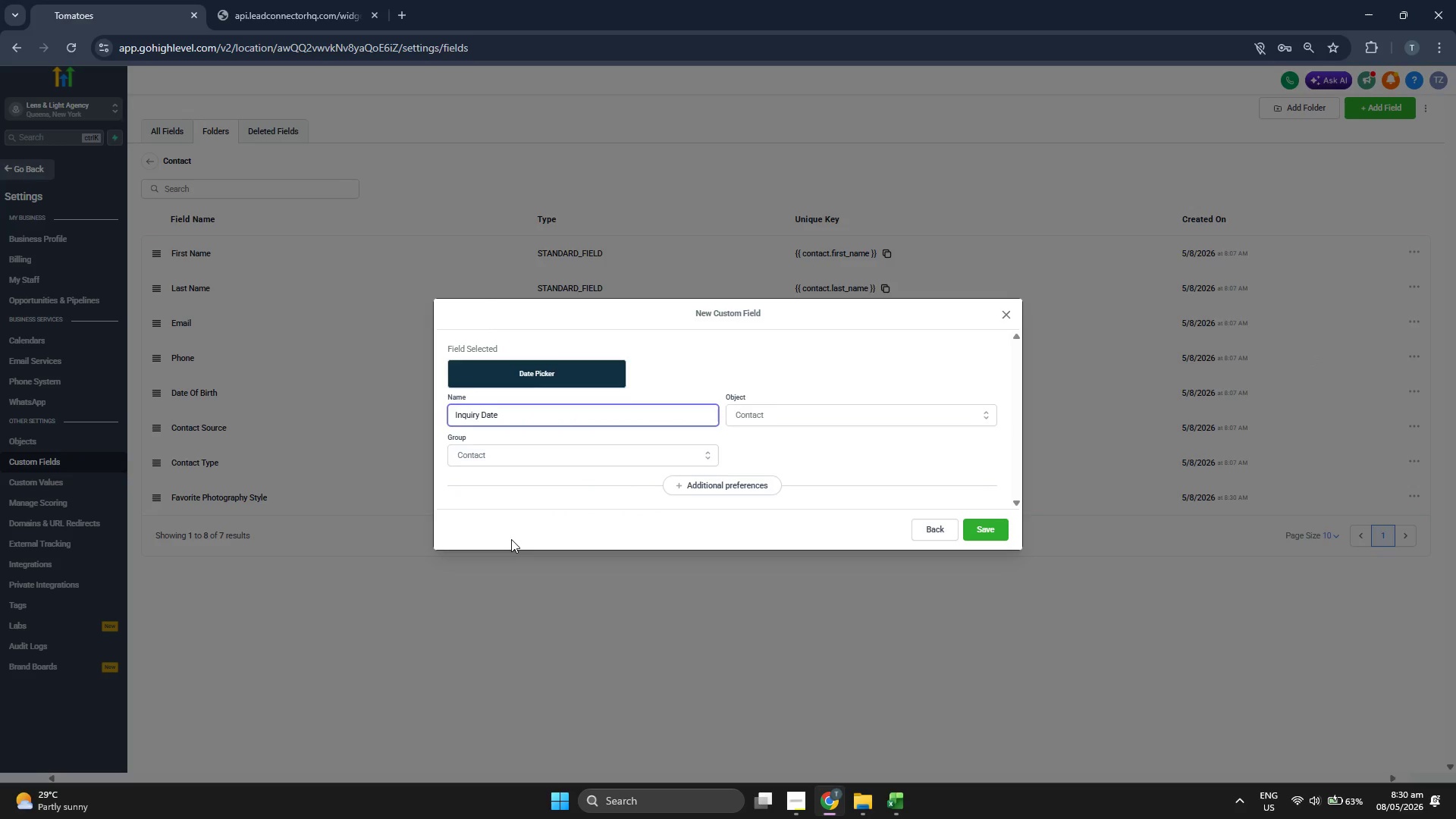 
left_click([511, 538])
 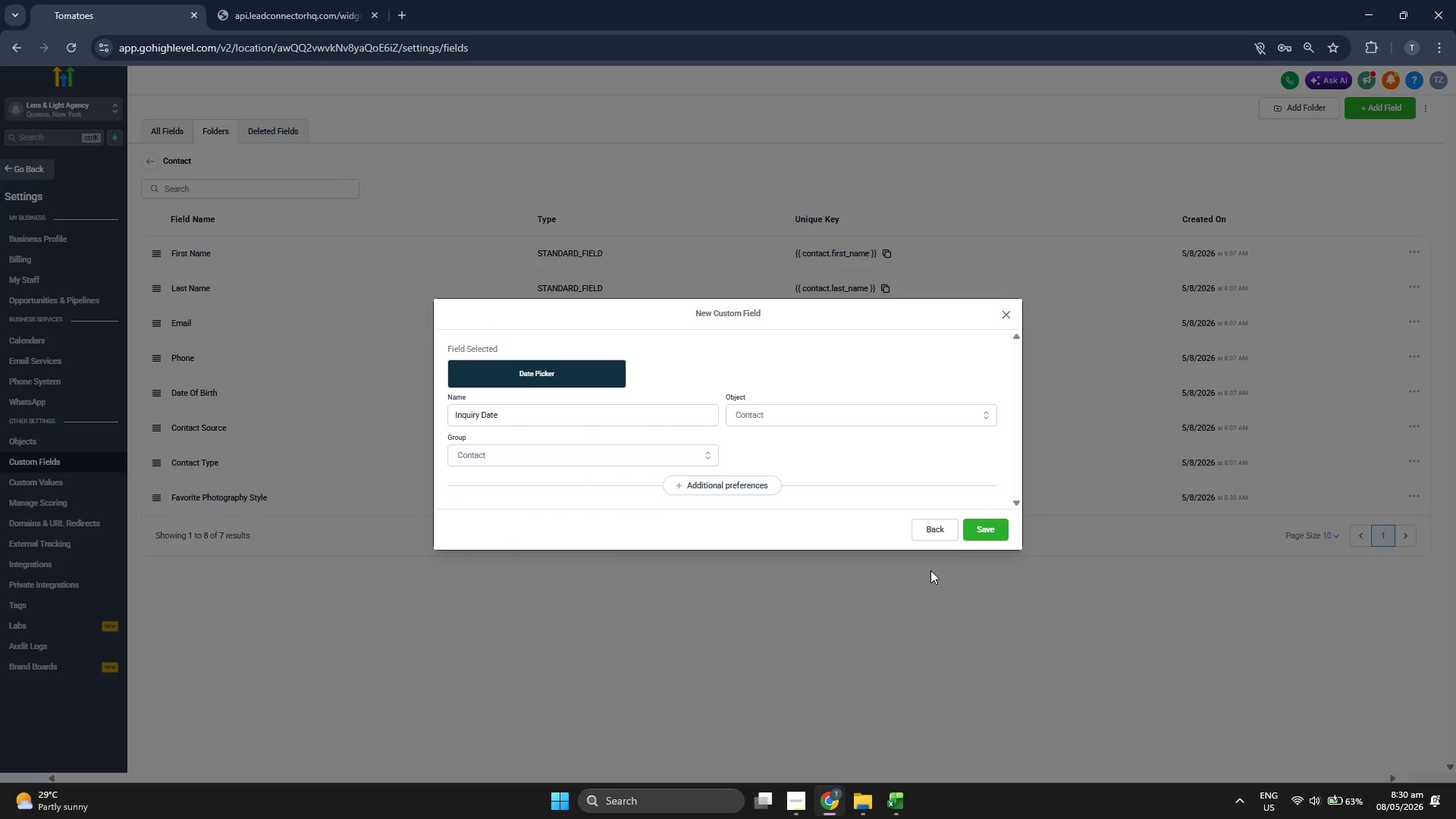 
left_click([984, 526])
 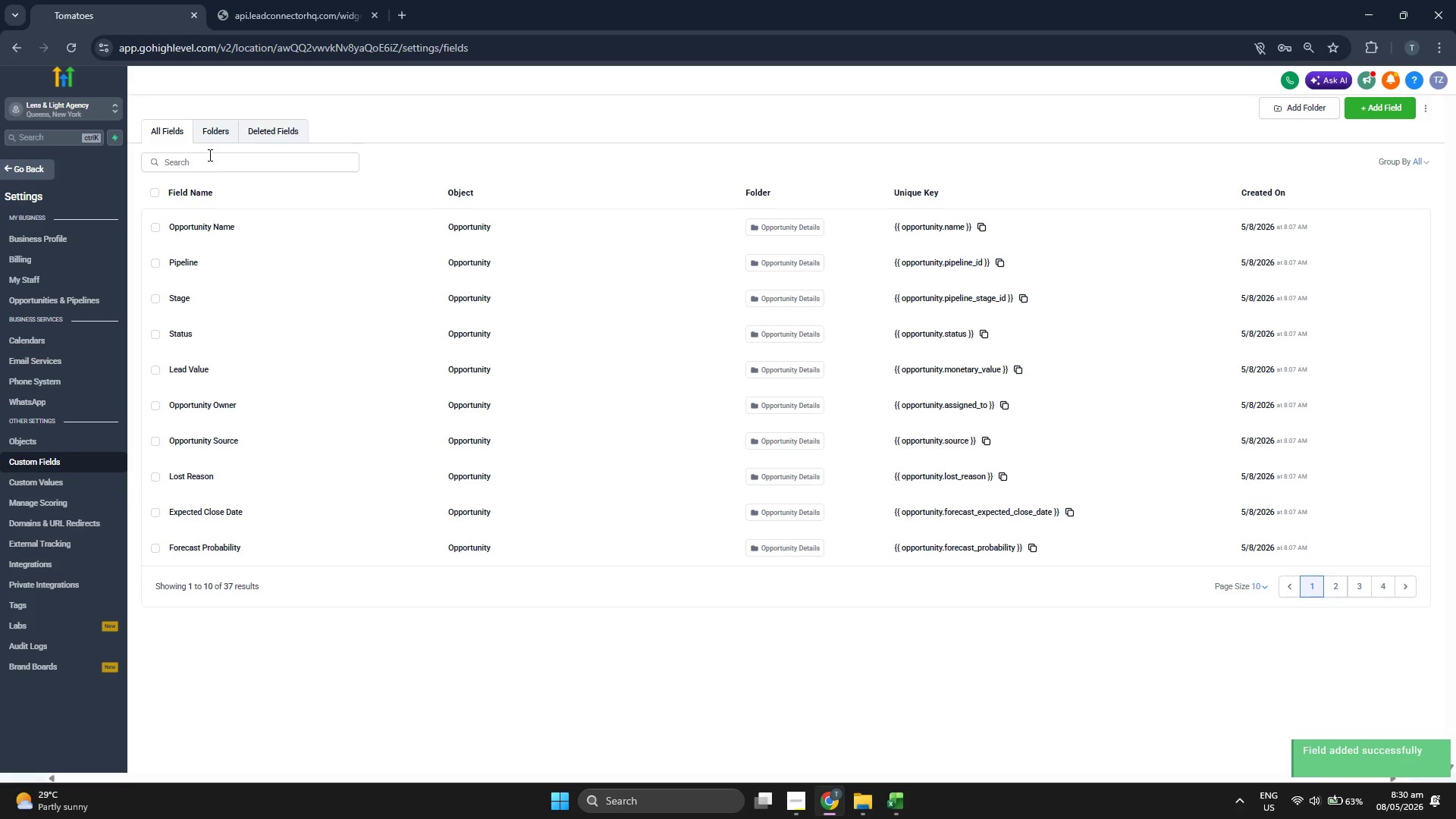 
wait(11.12)
 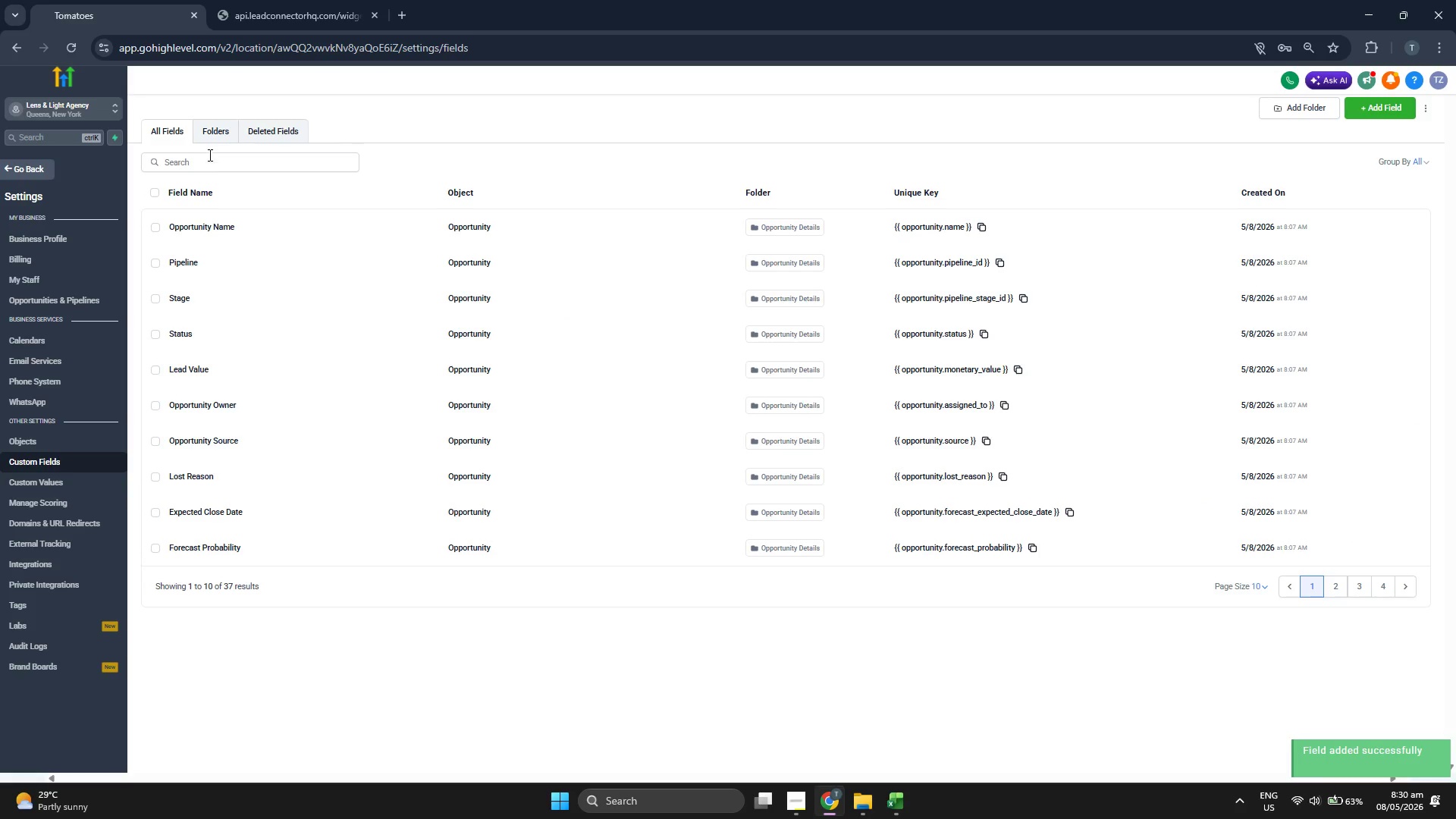 
left_click([1337, 589])
 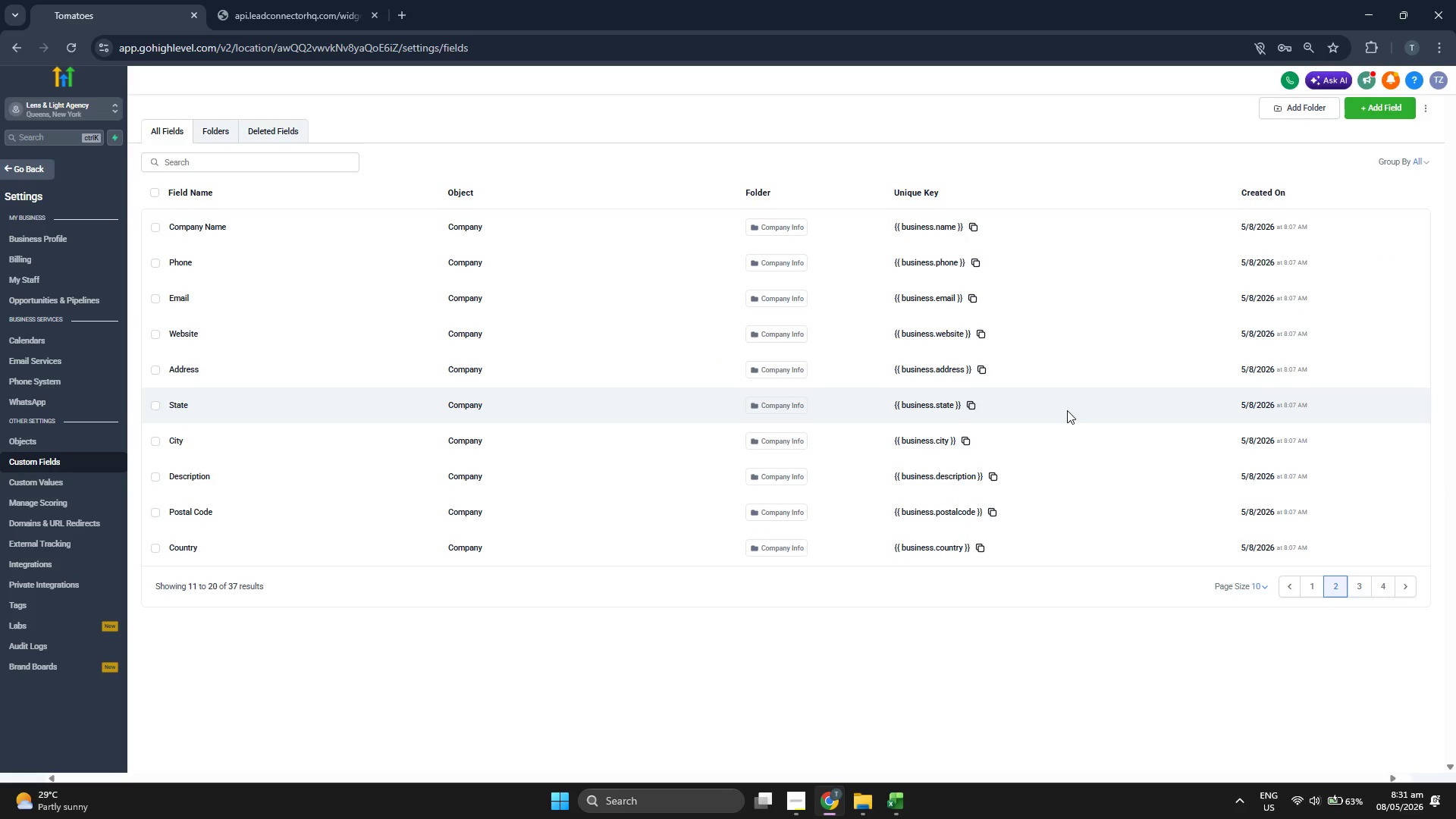 
wait(8.51)
 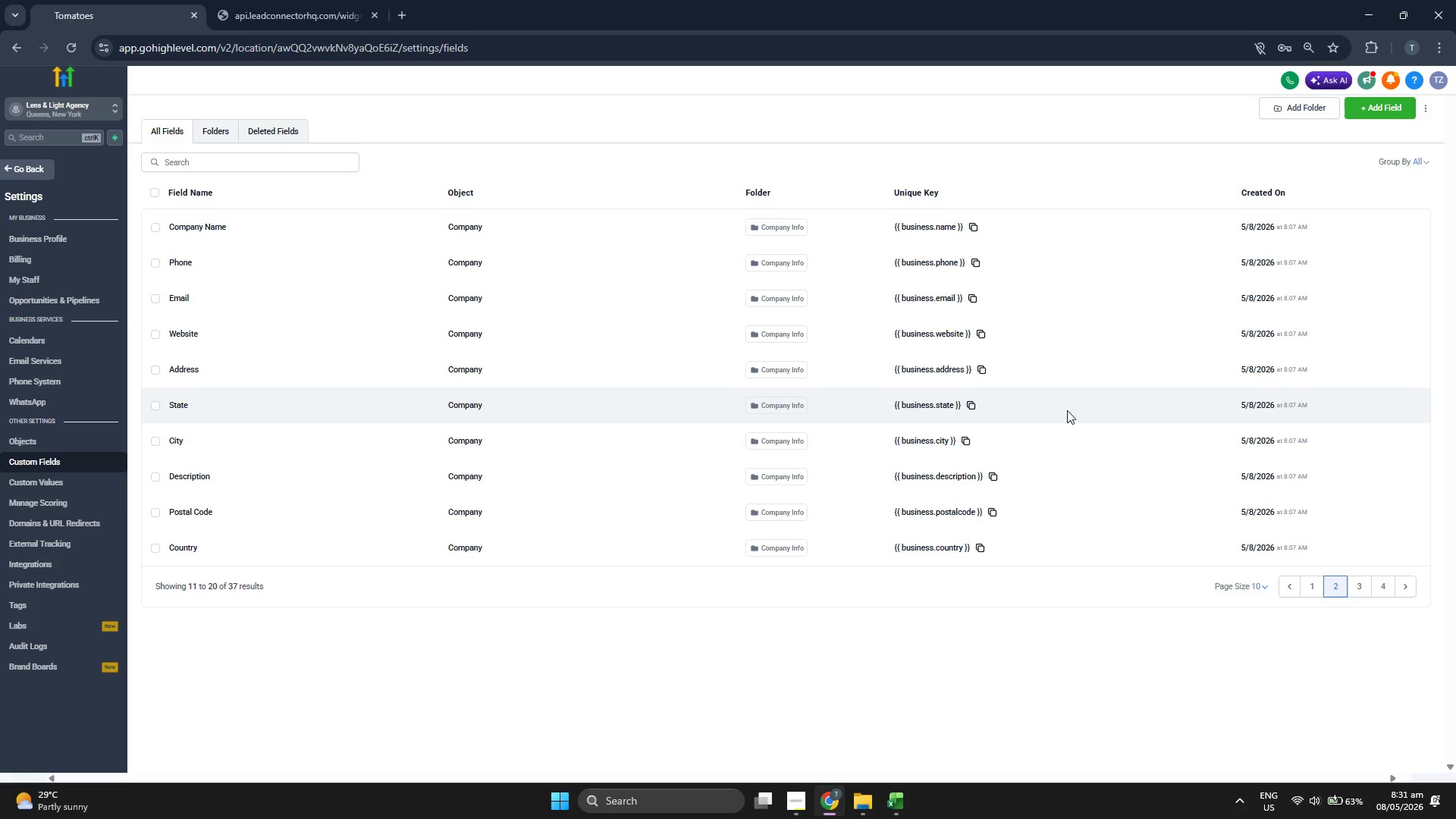 
left_click([1354, 582])
 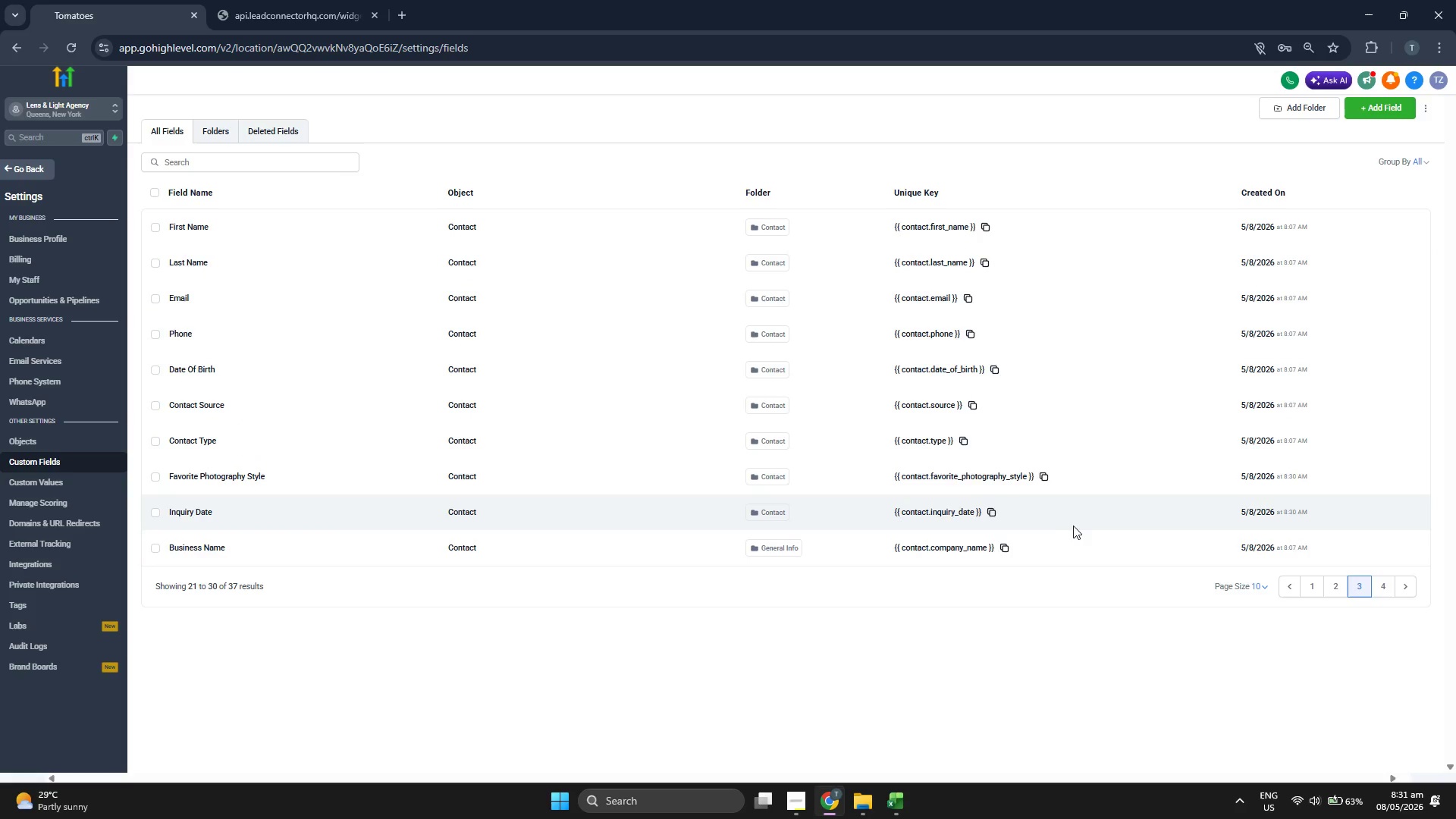 
wait(6.72)
 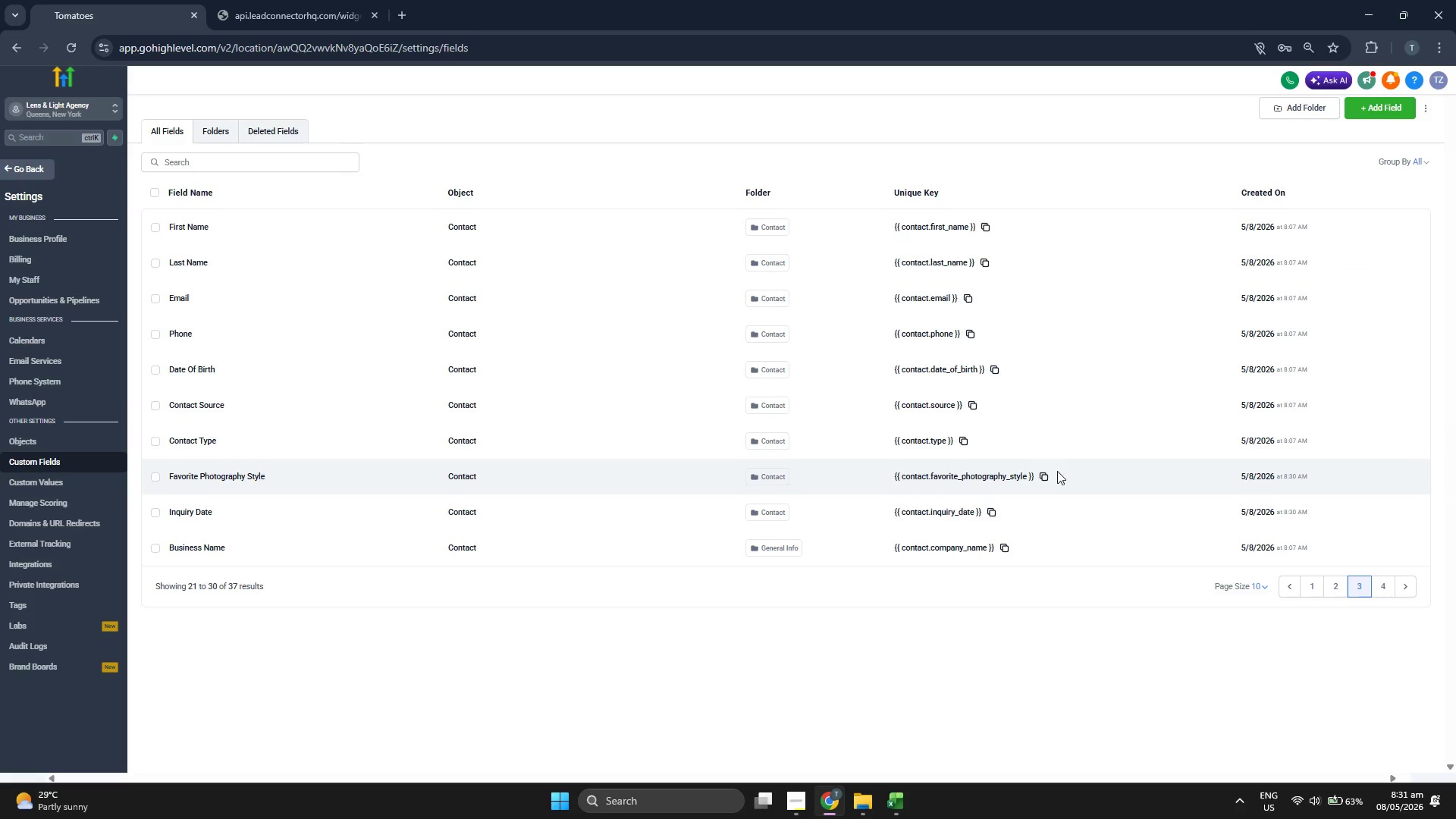 
left_click([1376, 590])
 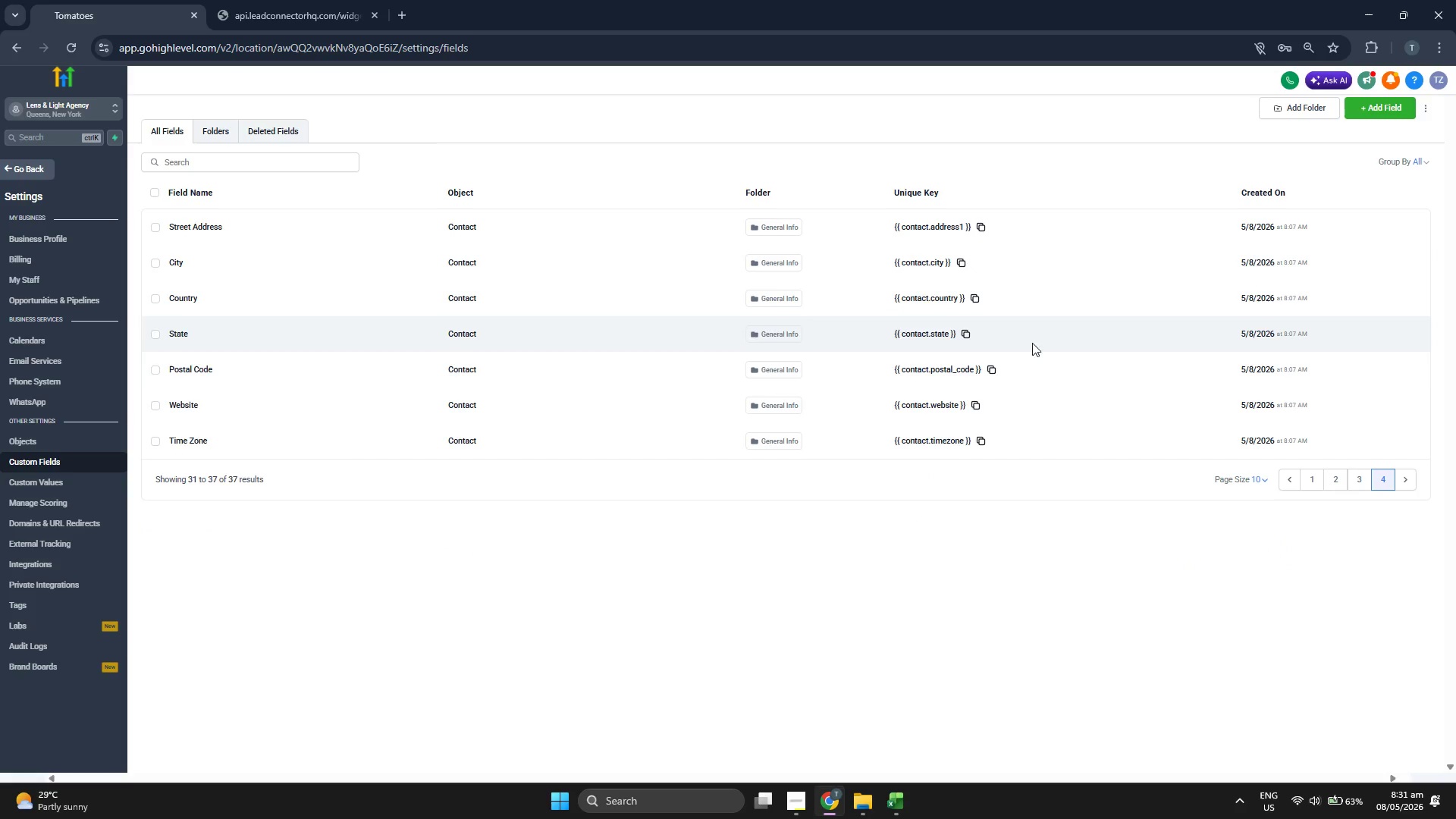 
left_click([1309, 475])
 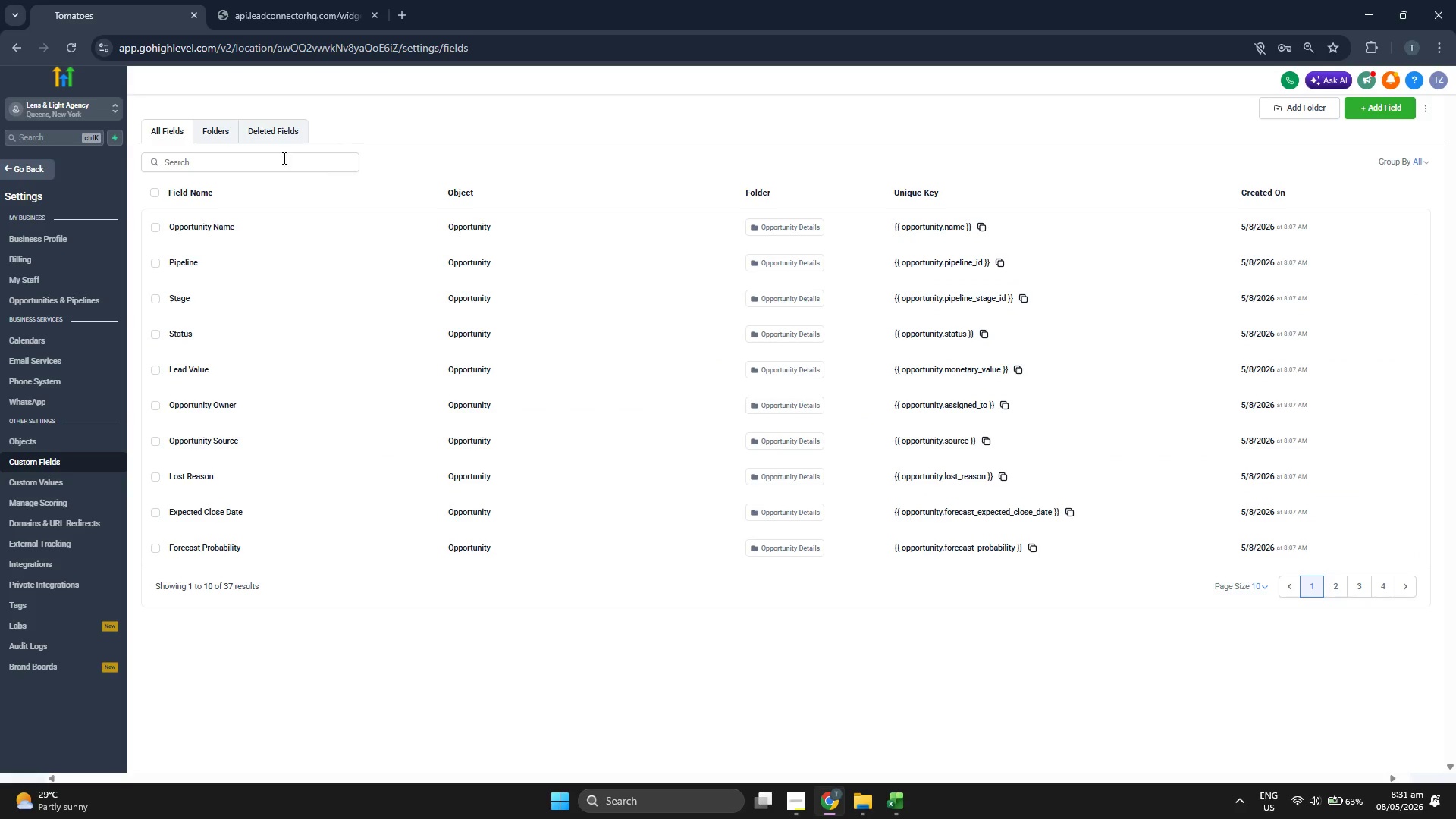 
left_click([223, 137])
 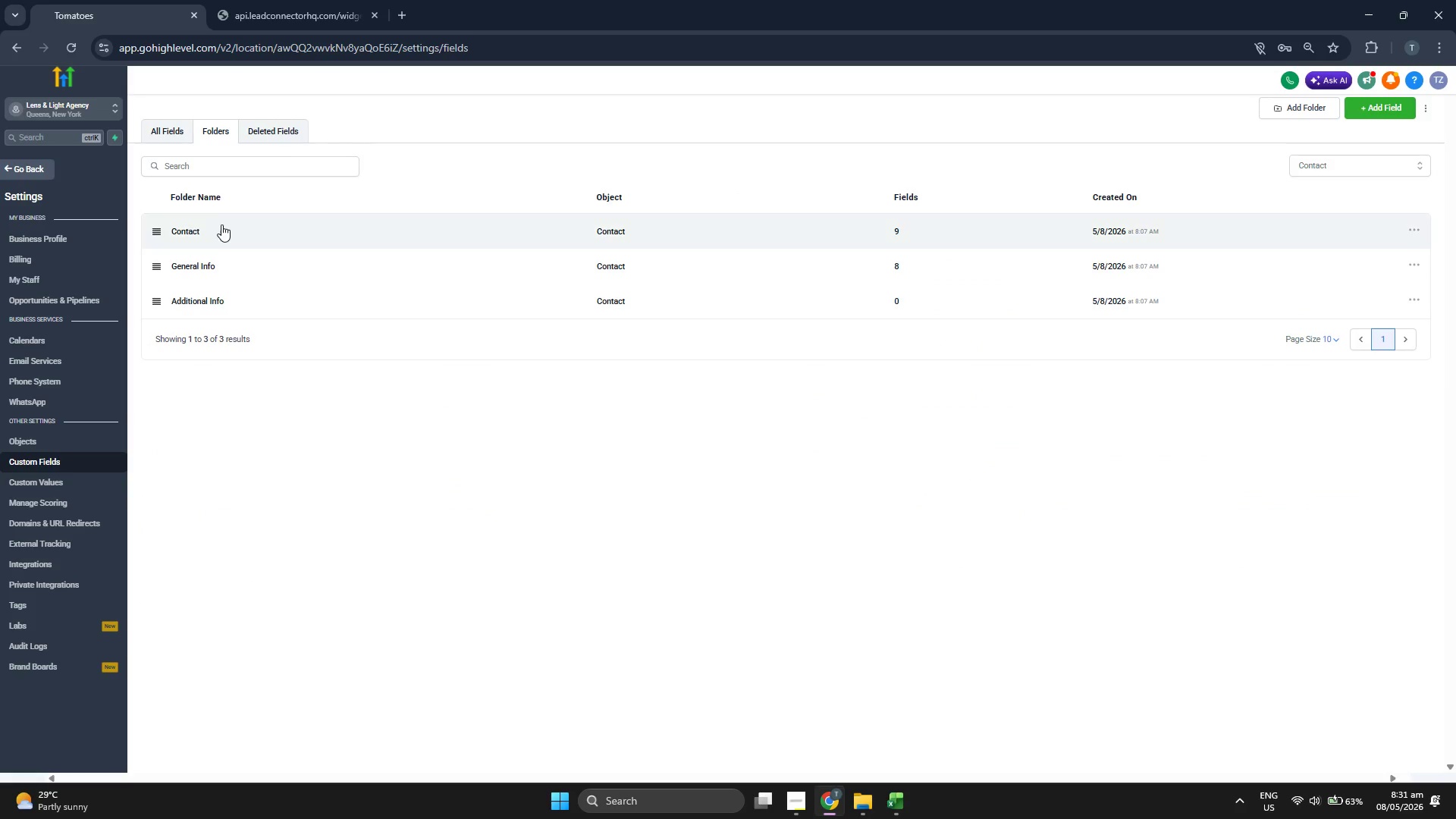 
left_click([221, 225])
 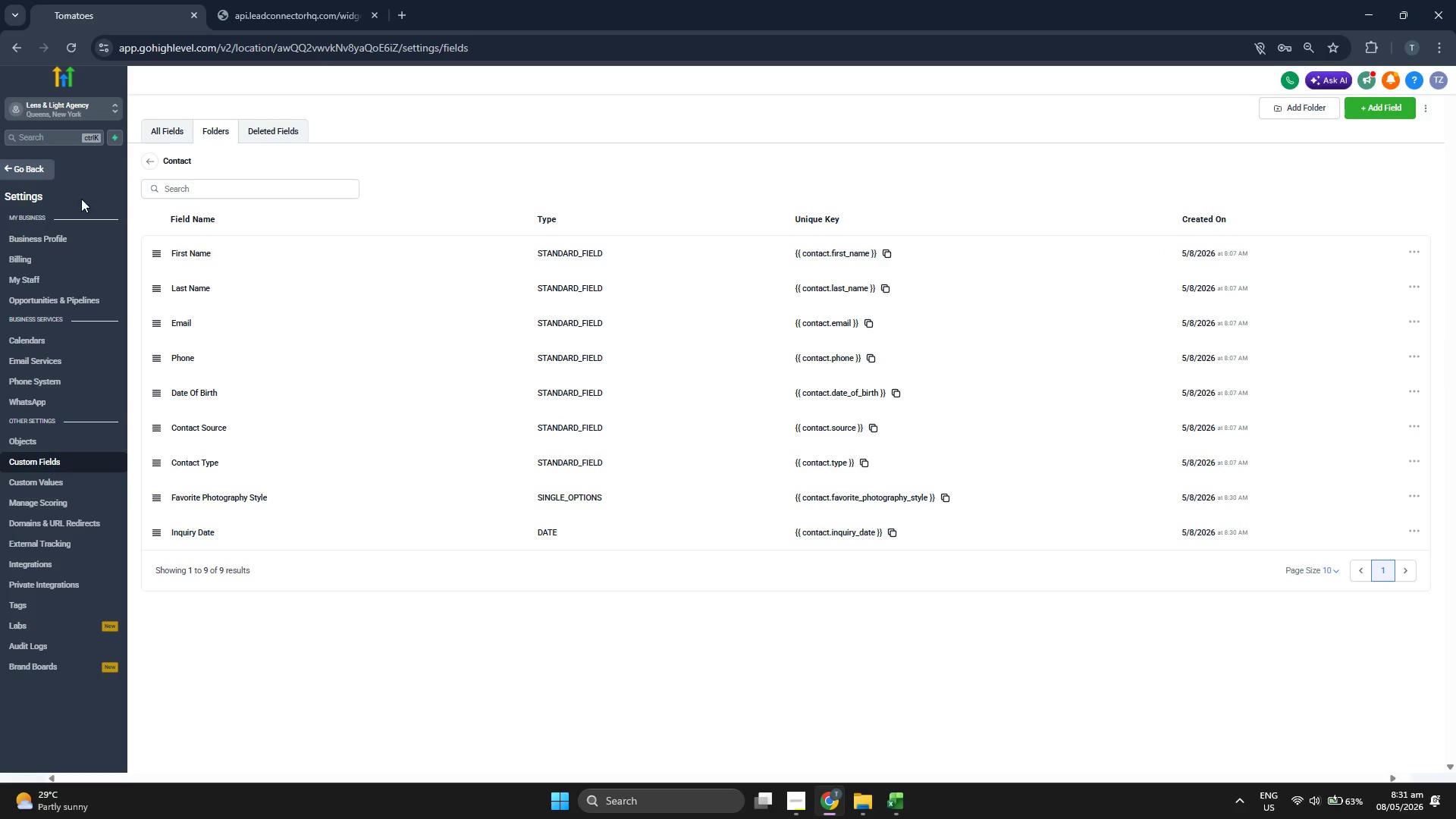 
left_click([39, 167])
 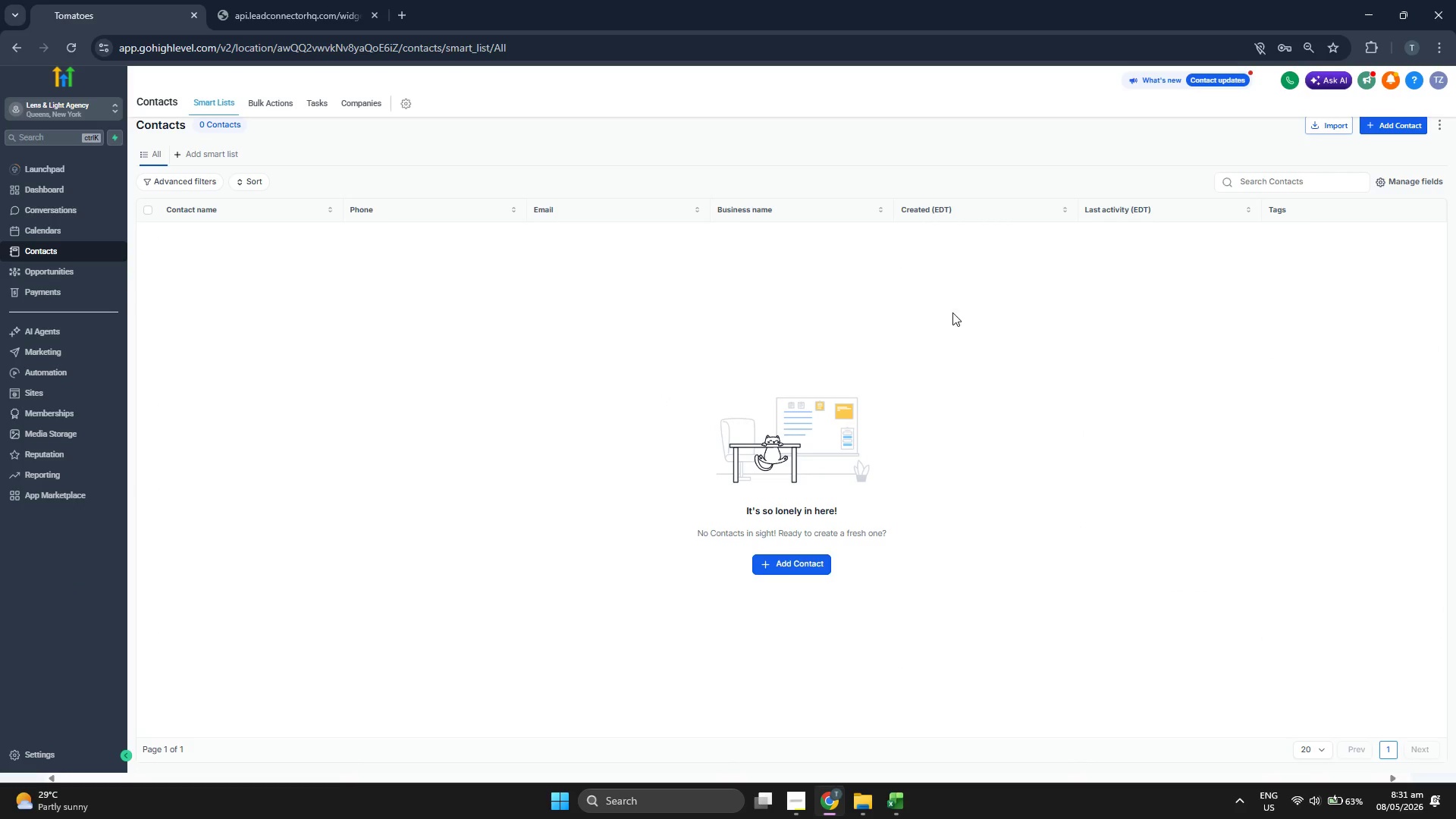 
left_click([1329, 127])
 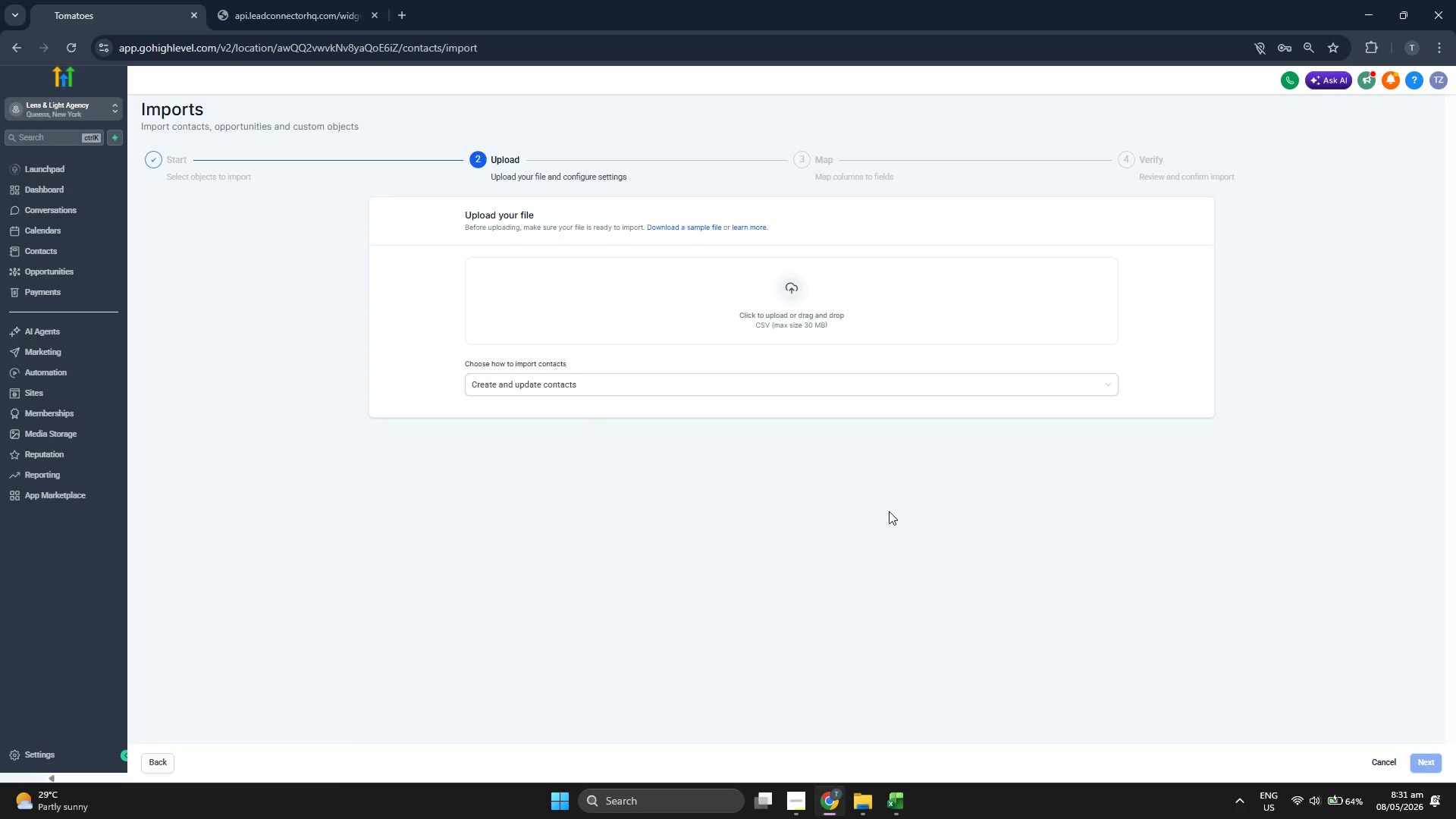 
wait(6.42)
 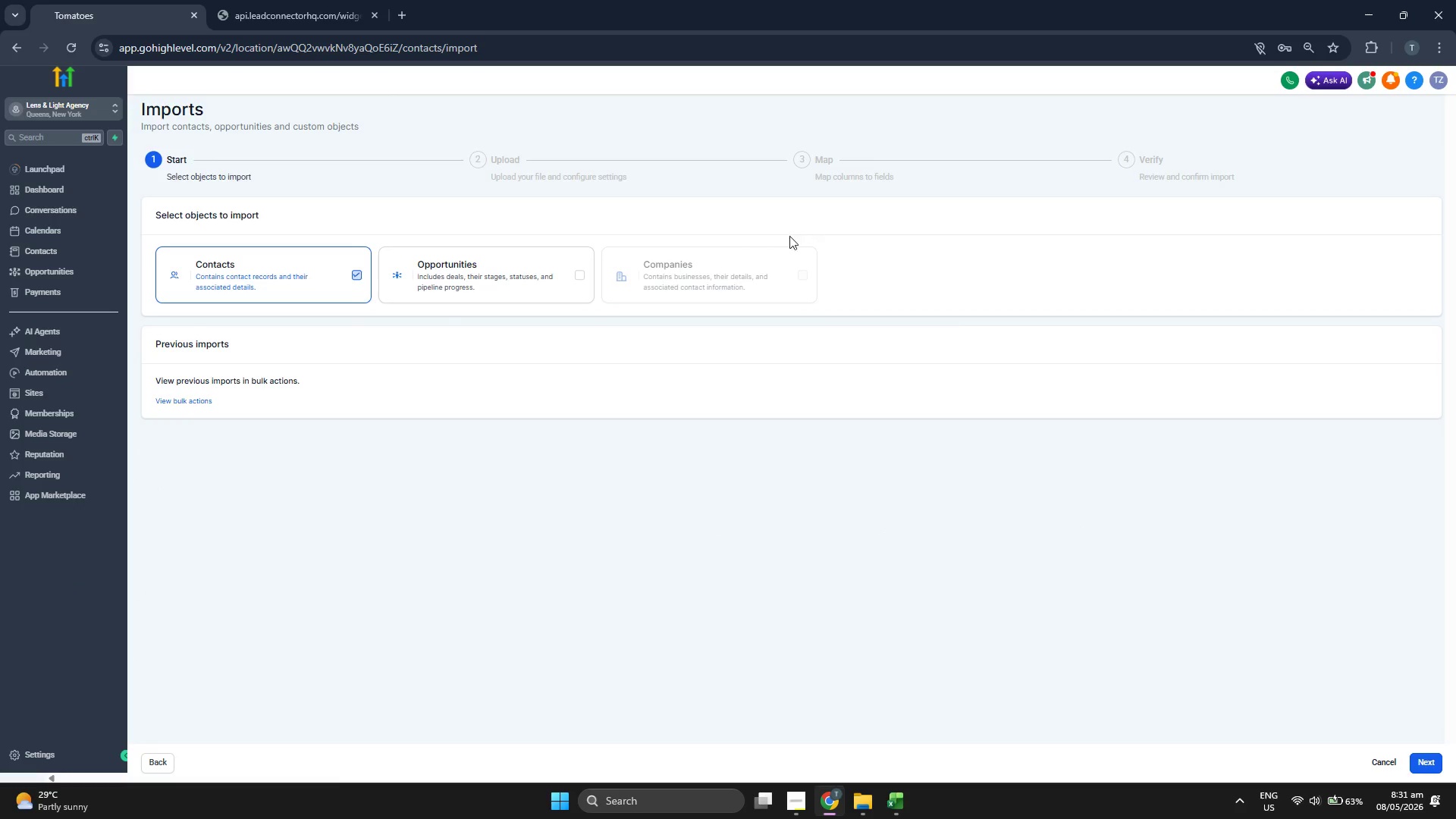 
left_click([863, 317])
 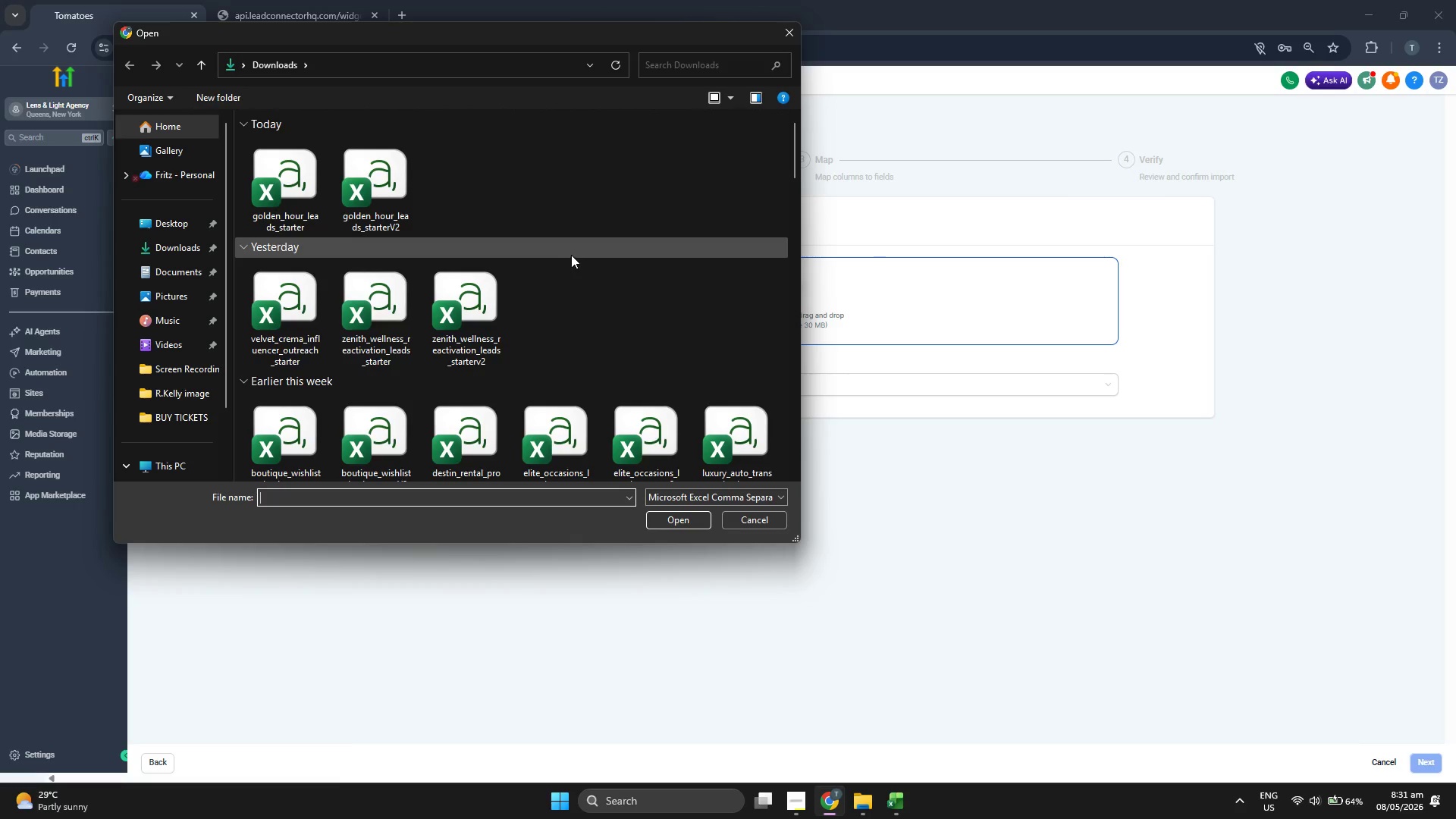 
double_click([384, 193])
 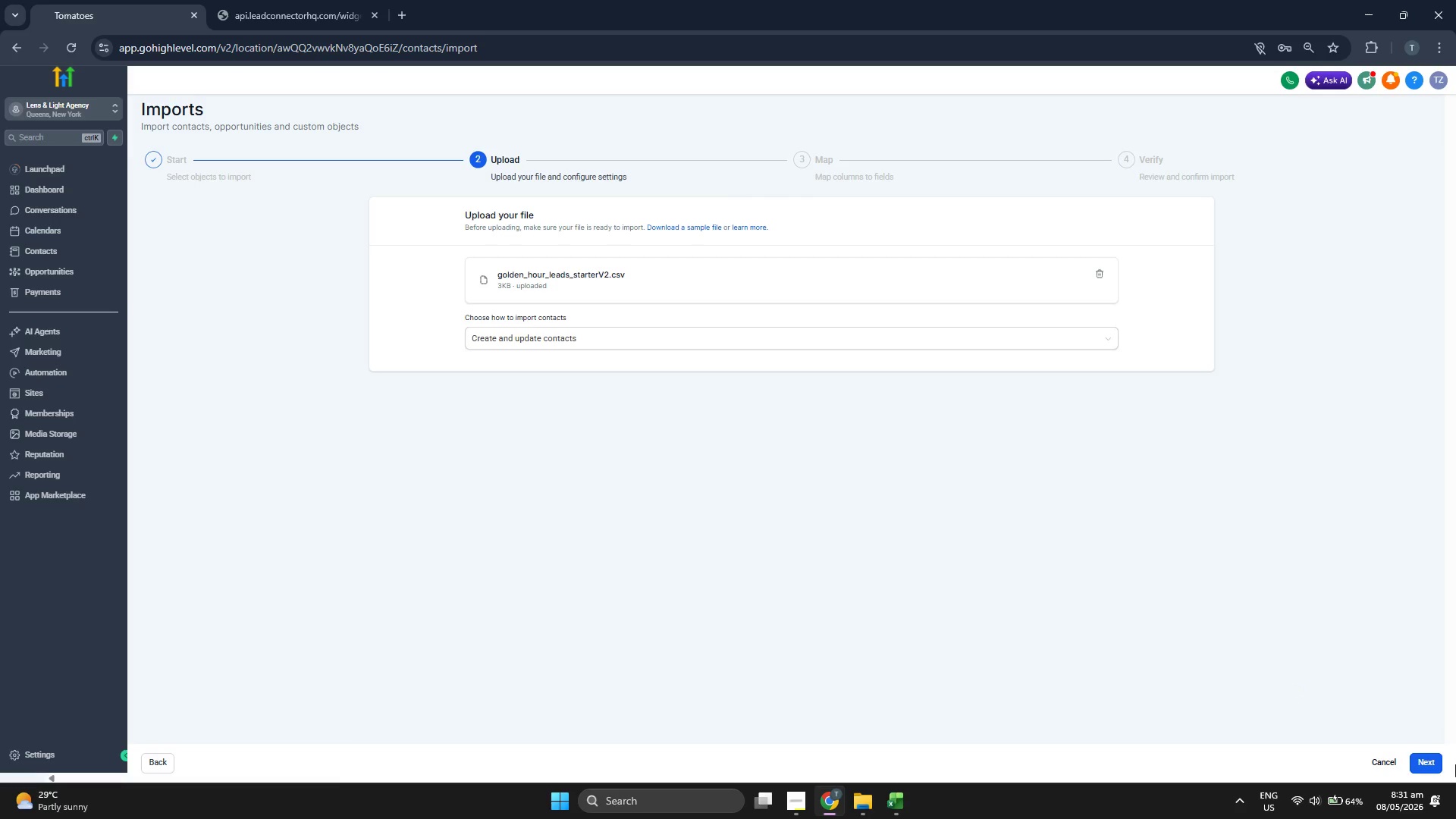 
left_click([1427, 758])
 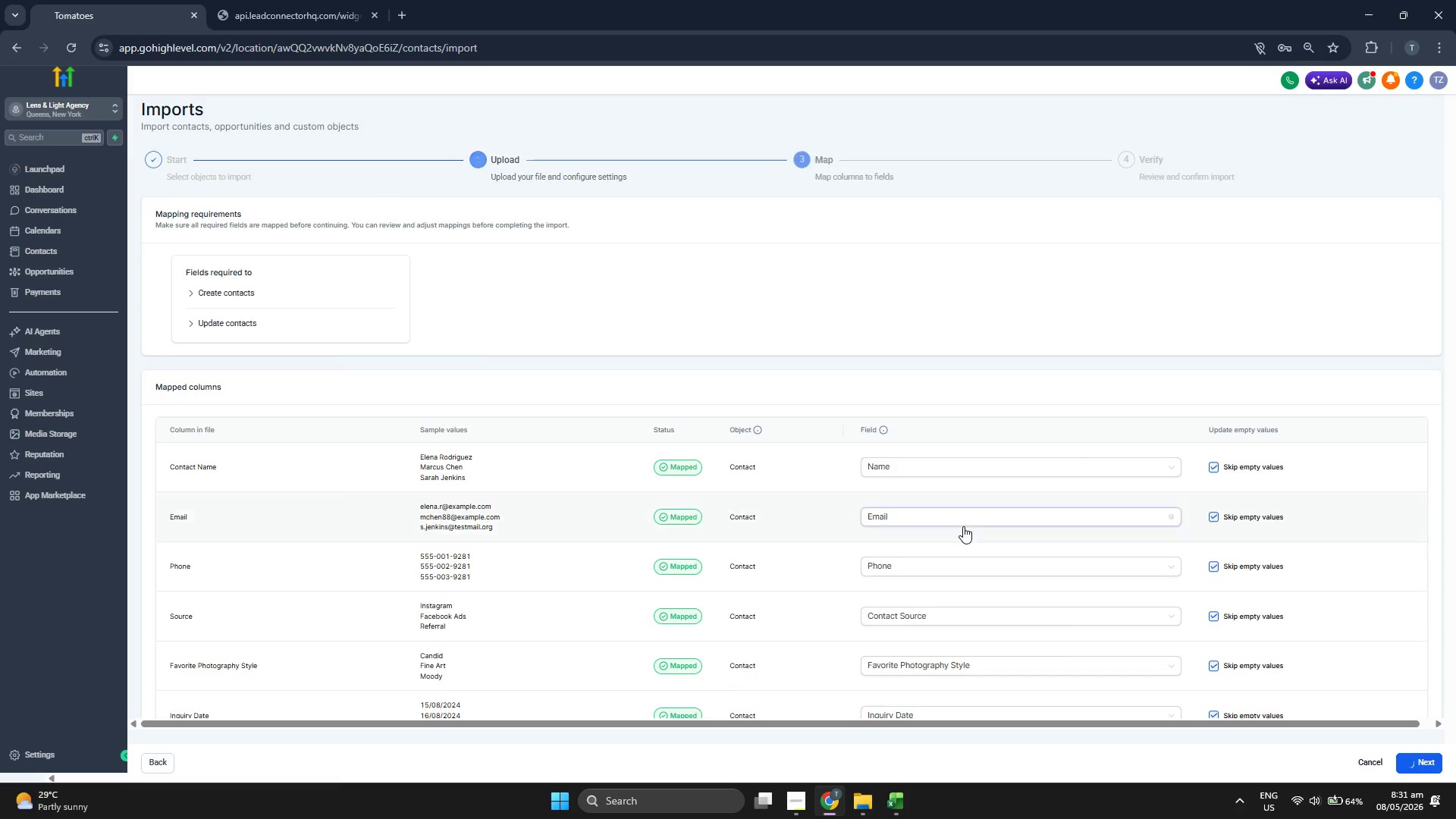 
scroll: coordinate [656, 439], scroll_direction: down, amount: 2.0
 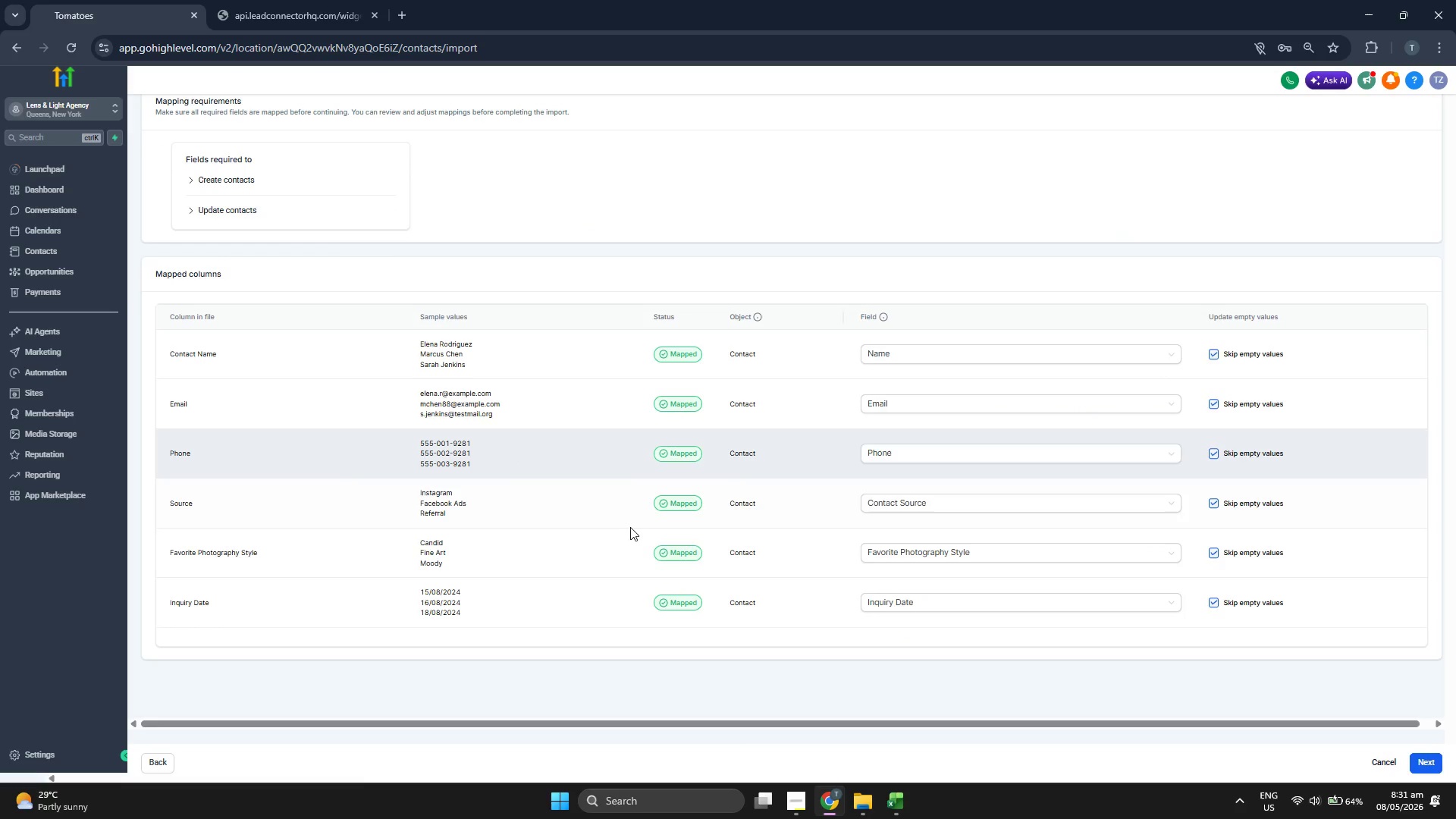 
scroll: coordinate [588, 486], scroll_direction: up, amount: 2.0
 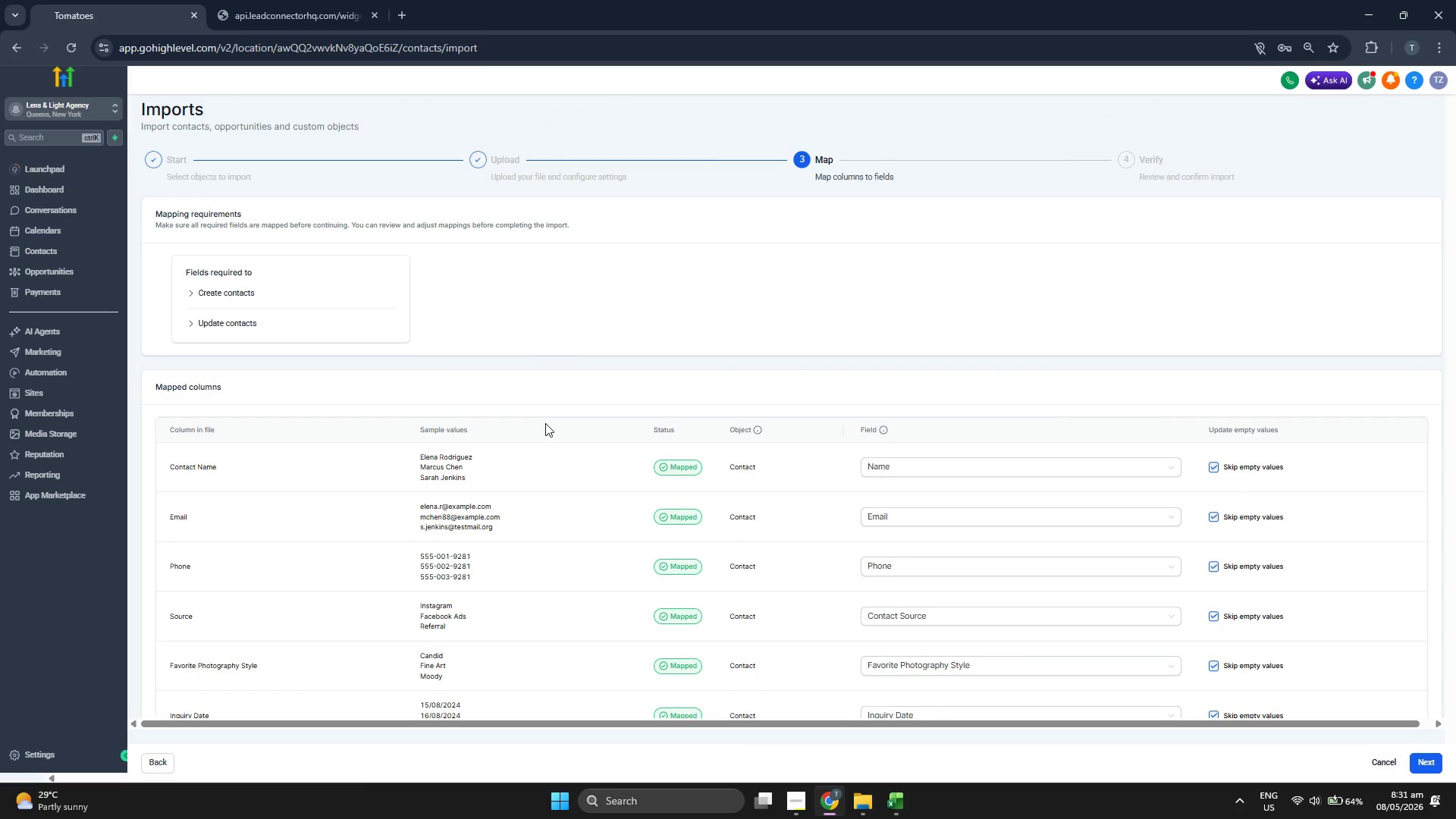 
scroll: coordinate [545, 423], scroll_direction: down, amount: 1.0
 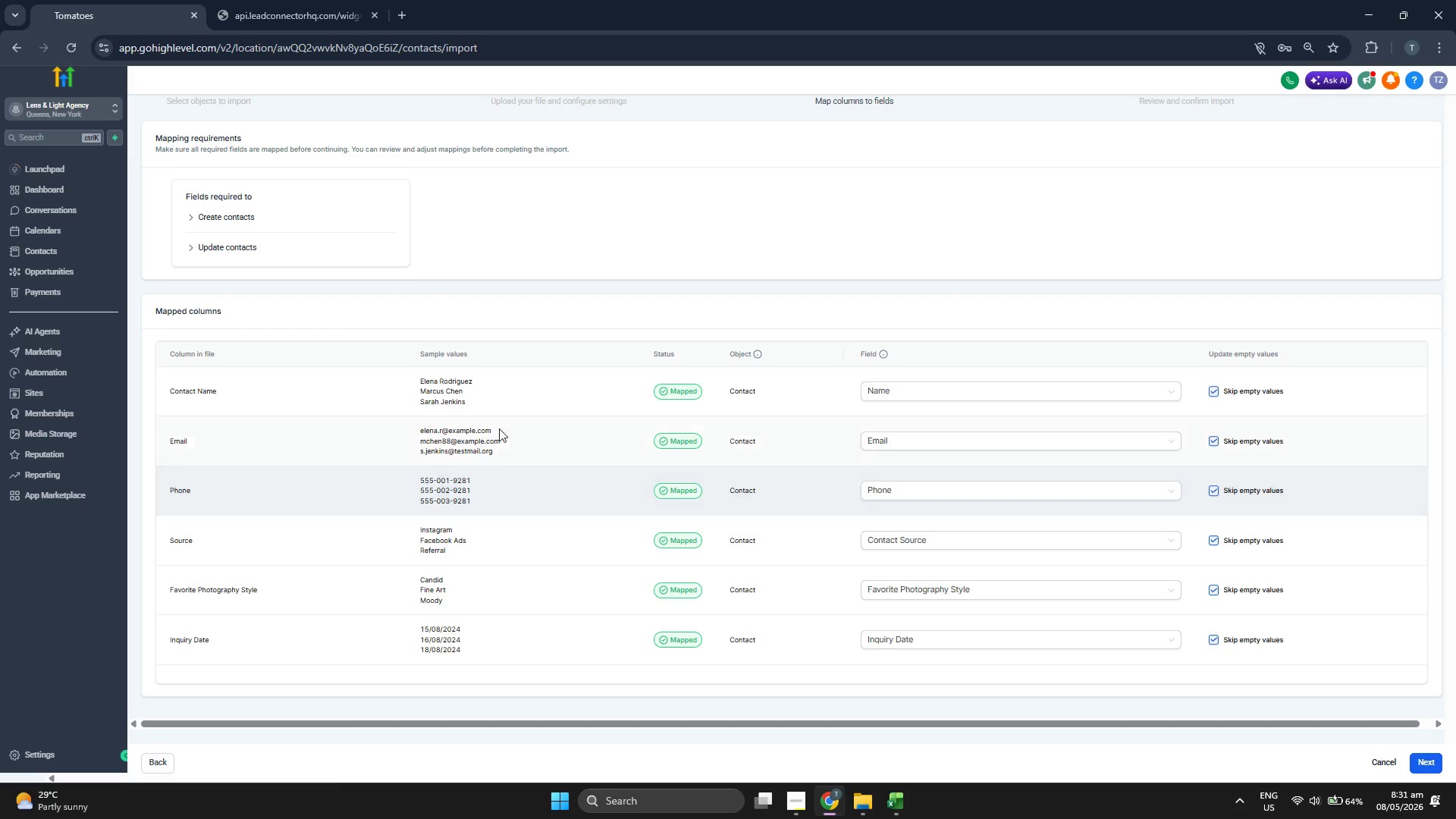 
wait(10.16)
 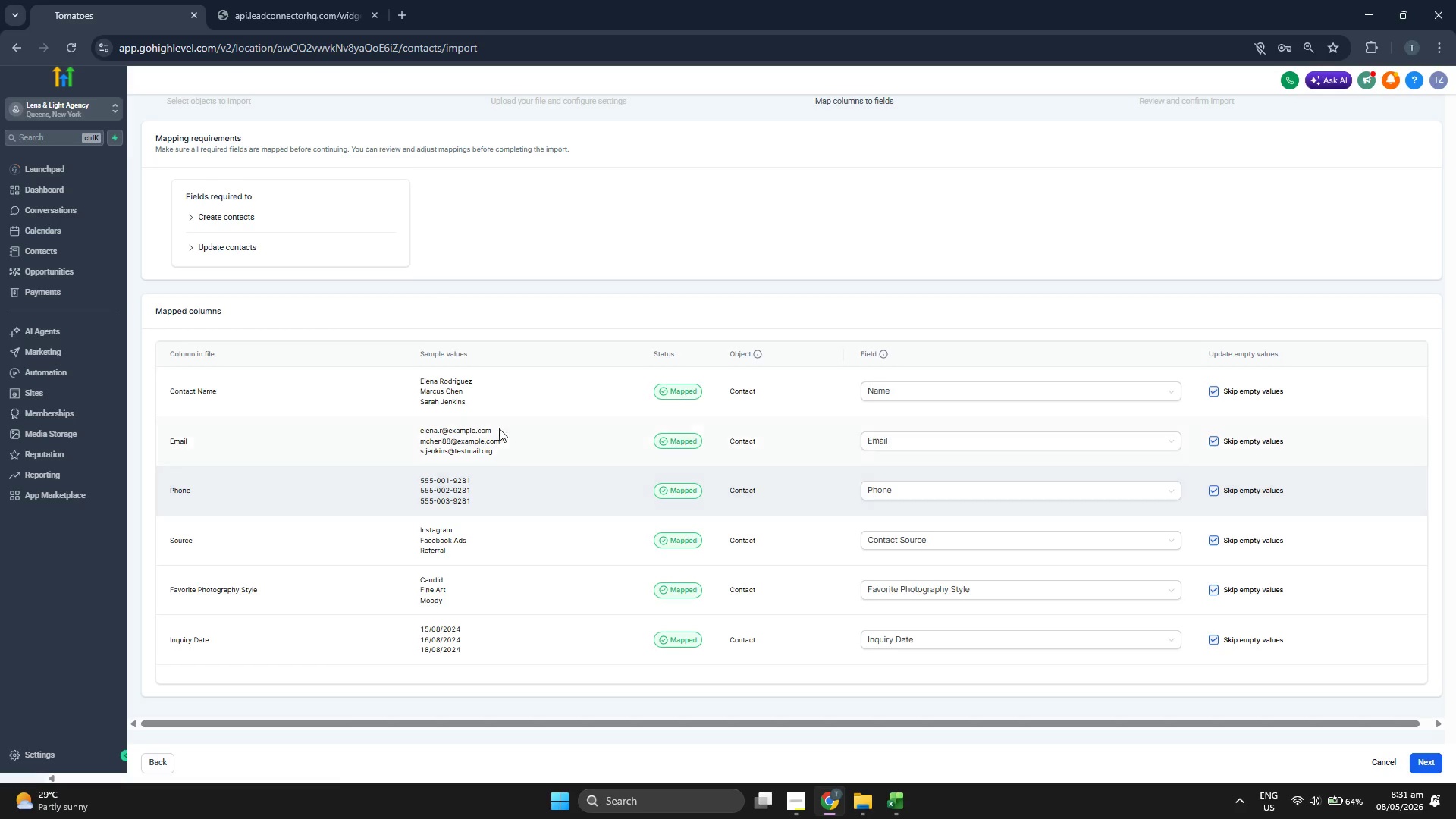 
left_click([1430, 758])
 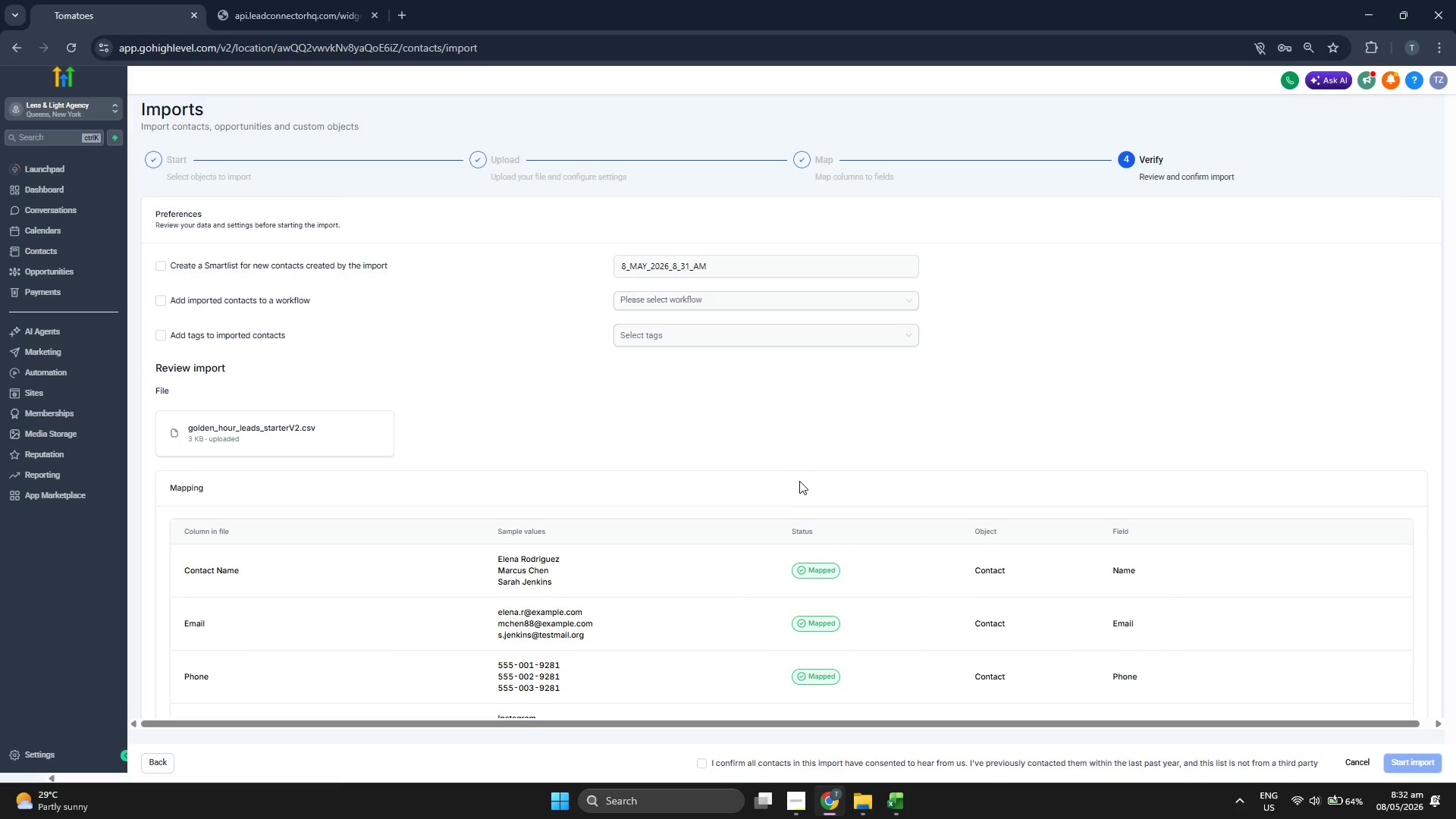 
scroll: coordinate [800, 481], scroll_direction: down, amount: 3.0
 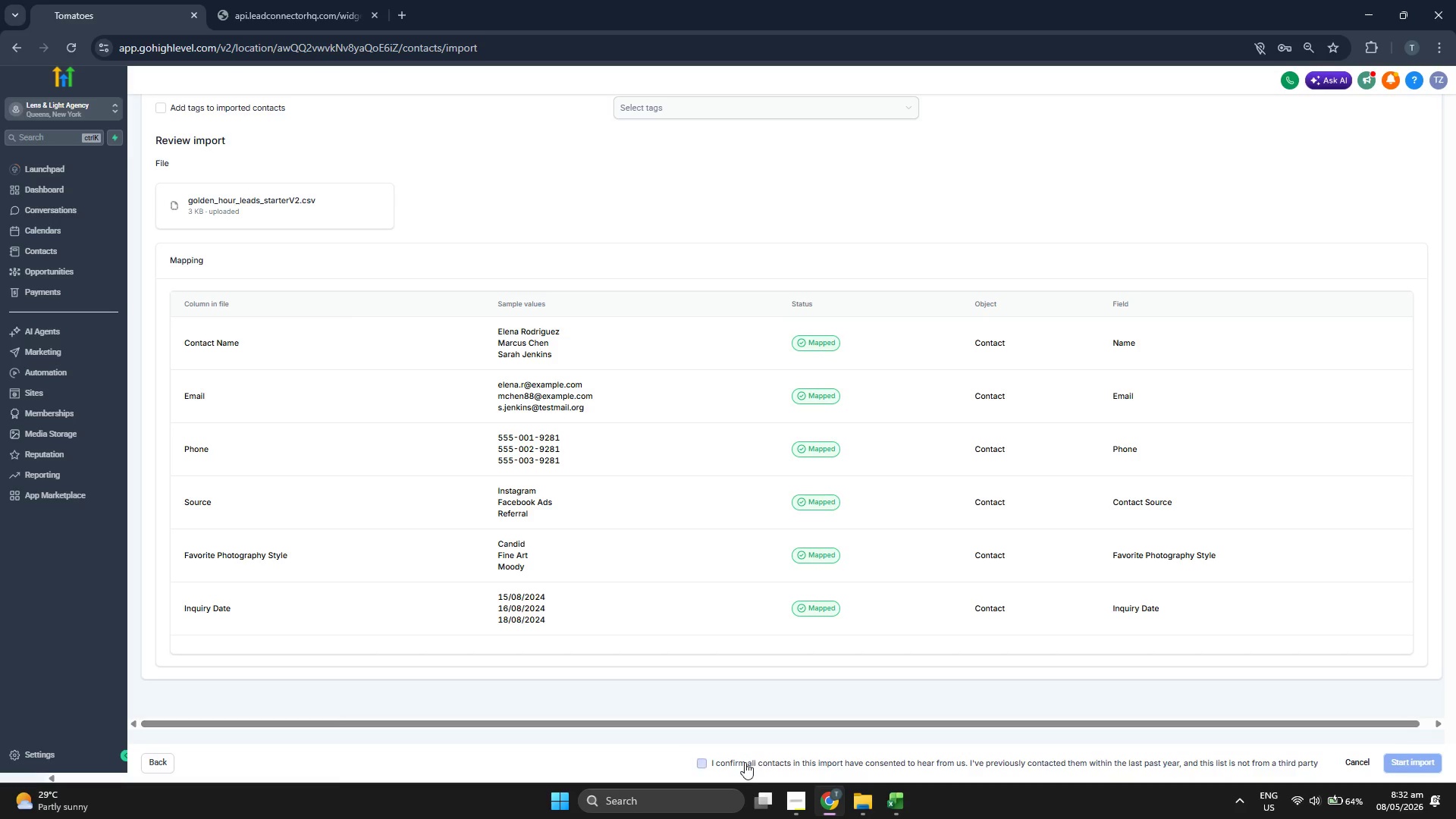 
left_click([711, 759])
 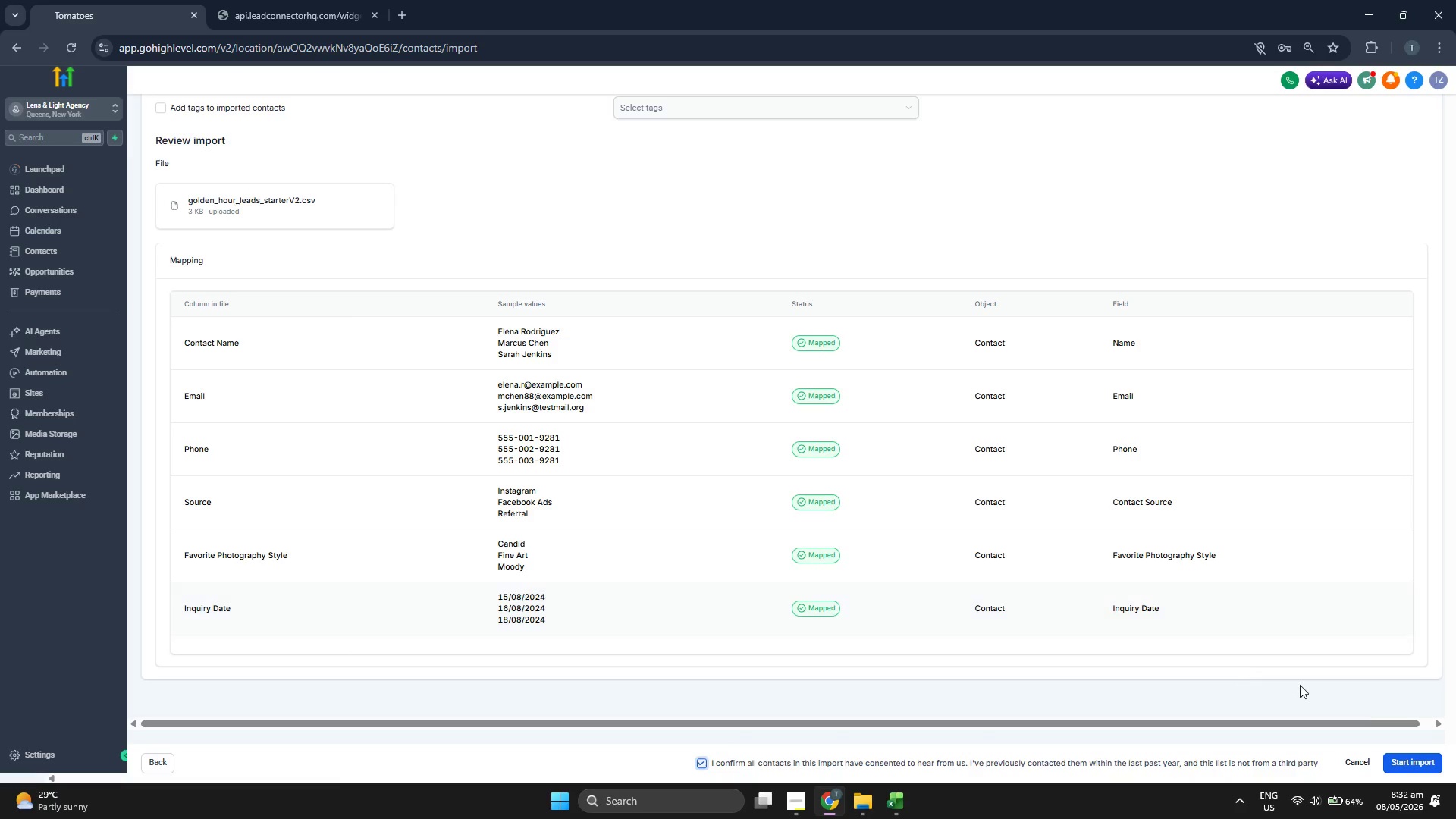 
left_click([1413, 757])
 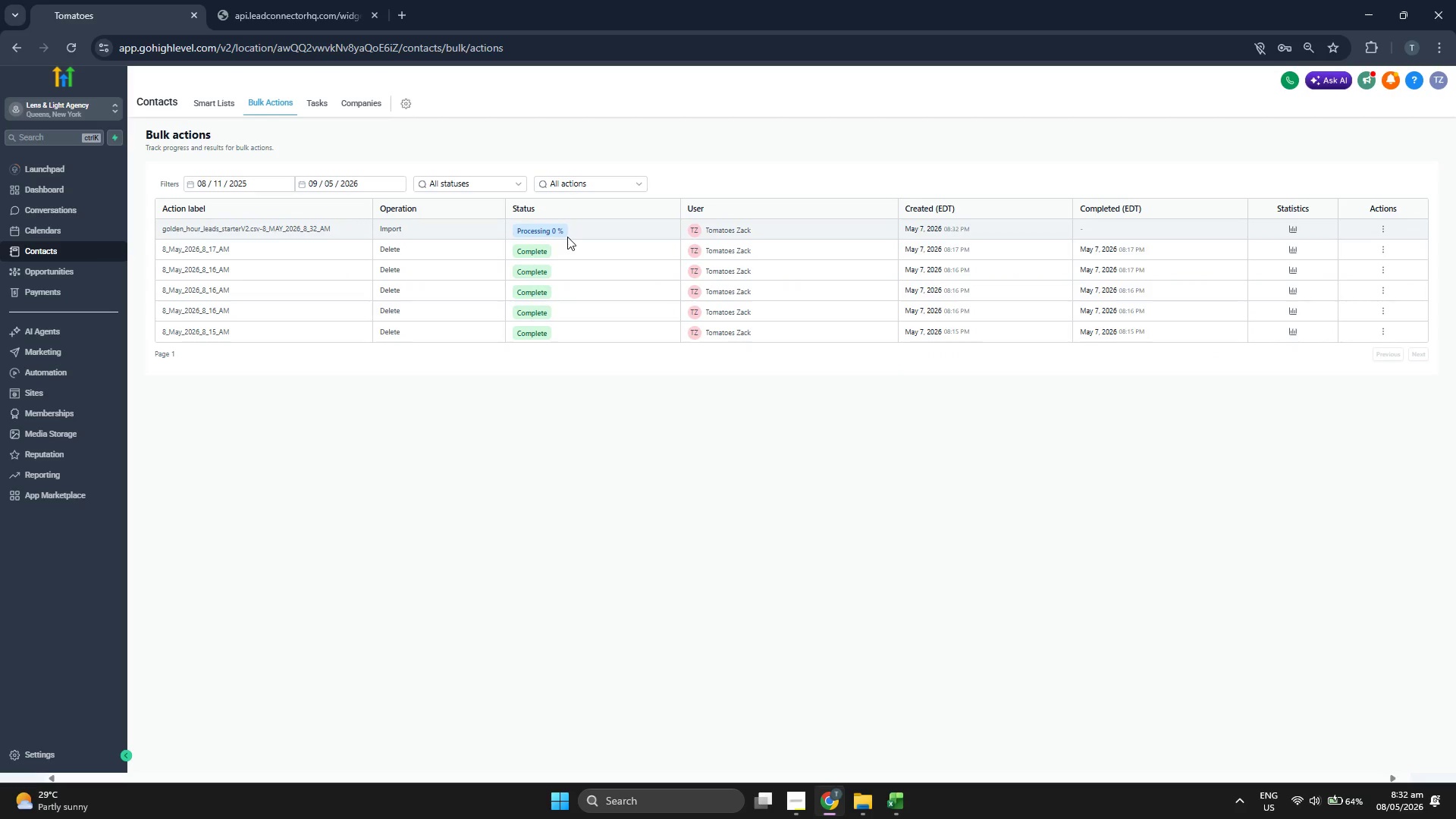 
wait(12.33)
 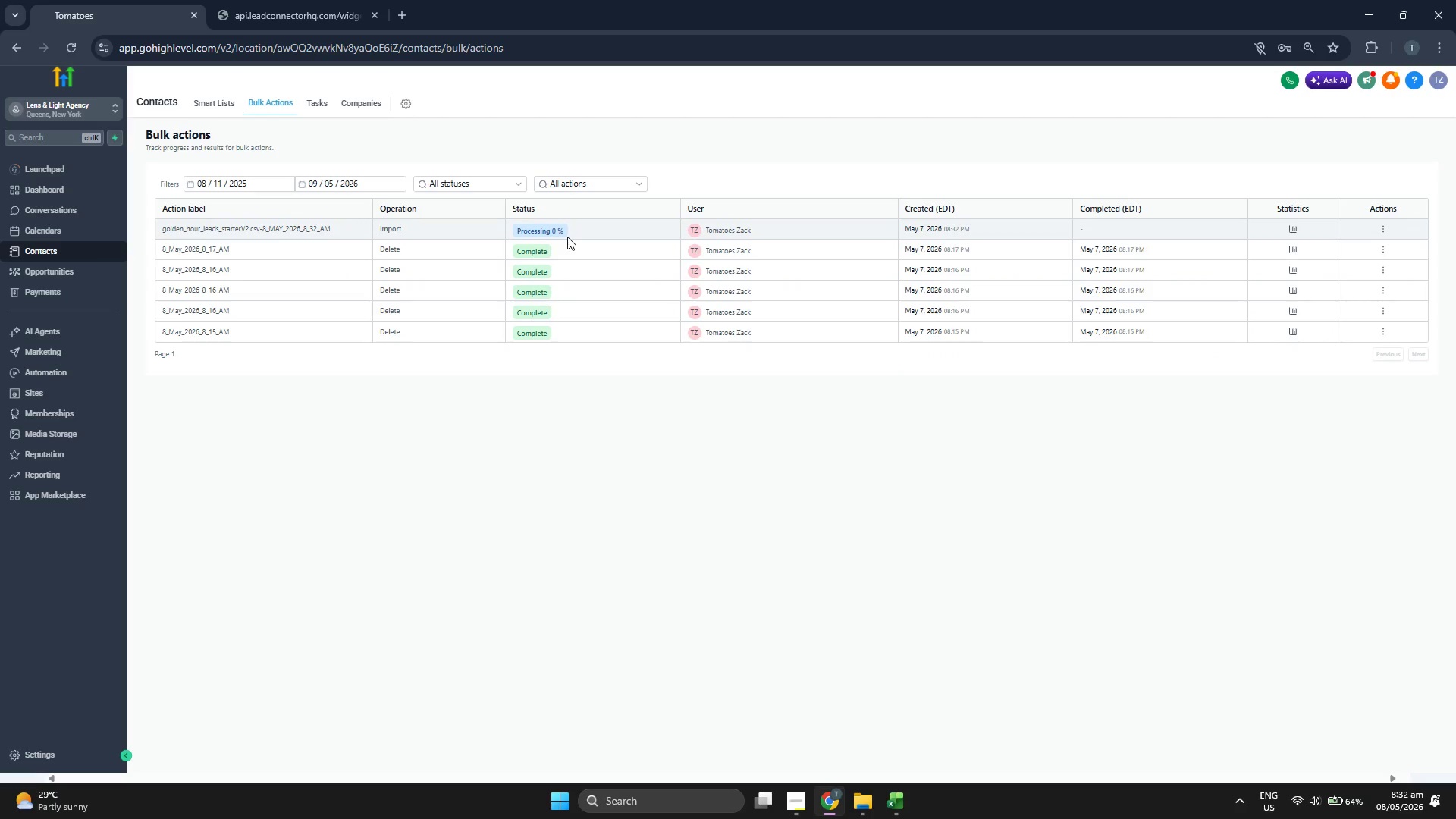 
left_click([206, 96])
 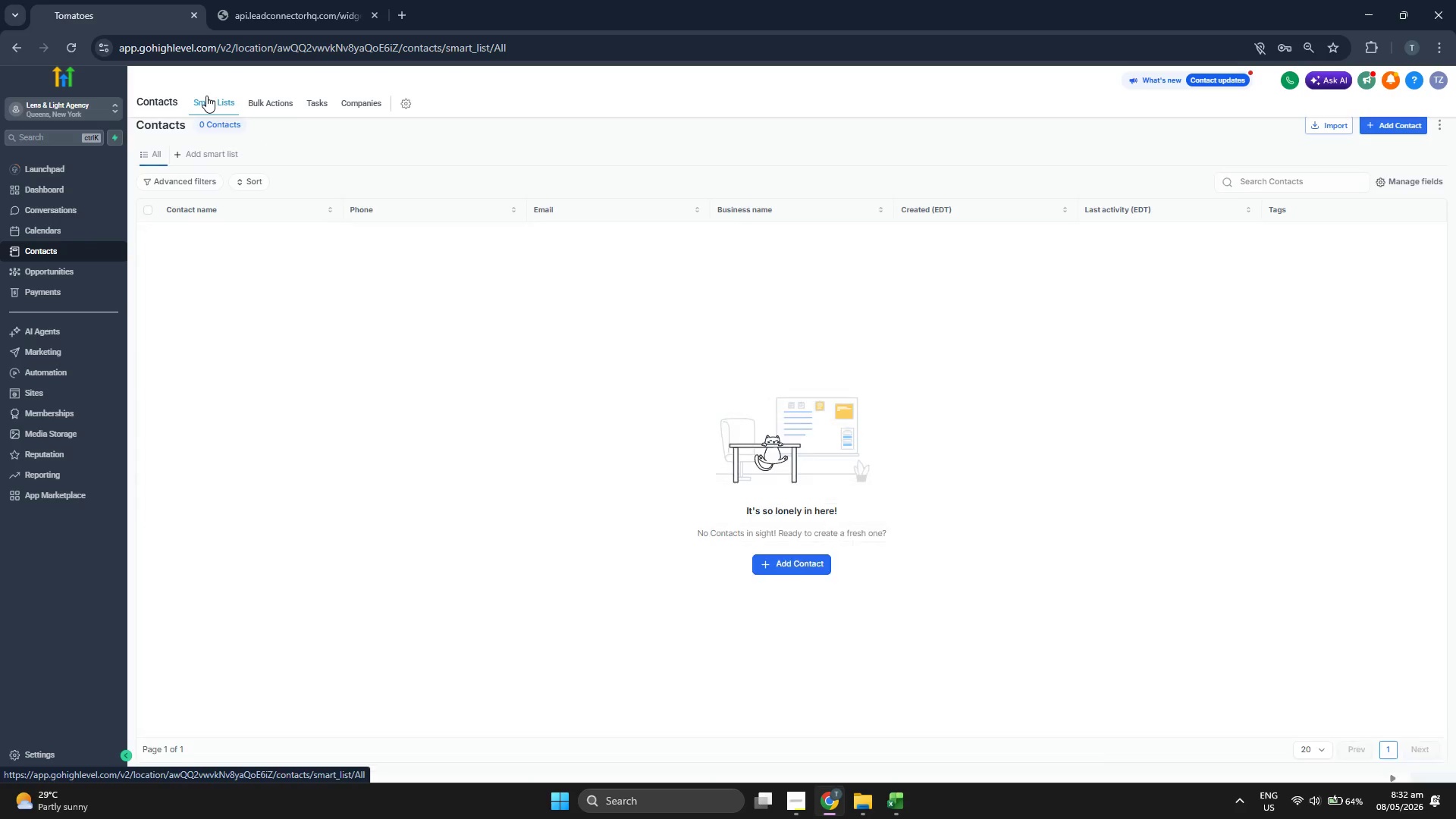 
left_click([253, 106])
 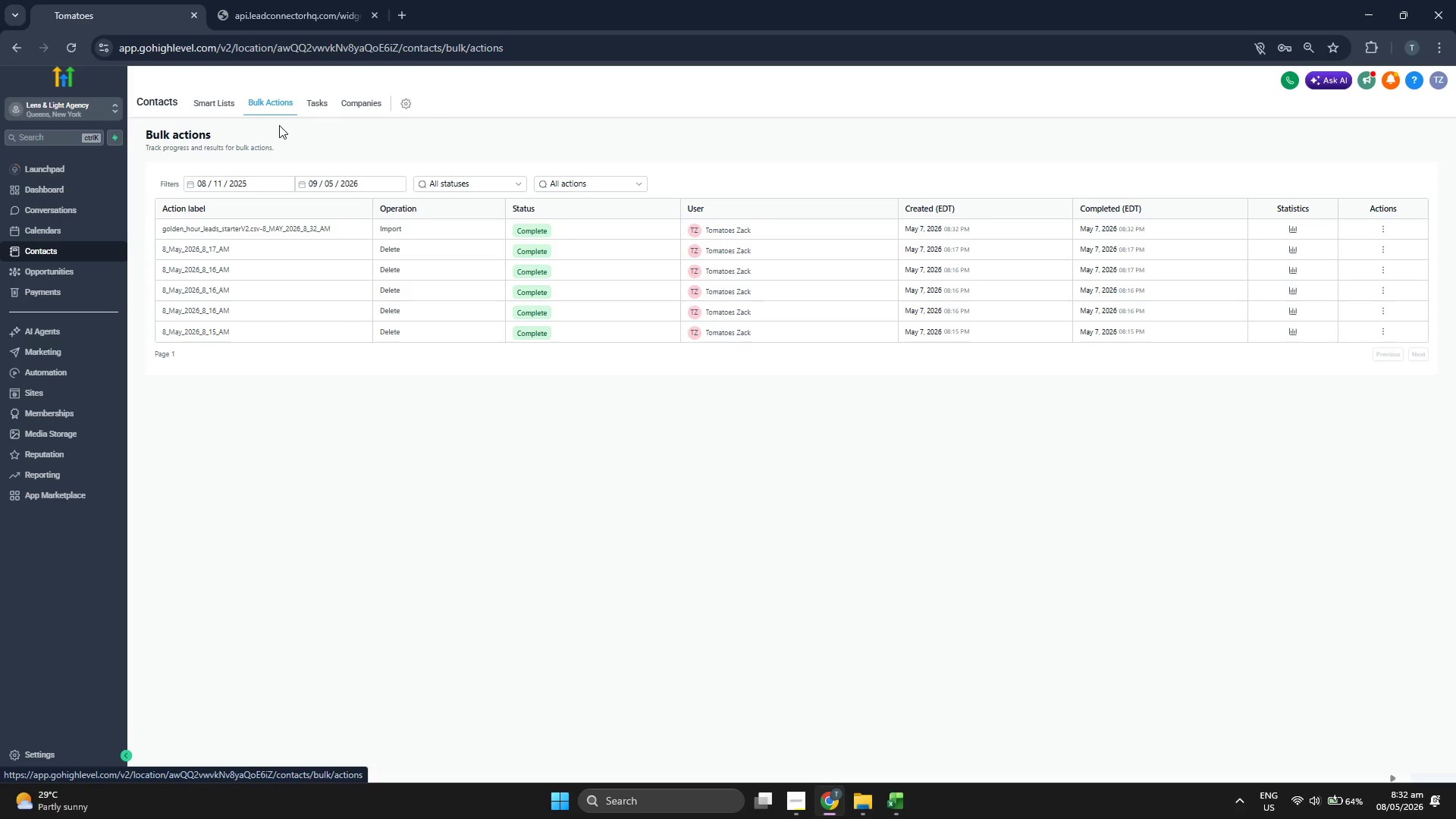 
left_click([212, 111])
 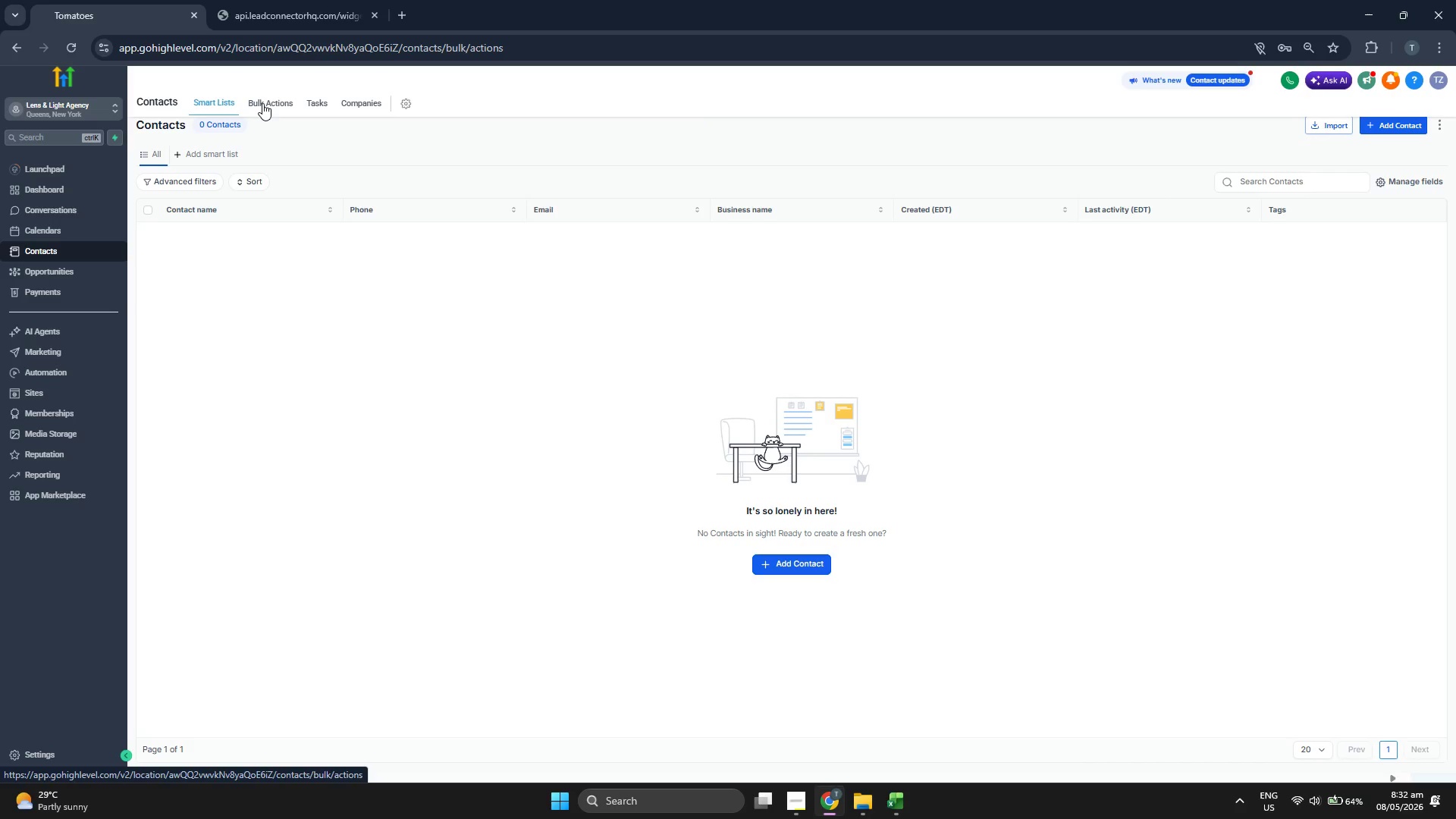 
wait(5.27)
 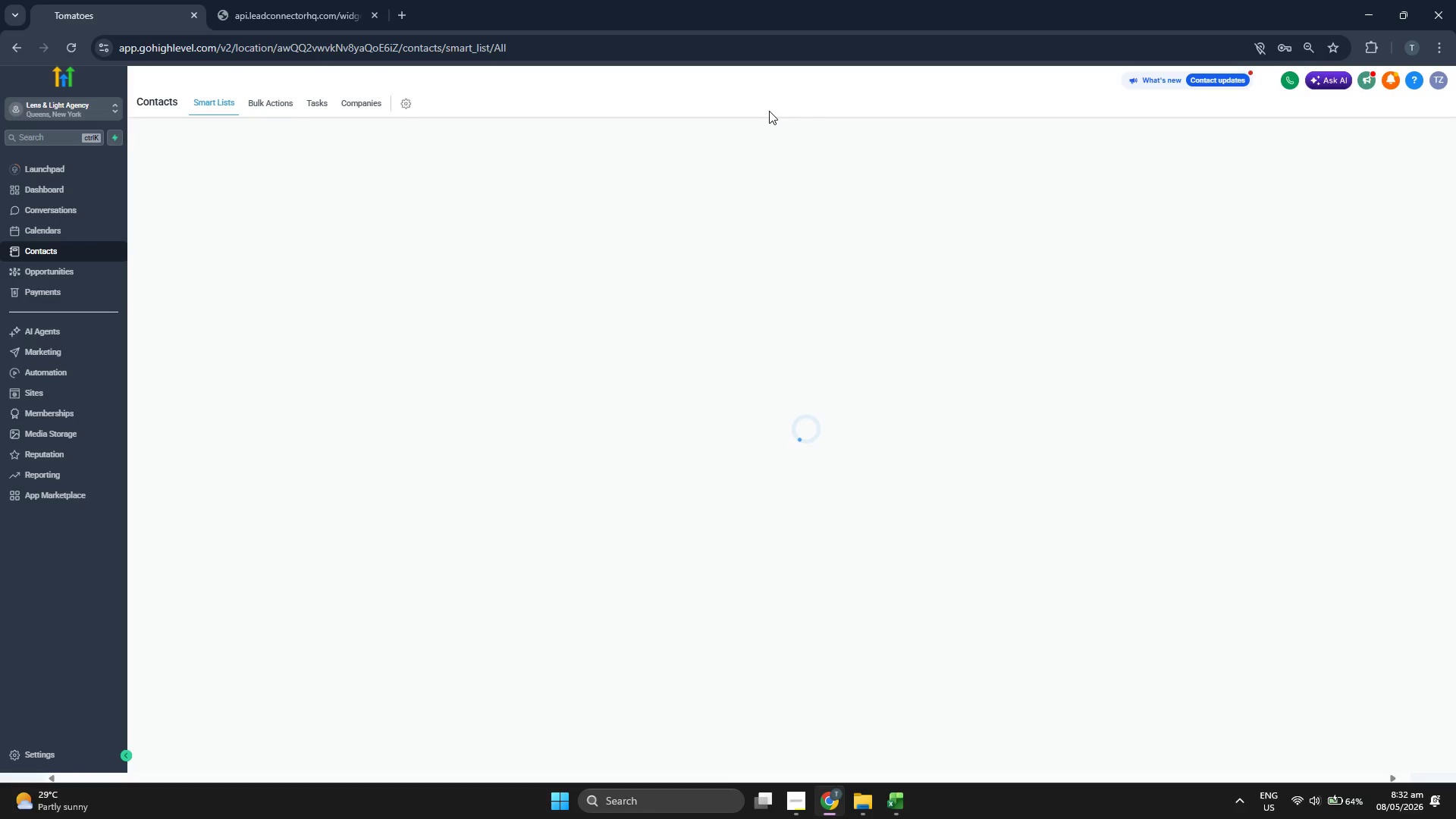 
left_click([204, 100])
 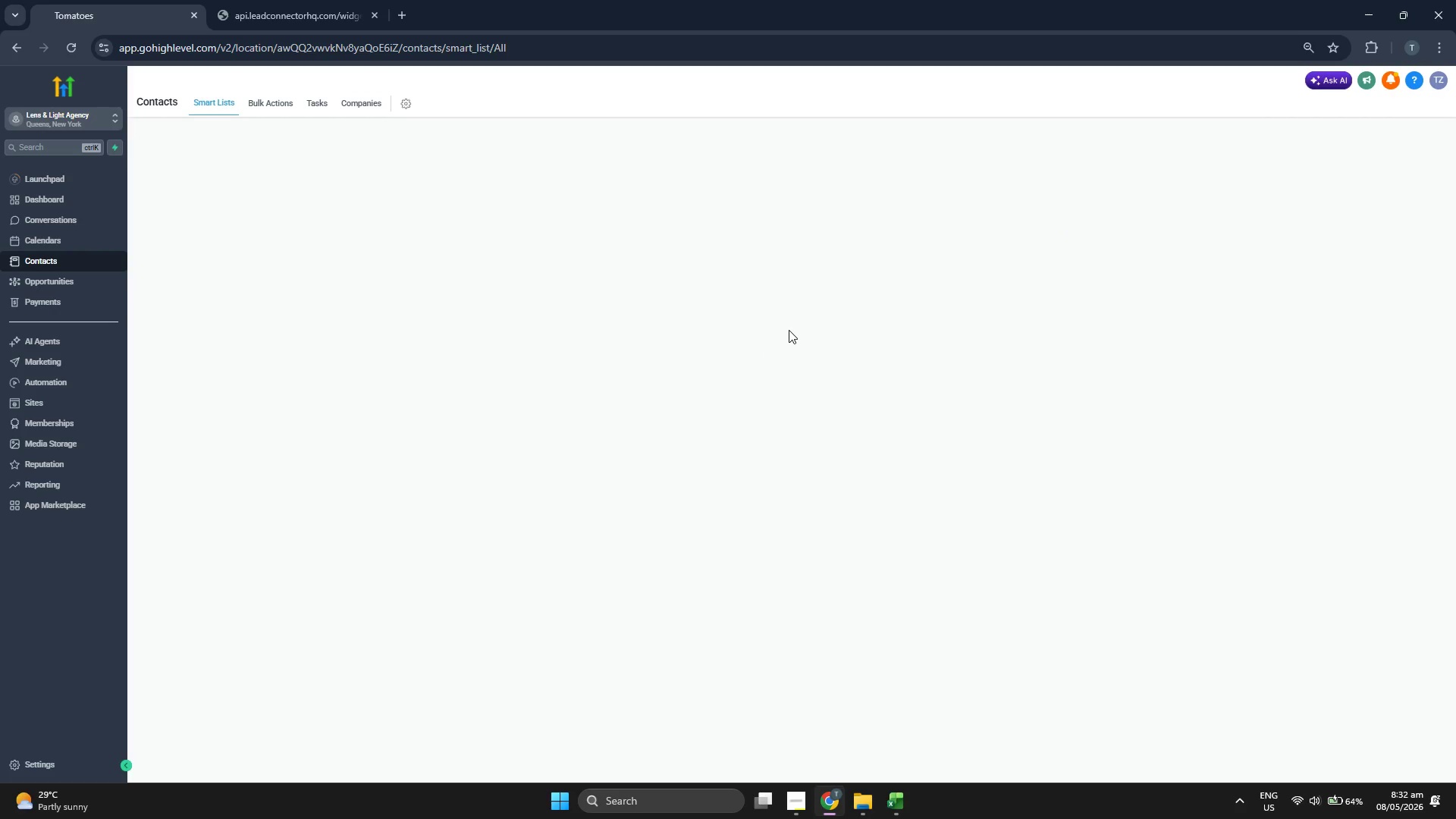 
wait(15.34)
 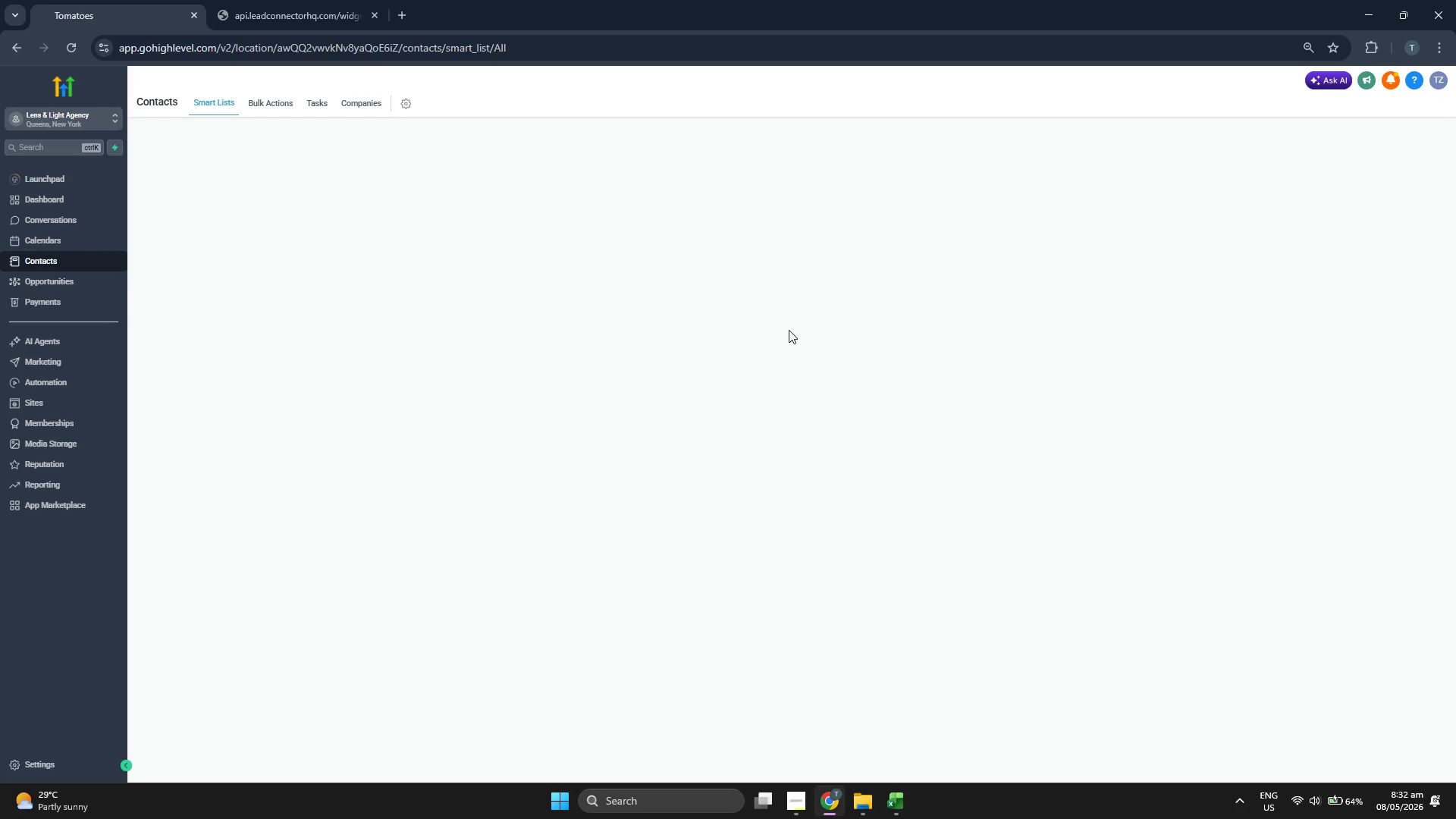 
left_click([858, 563])
 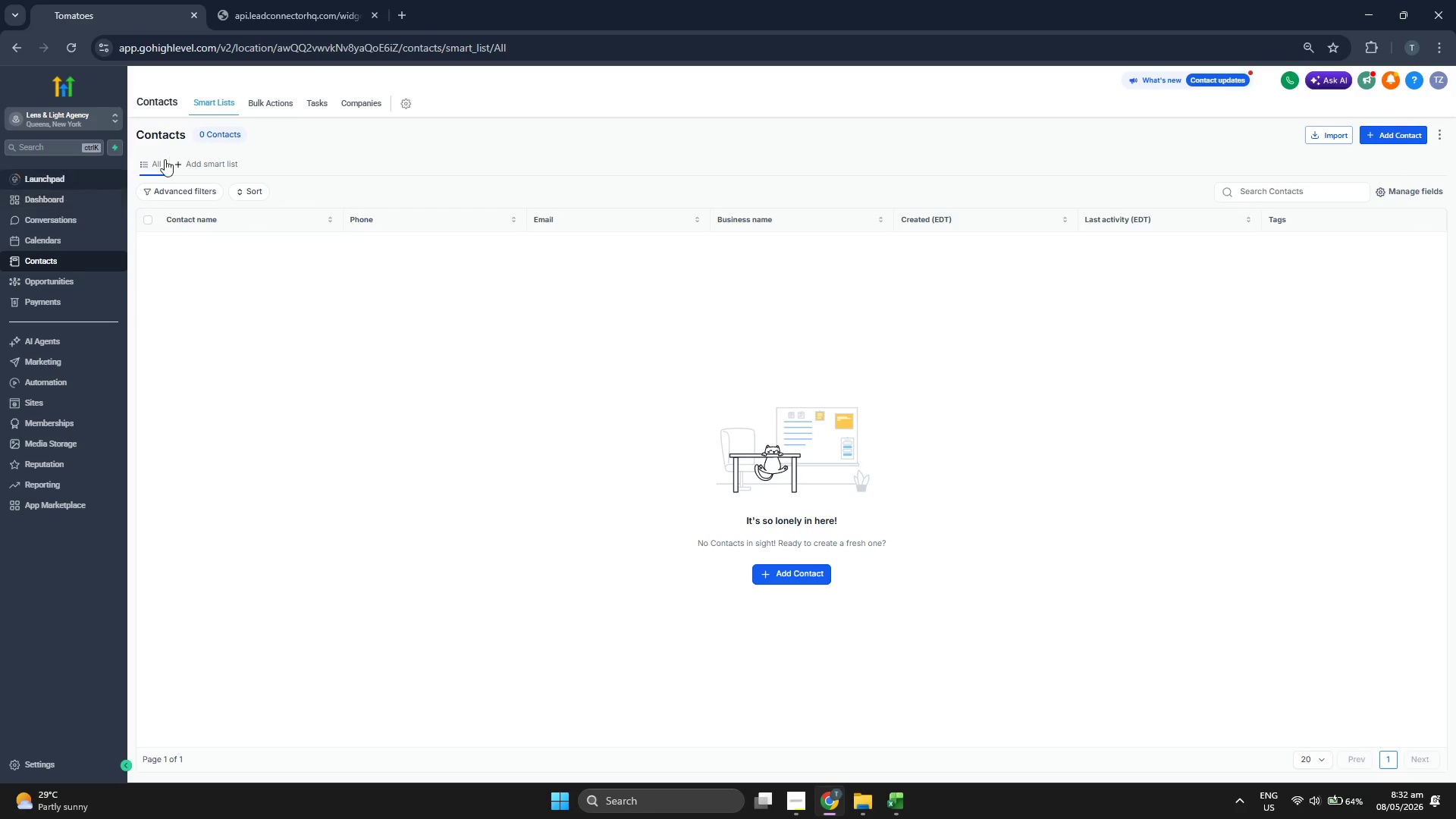 
wait(5.16)
 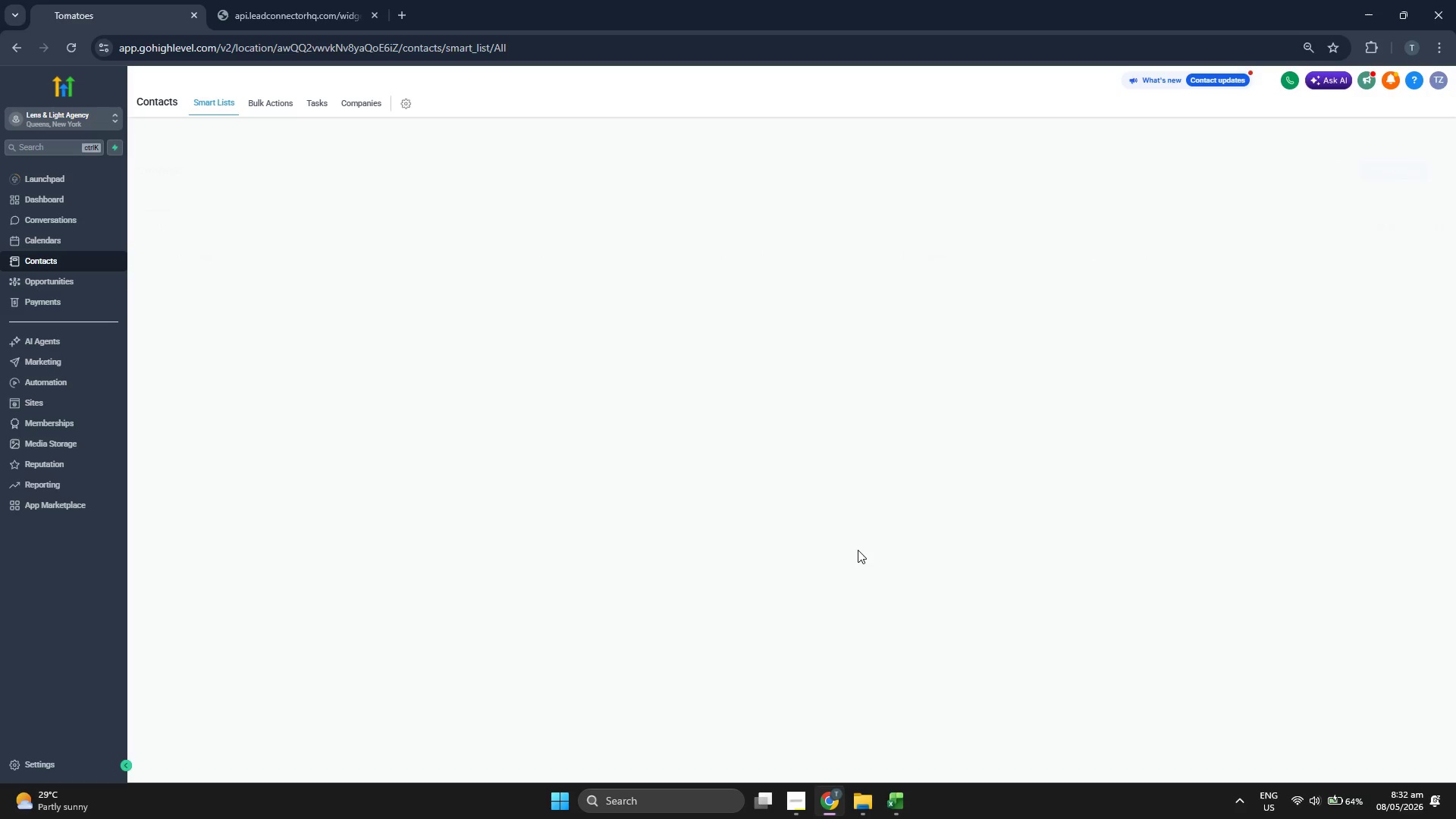 
left_click([902, 805])
 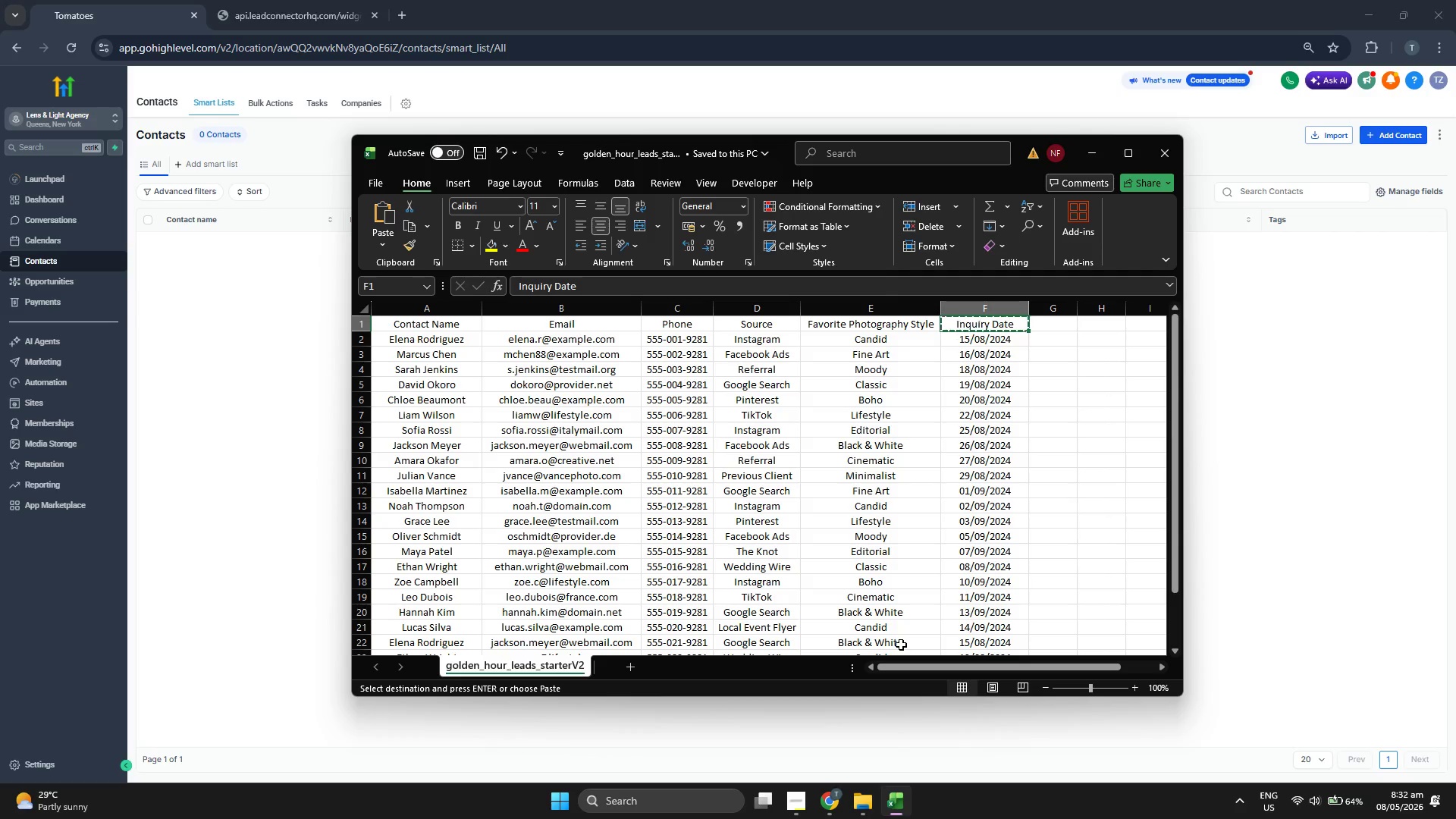 
key(ArrowLeft)
 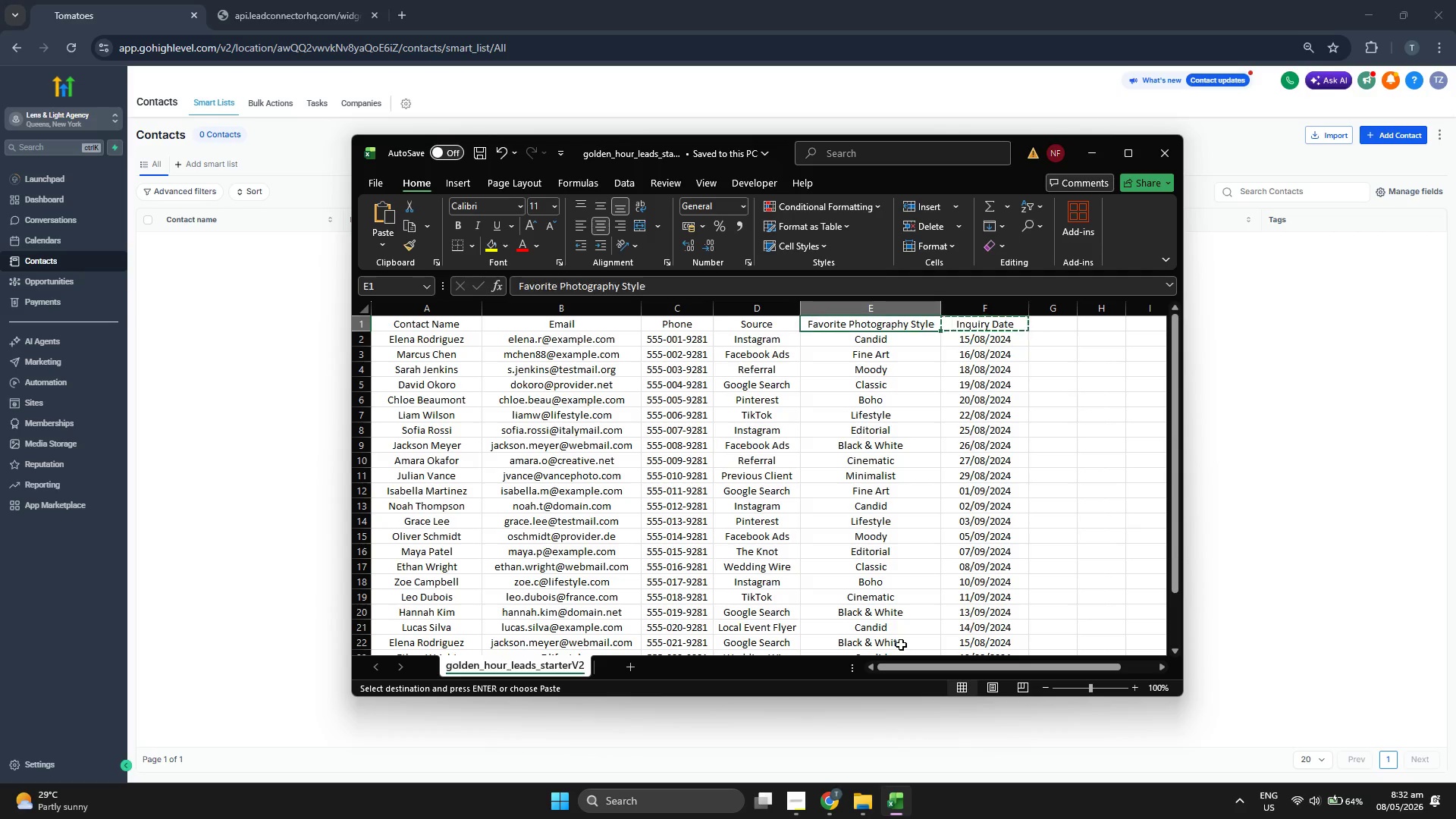 
key(ArrowLeft)
 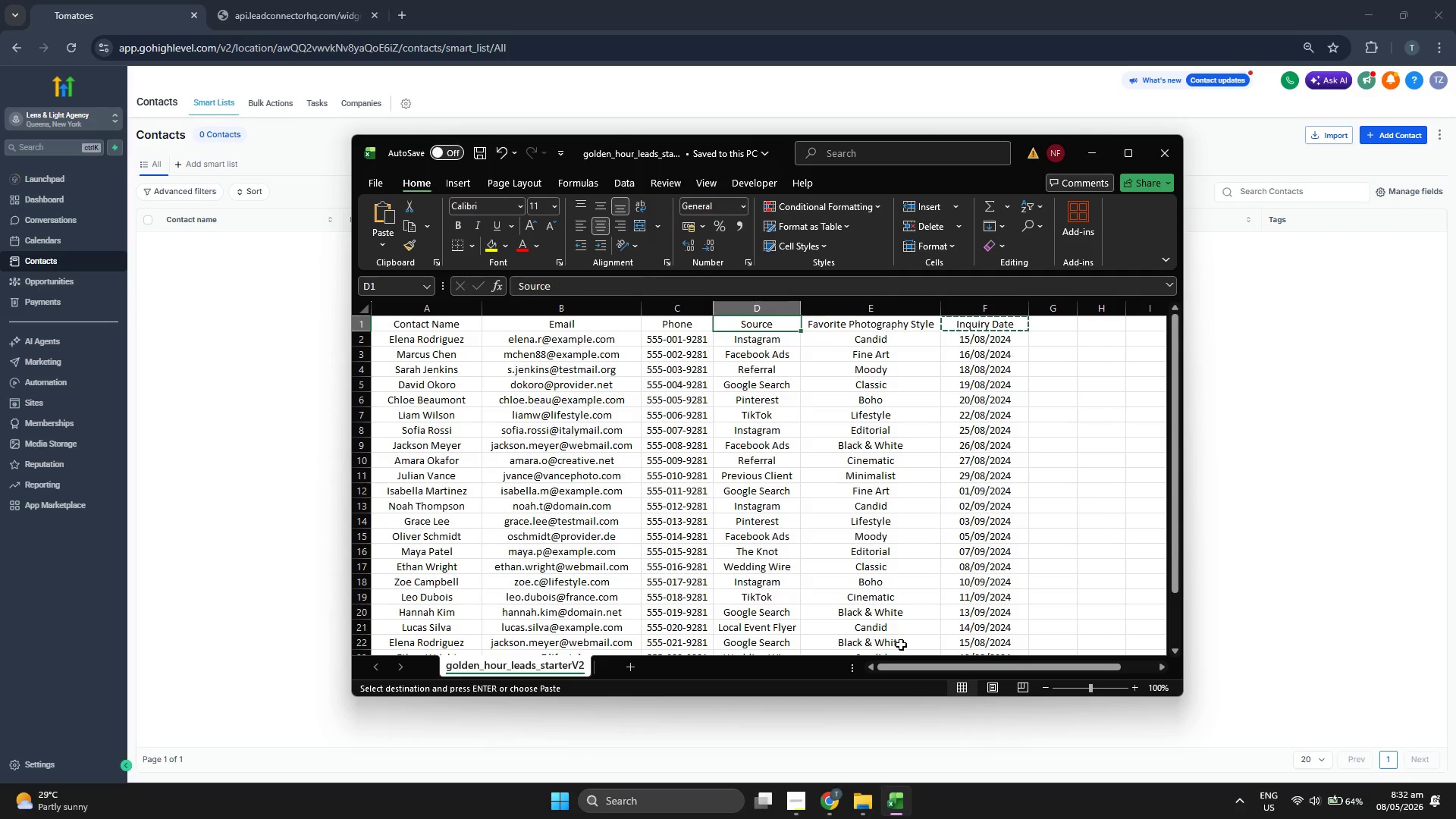 
key(ArrowLeft)
 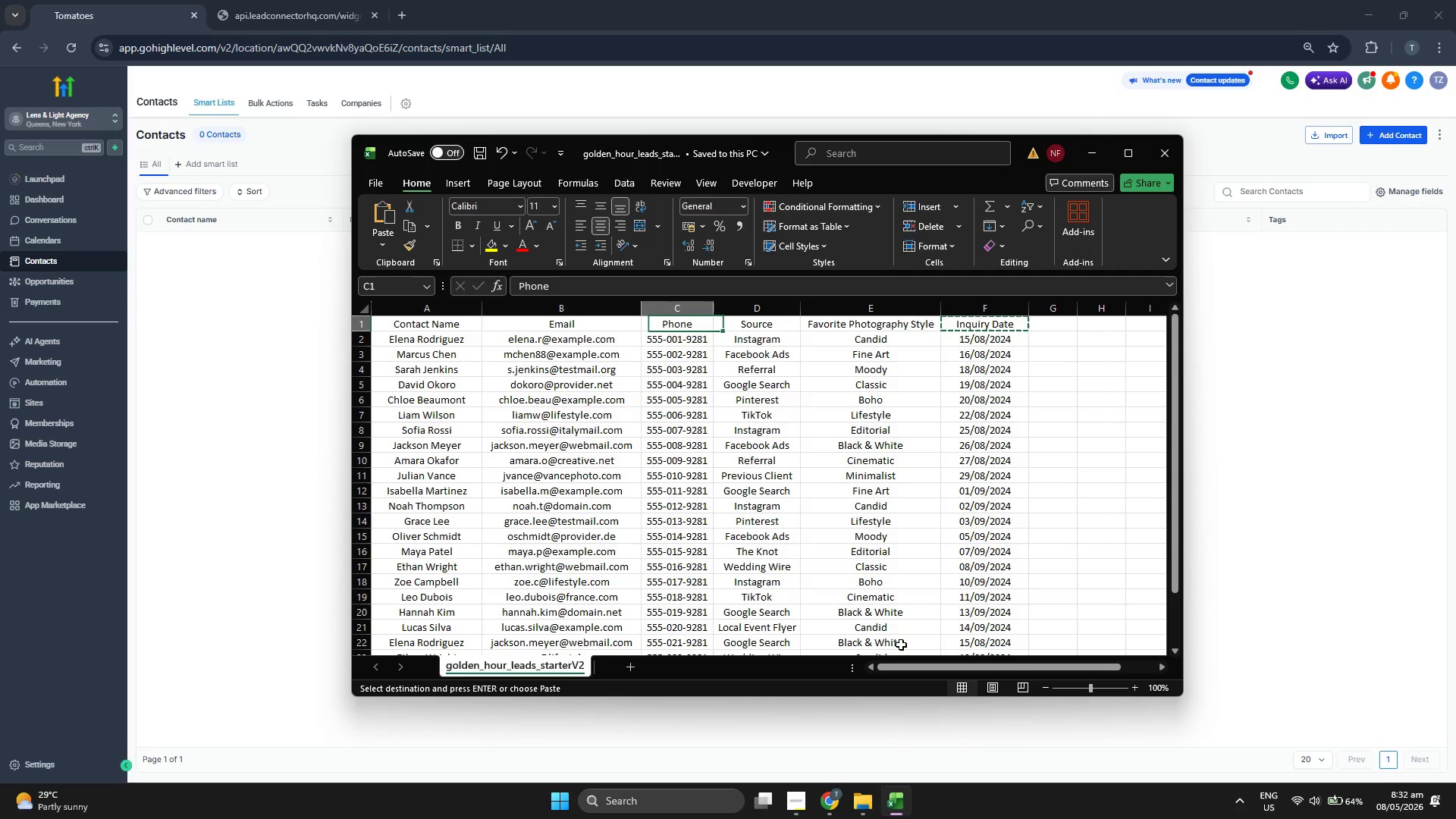 
key(ArrowLeft)
 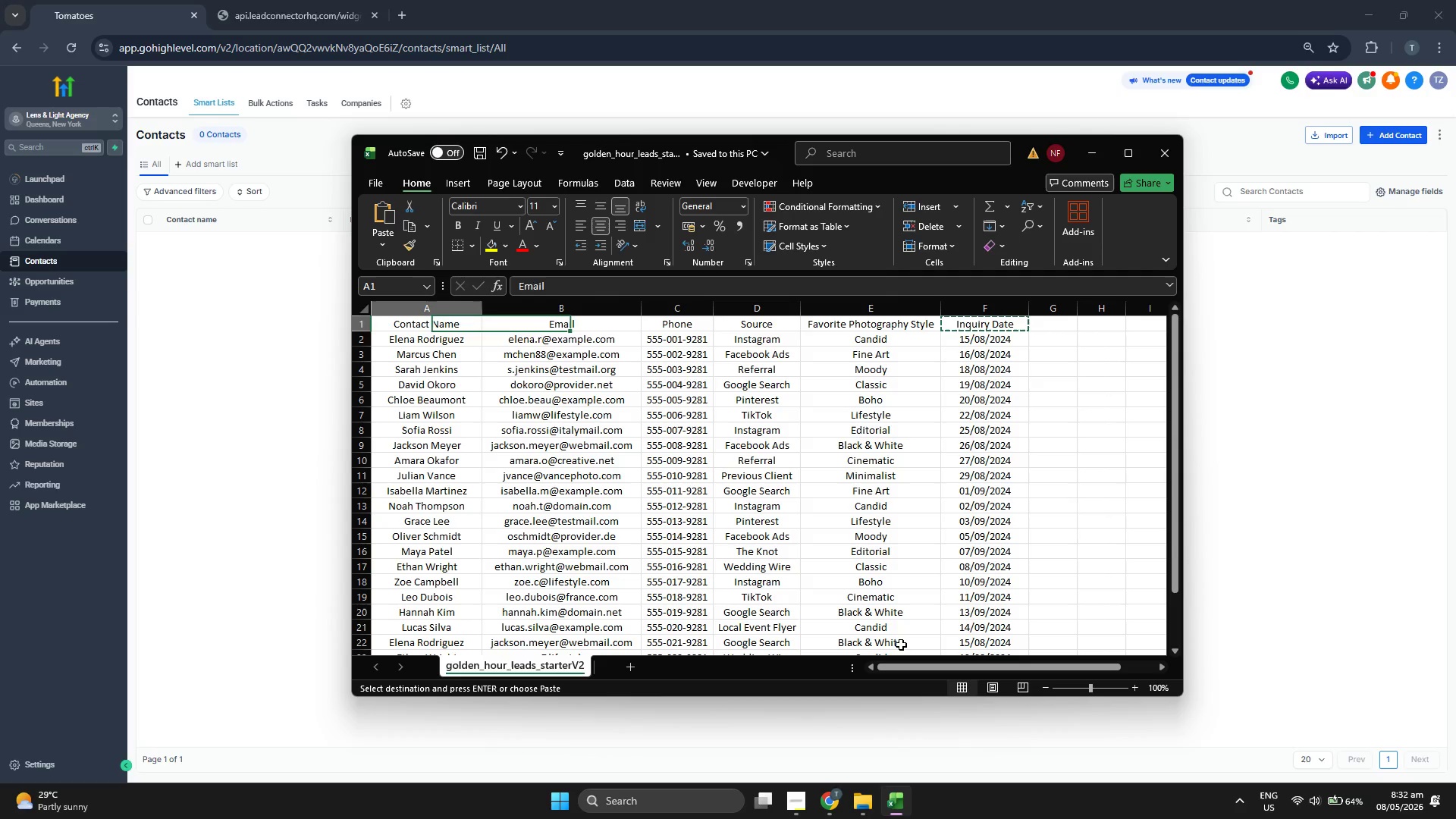 
key(ArrowLeft)
 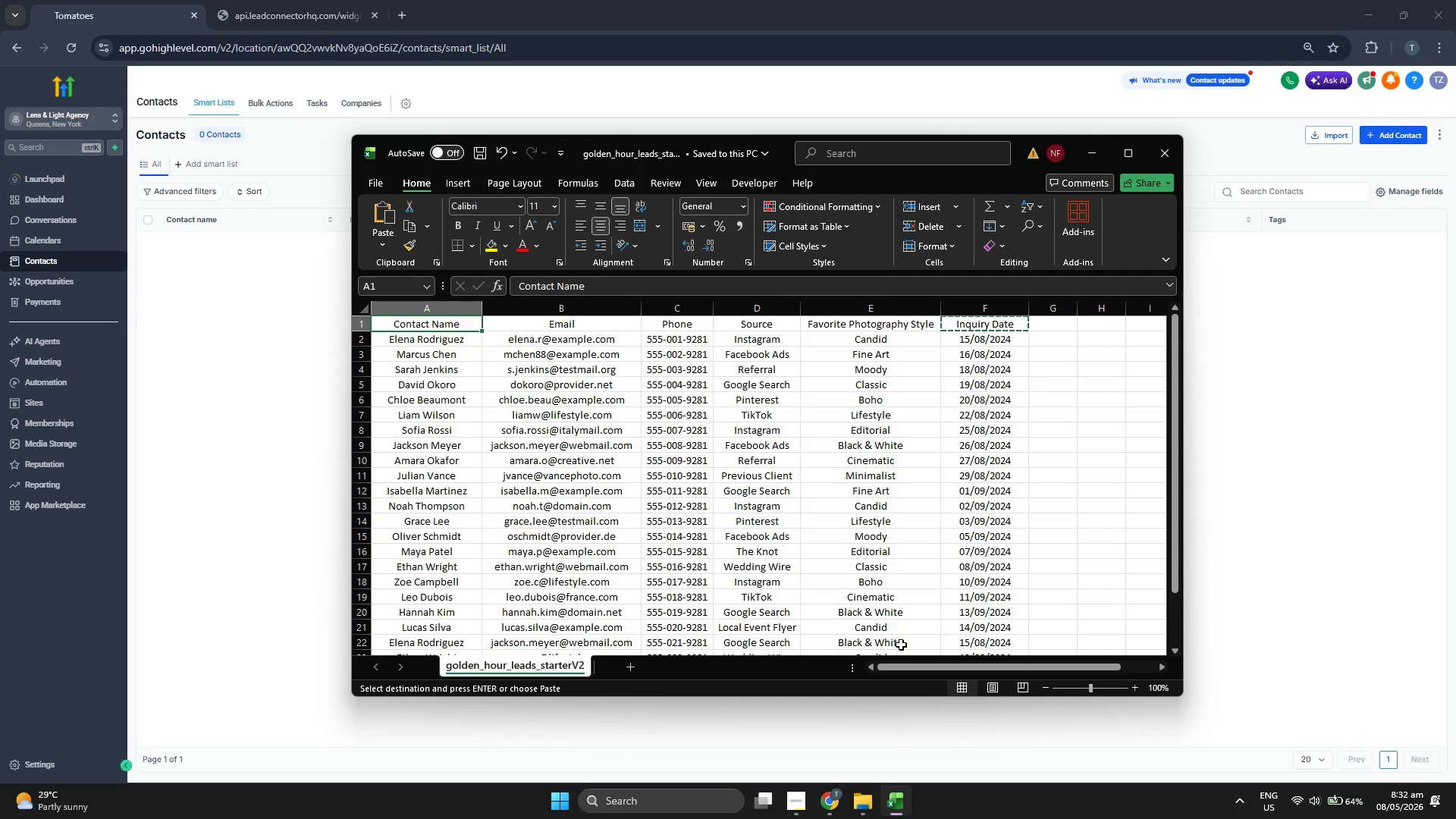 
key(Control+ControlLeft)
 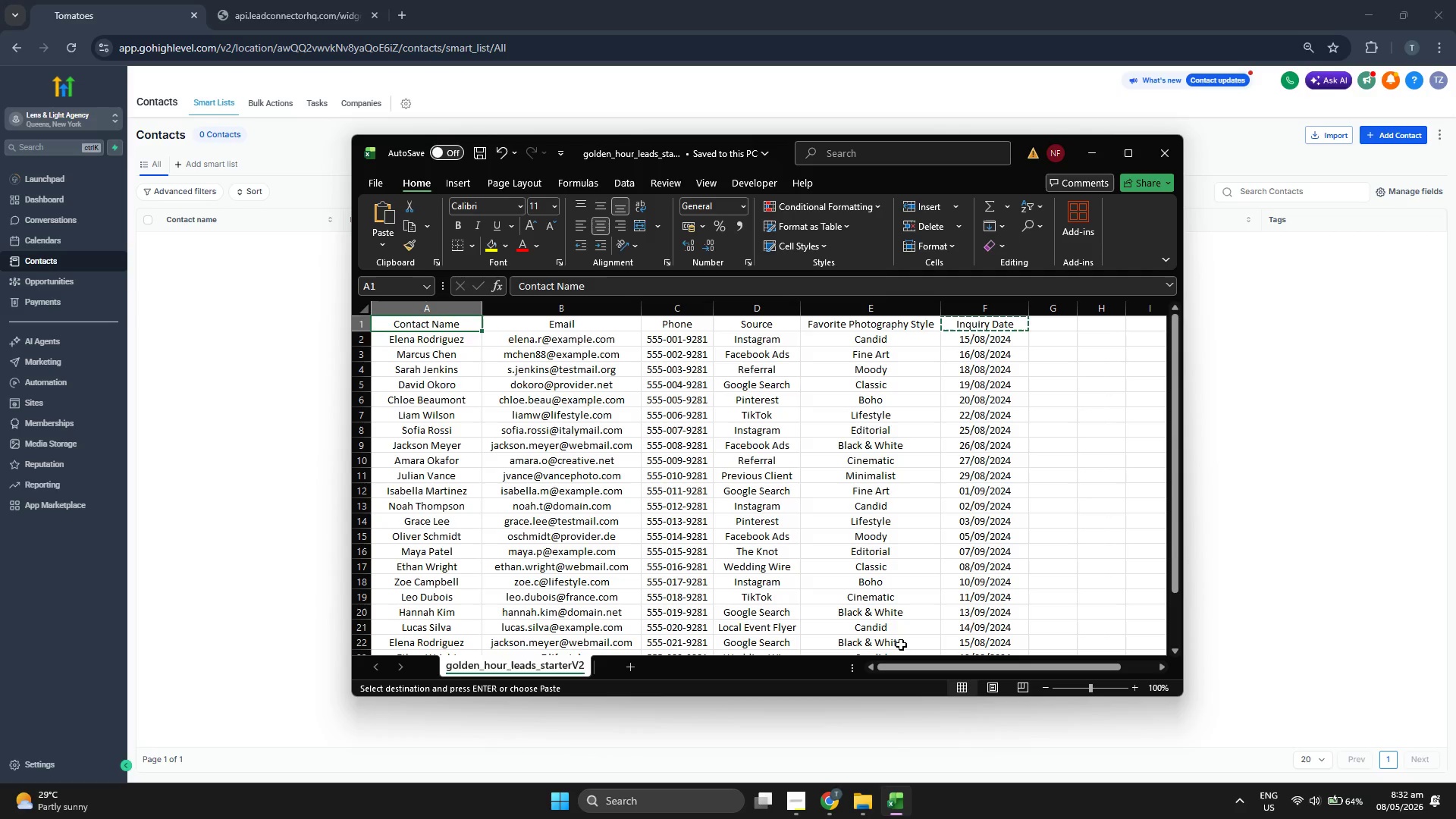 
key(ArrowDown)
 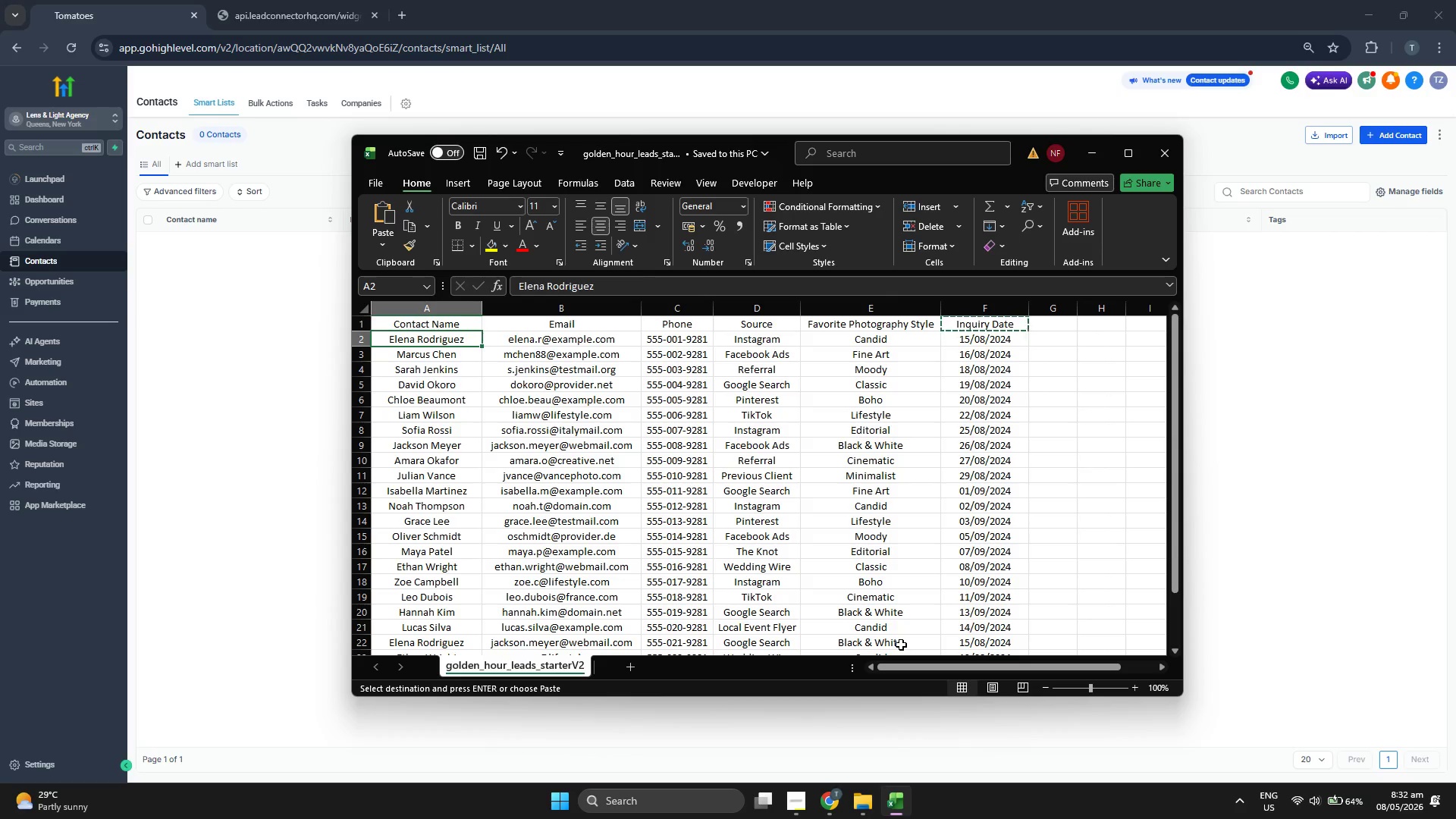 
key(ArrowRight)
 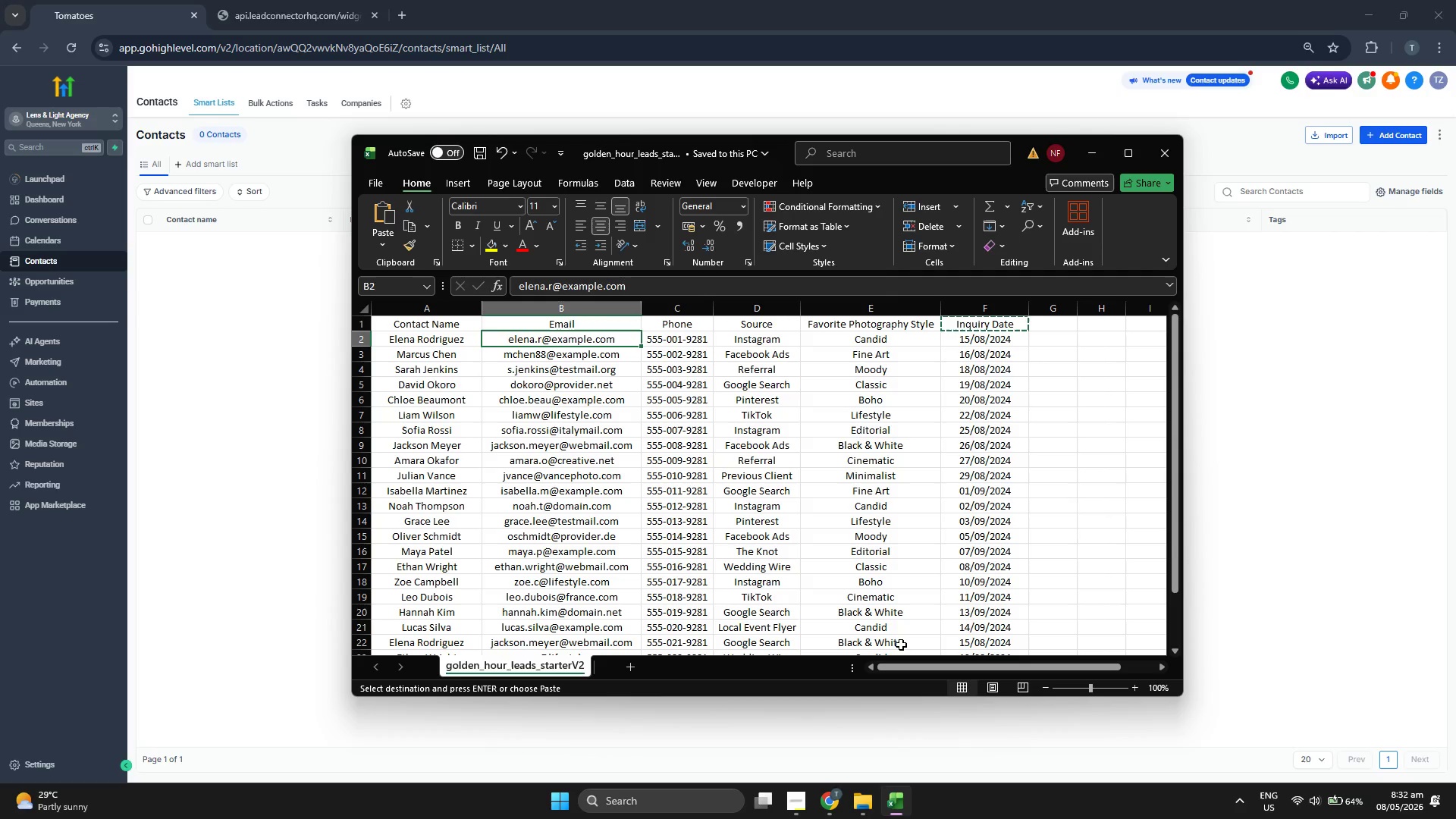 
key(Control+C)
 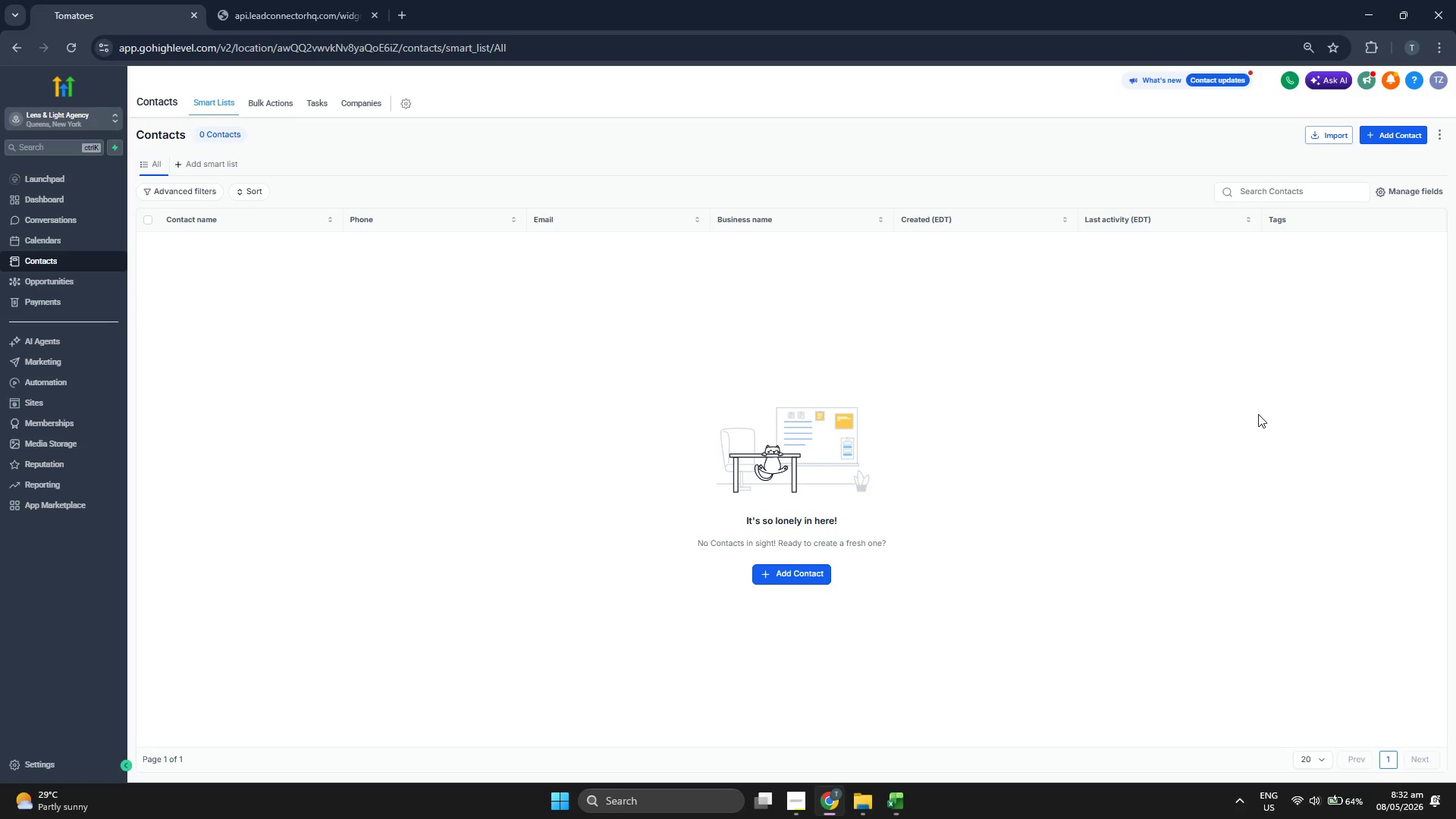 
left_click([1387, 138])
 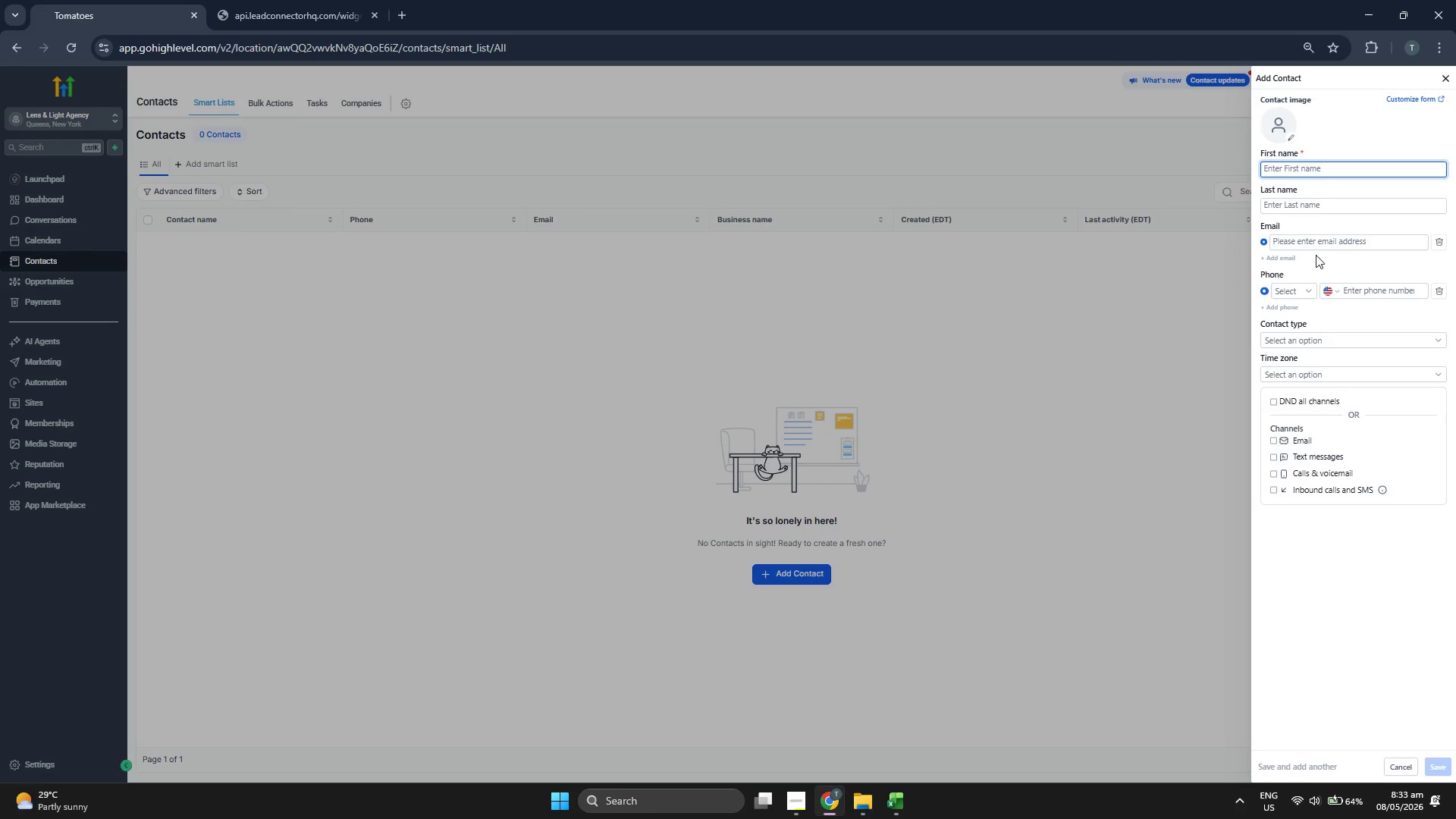 
key(Control+V)
 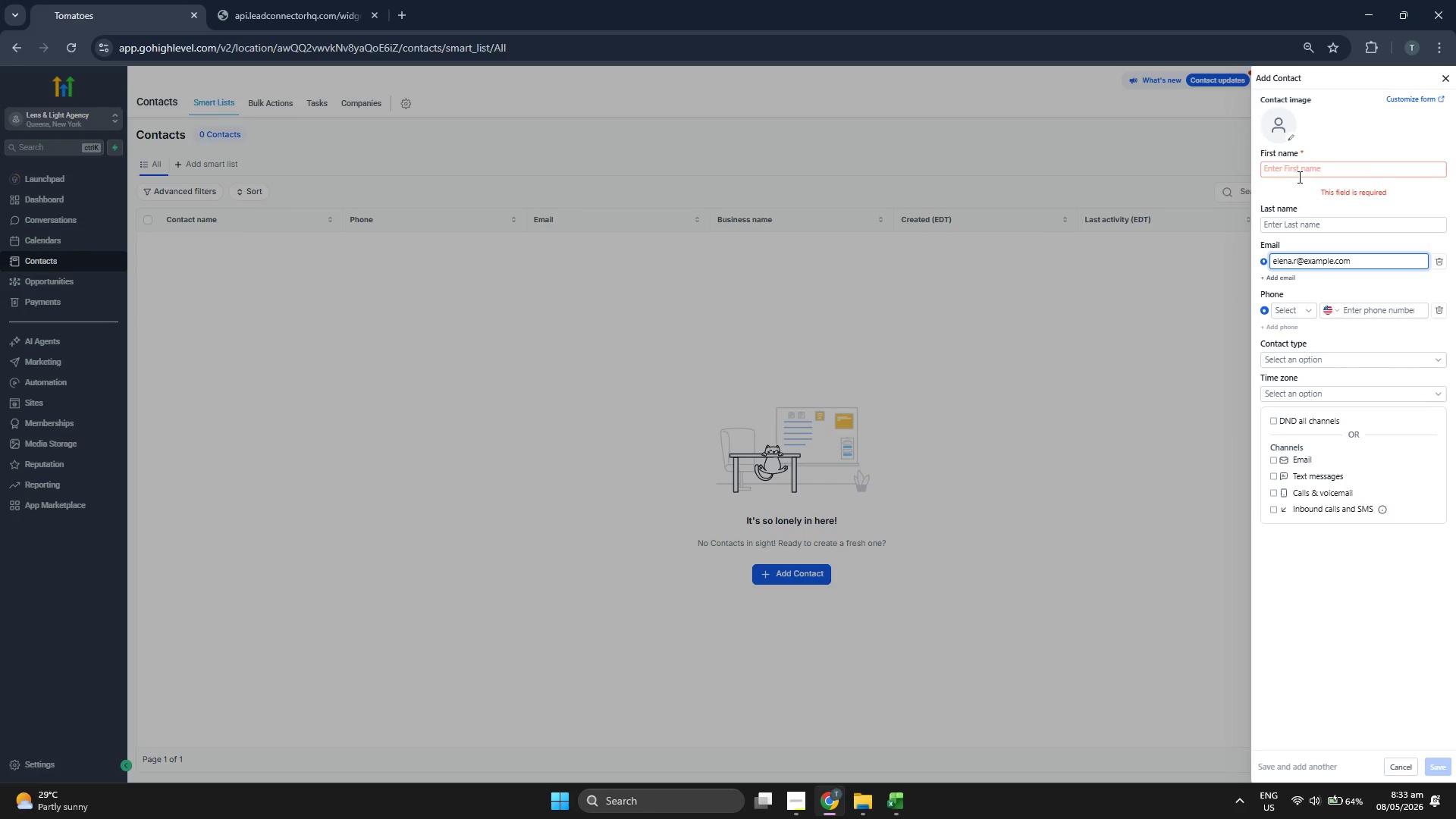 
left_click([1298, 173])
 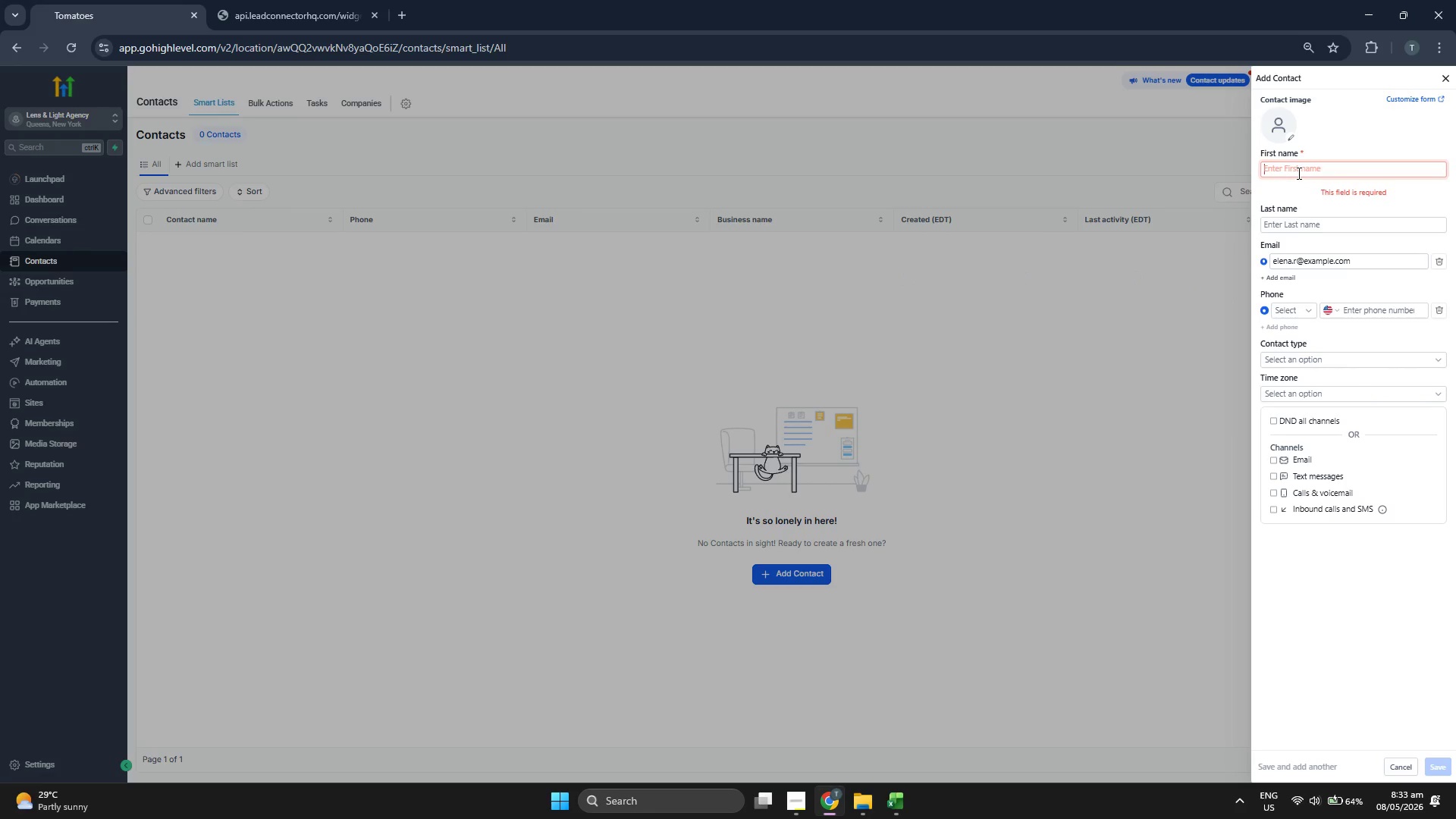 
type(Elena)
key(Tab)
type(Rodrri)
key(Backspace)
key(Backspace)
type(ihuy)
key(Backspace)
key(Backspace)
key(Backspace)
type(guez)
 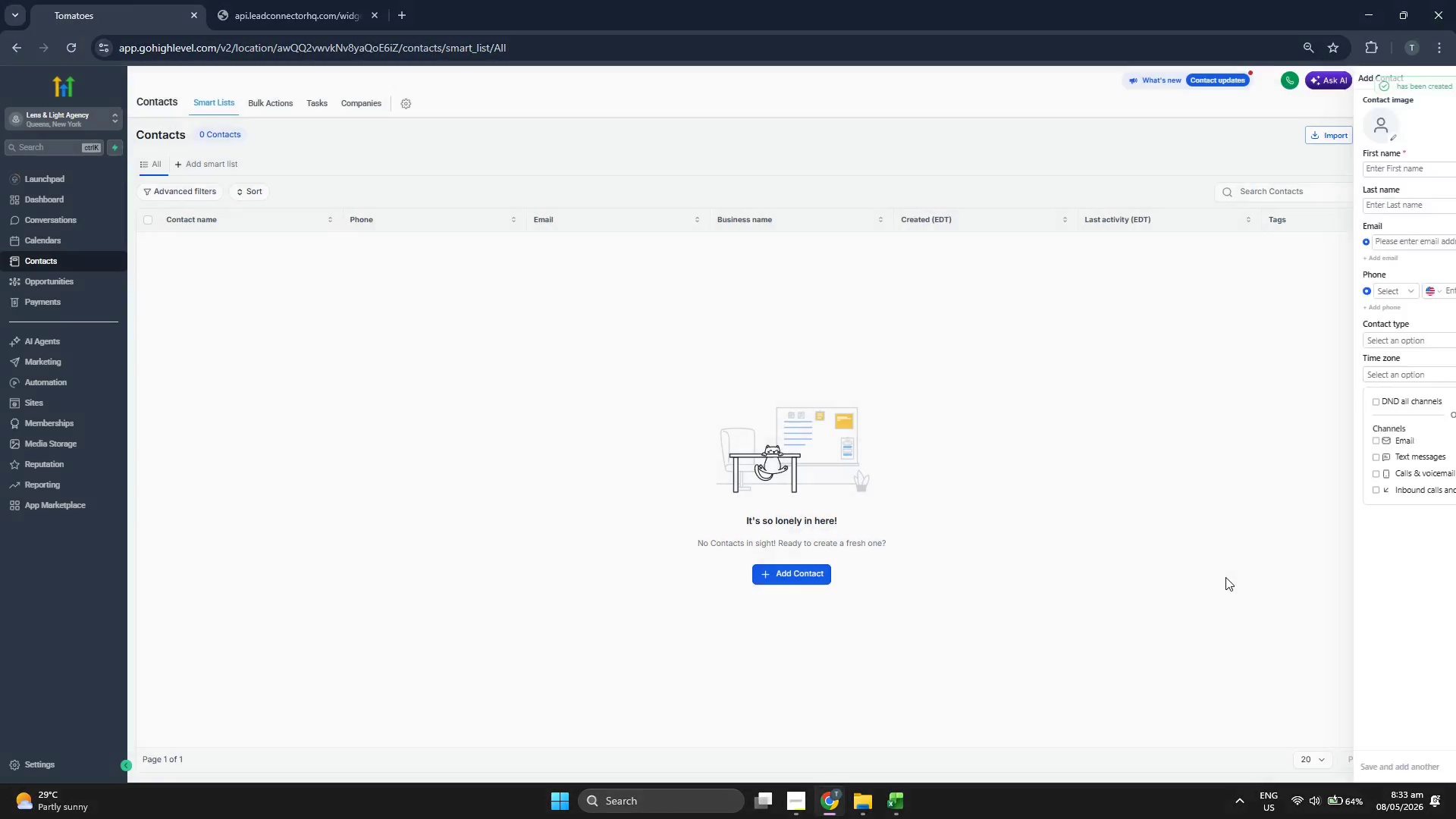 
wait(8.01)
 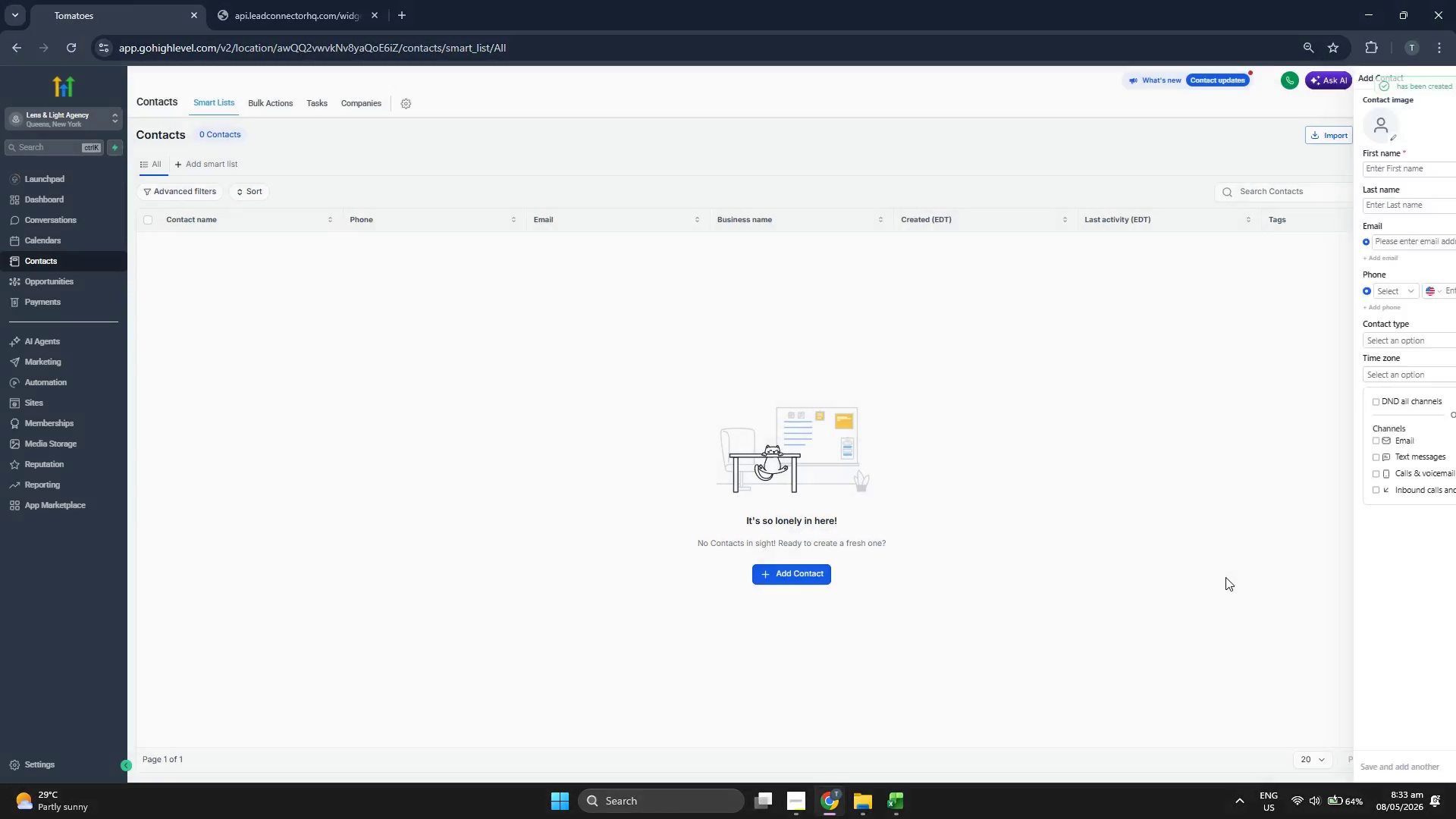 
left_click([906, 799])
 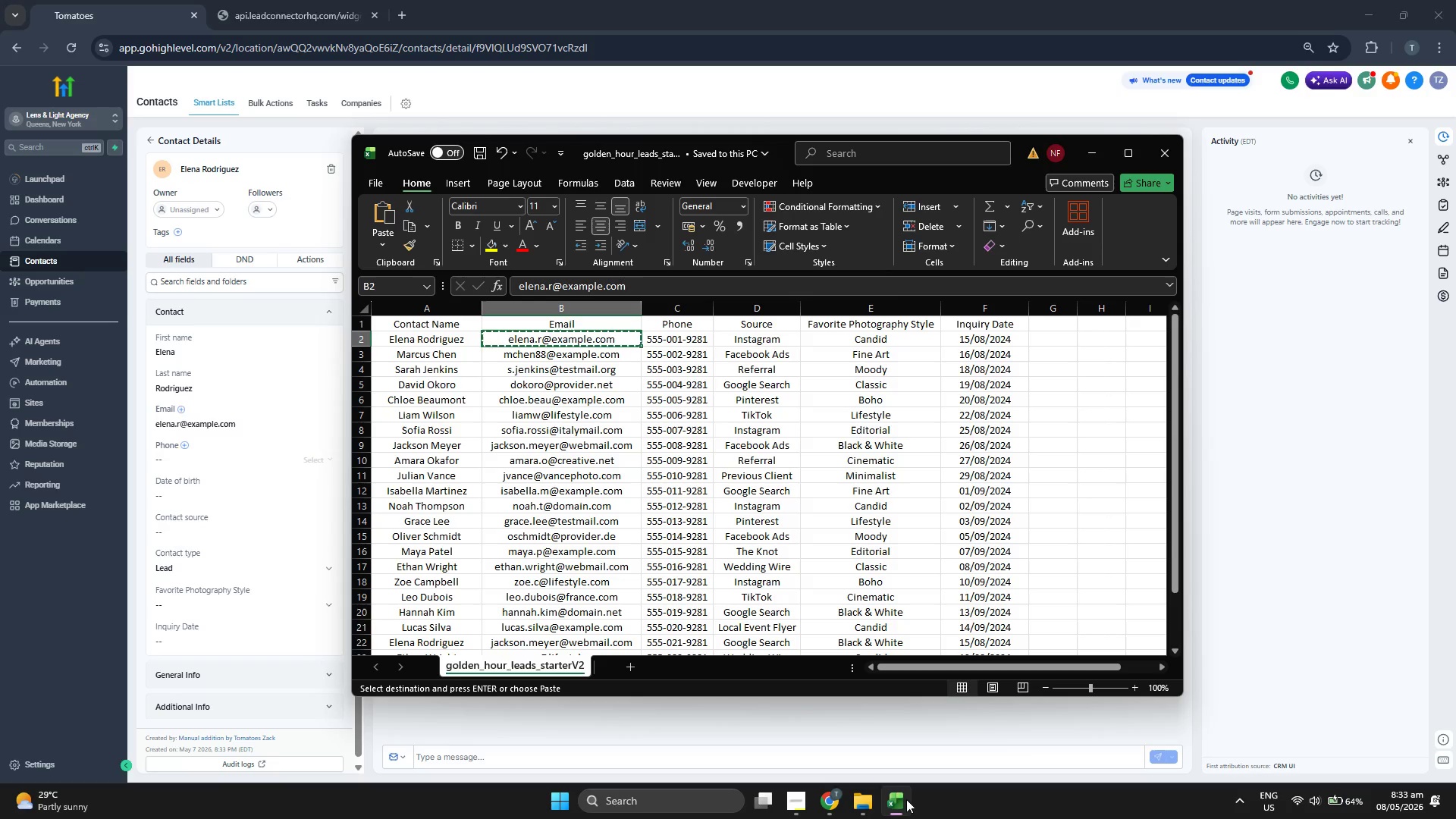 
key(ArrowRight)
 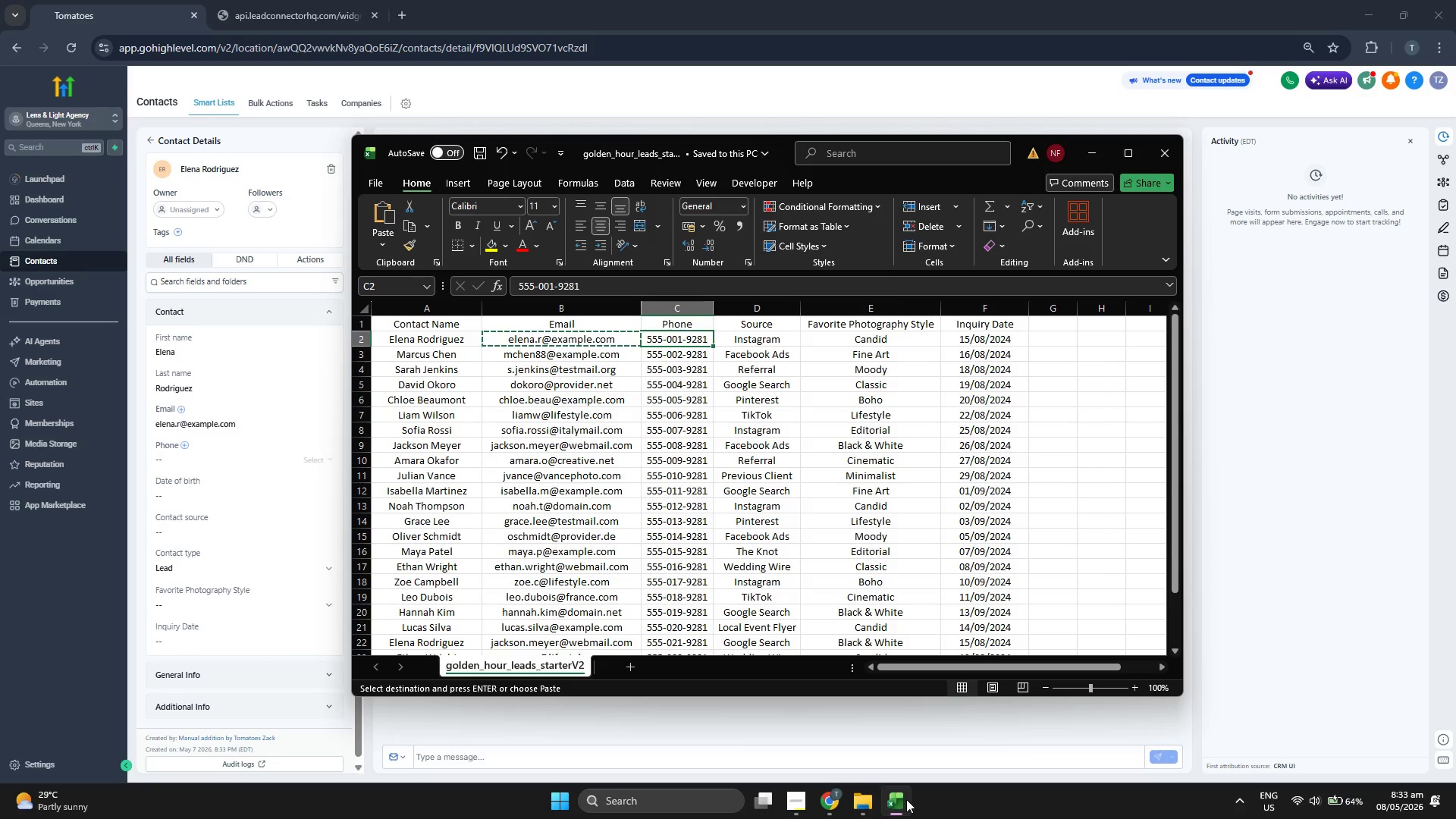 
key(Control+ControlLeft)
 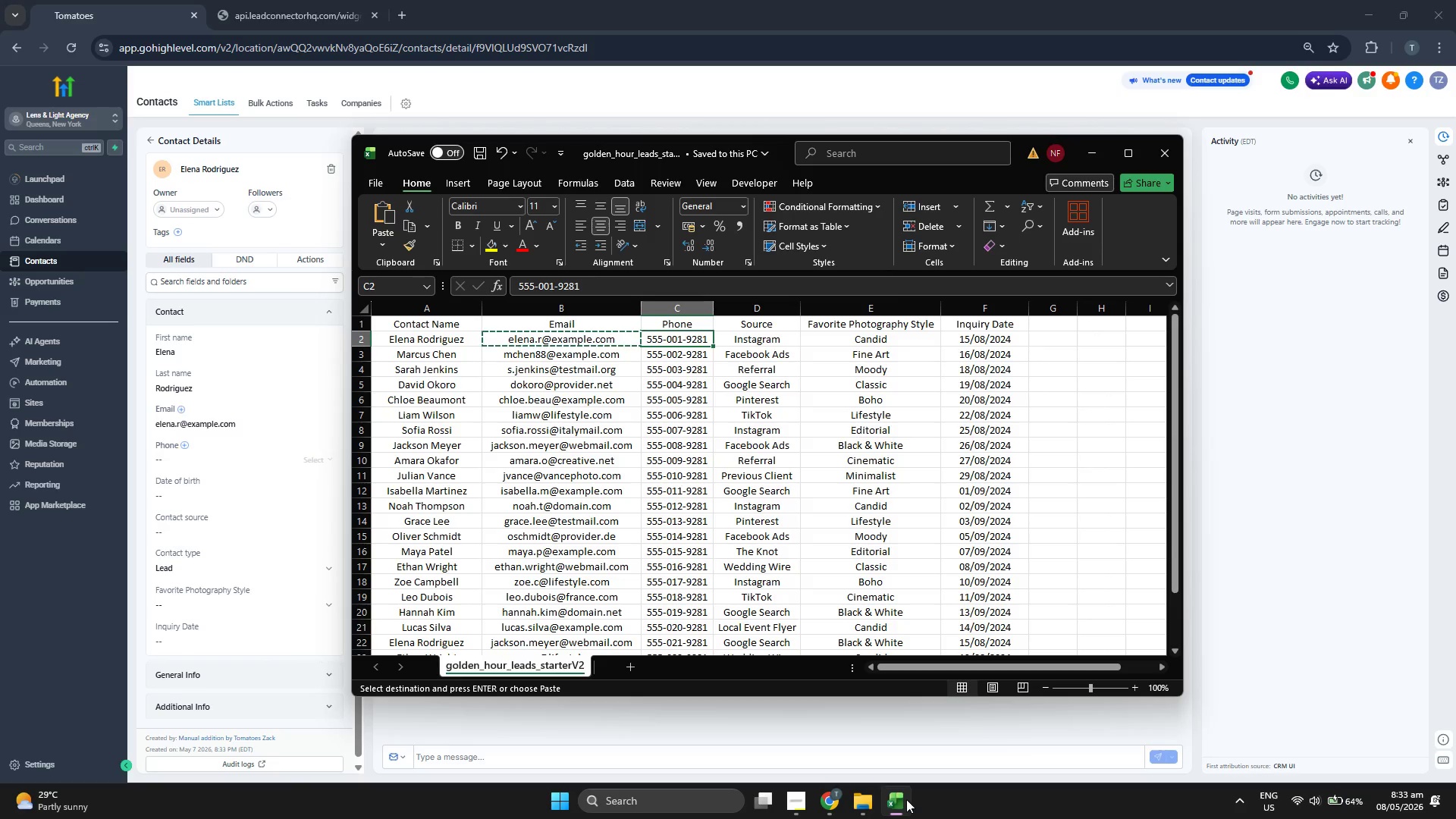 
key(Control+C)
 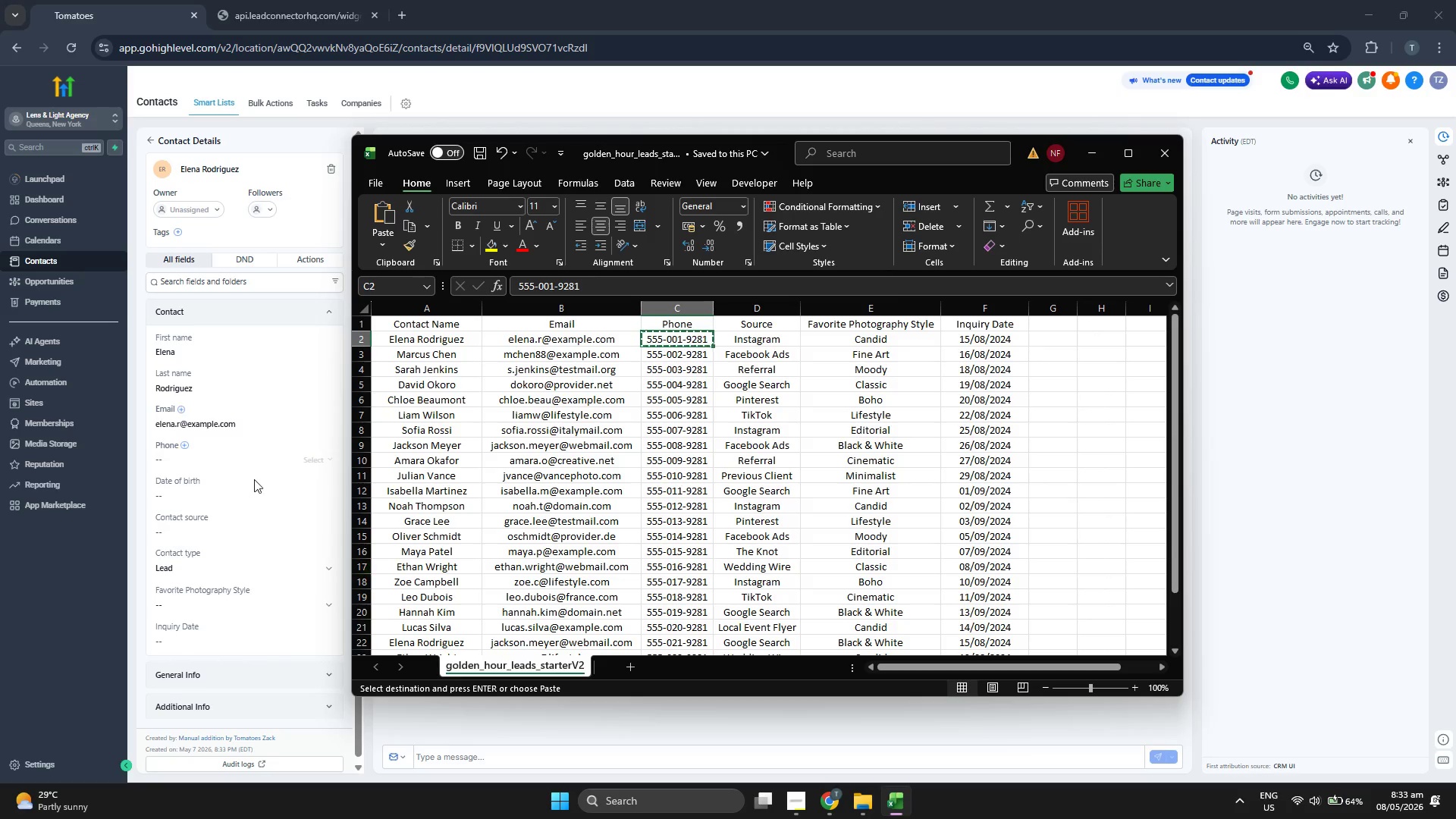 
left_click([252, 462])
 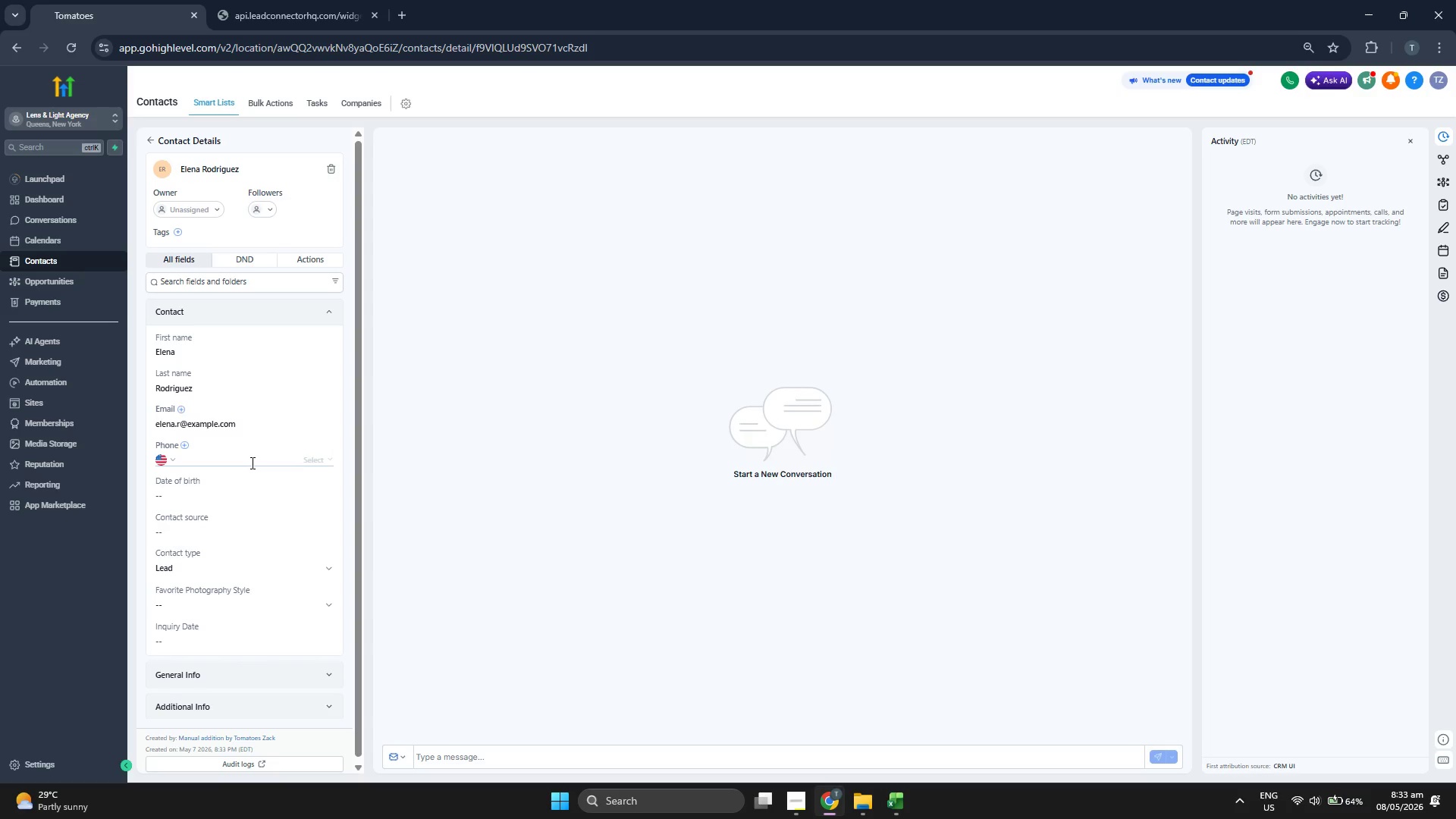 
key(Shift+ShiftRight)
 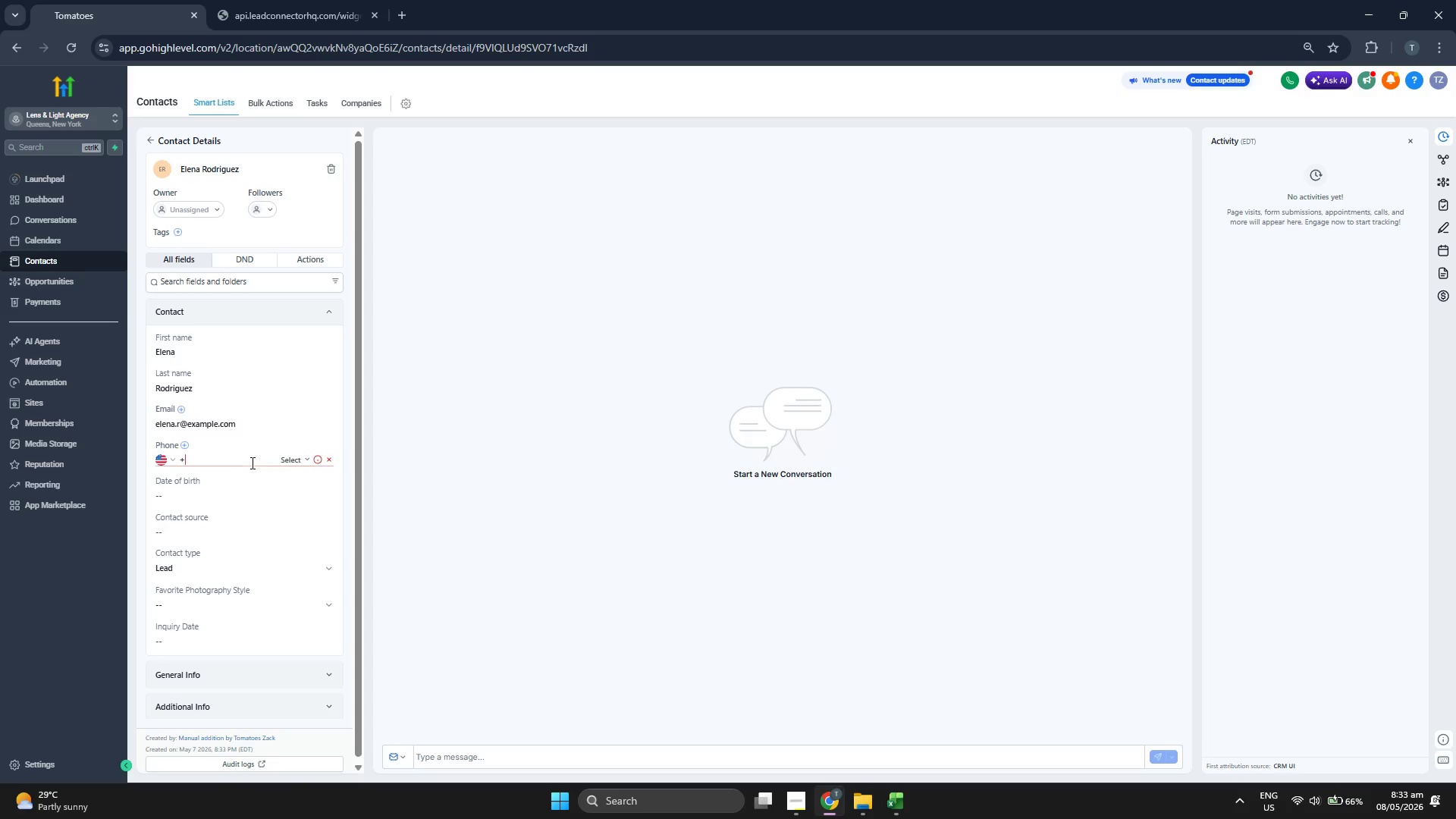 
key(Shift+Equal)
 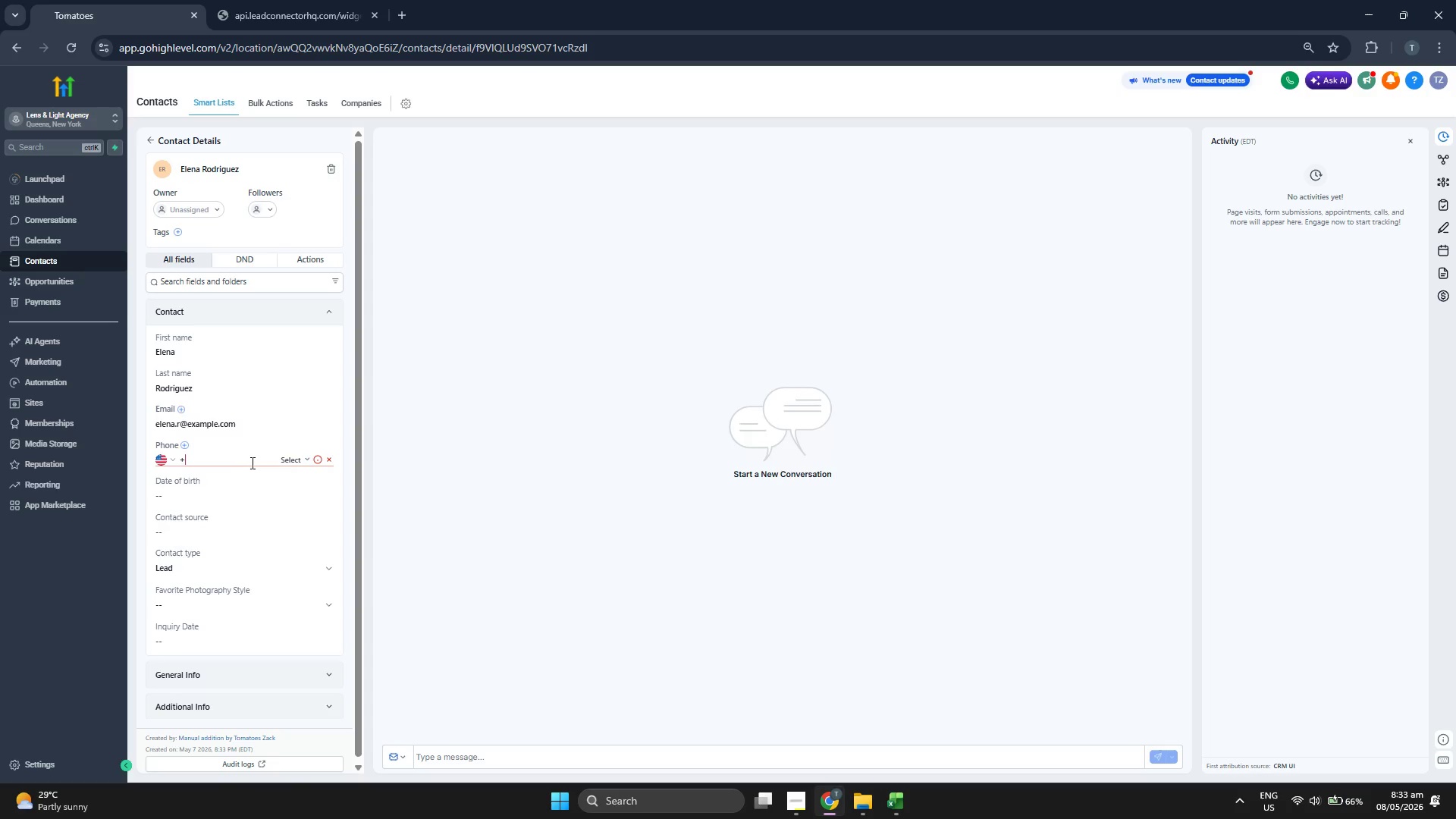 
key(Control+ControlLeft)
 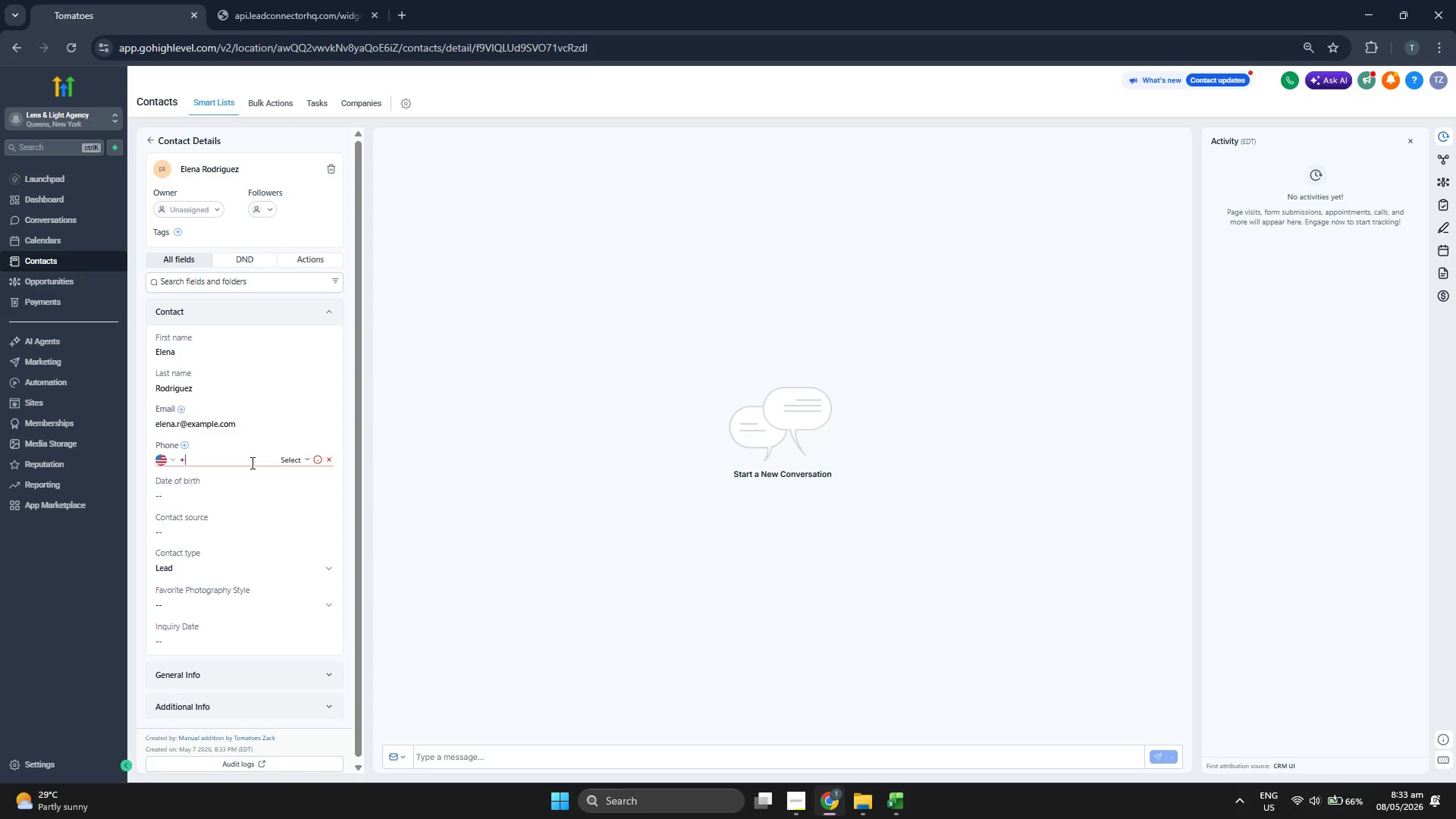 
key(Control+V)
 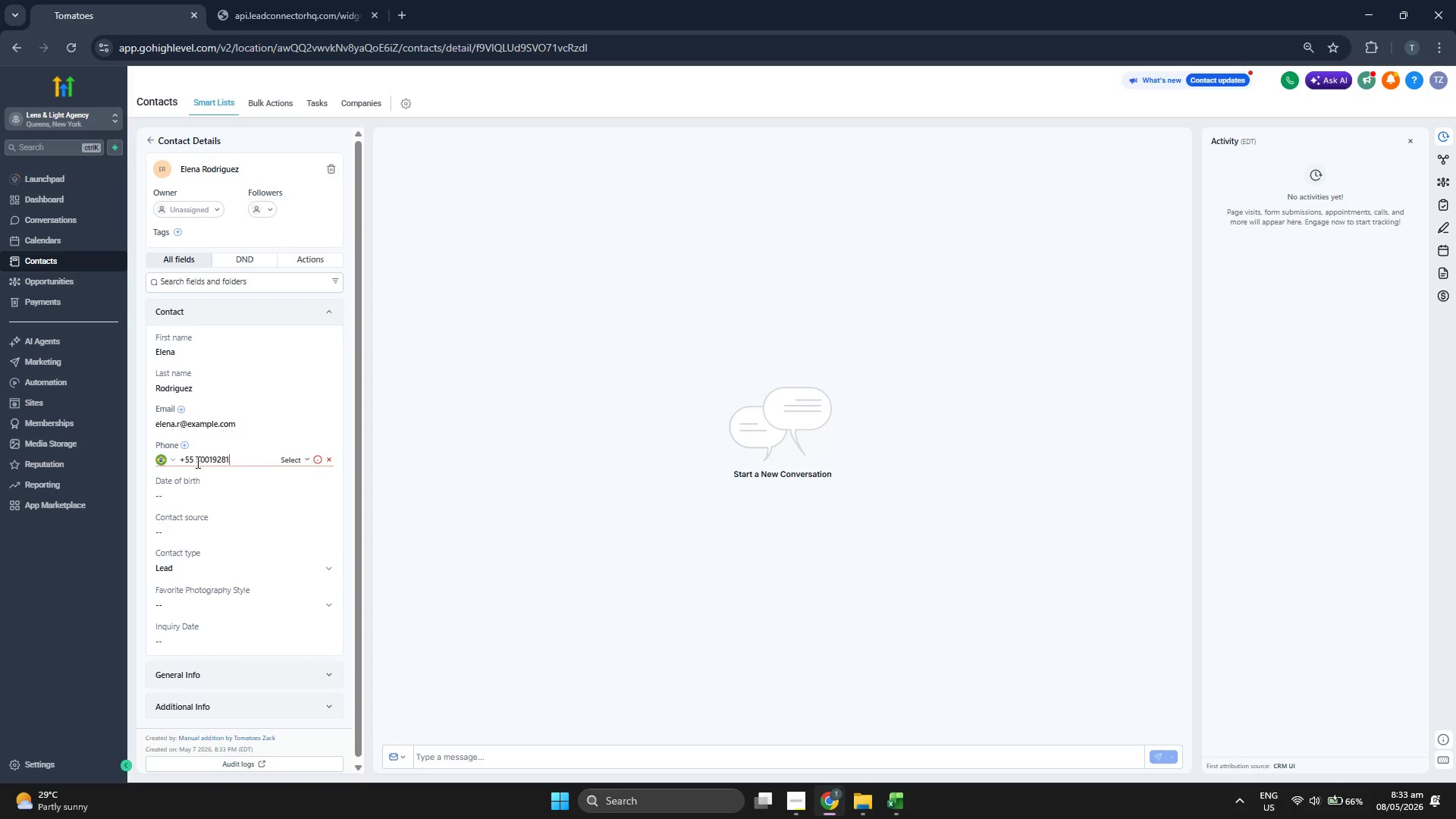 
left_click([189, 460])
 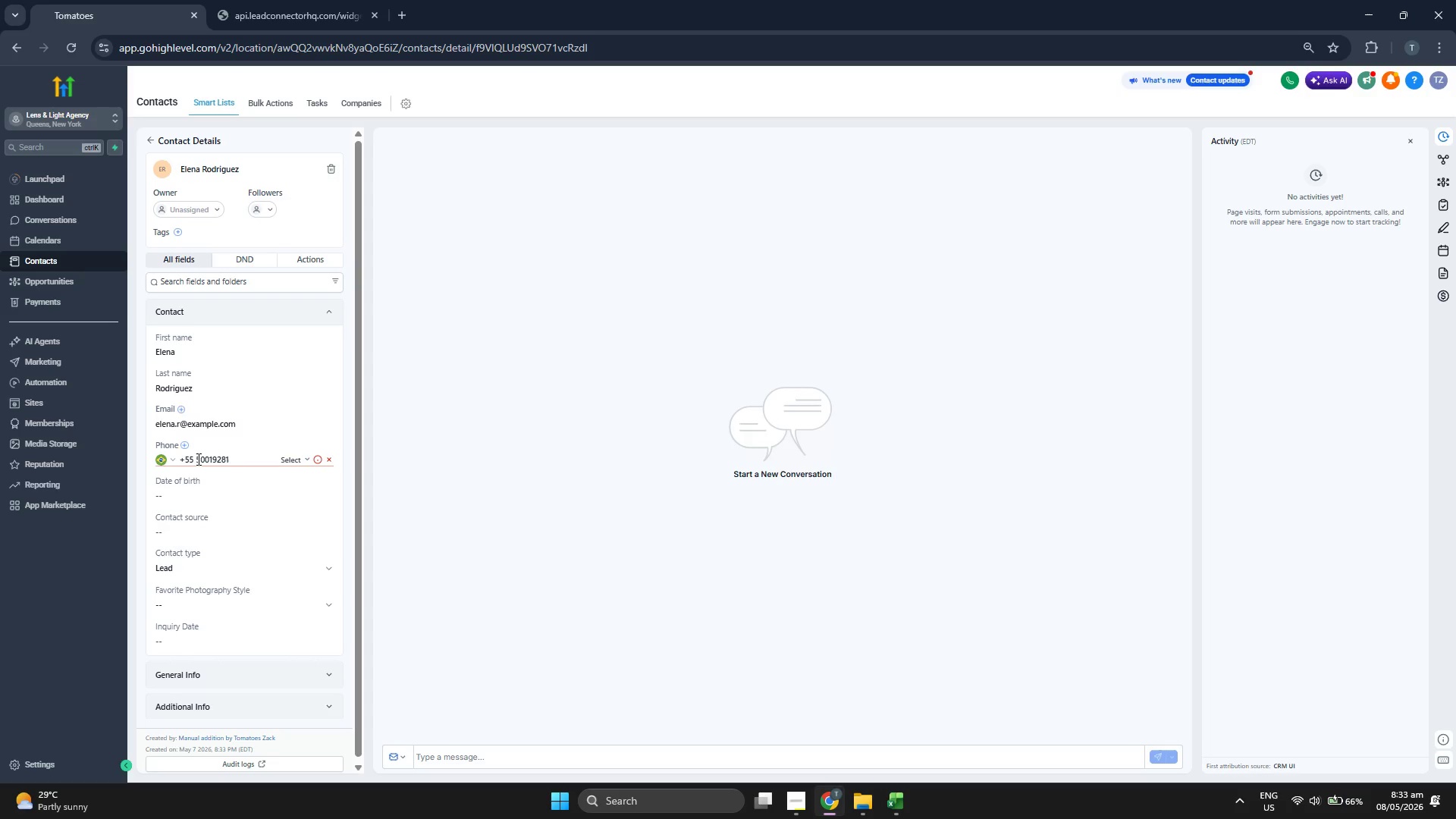 
key(ArrowLeft)
 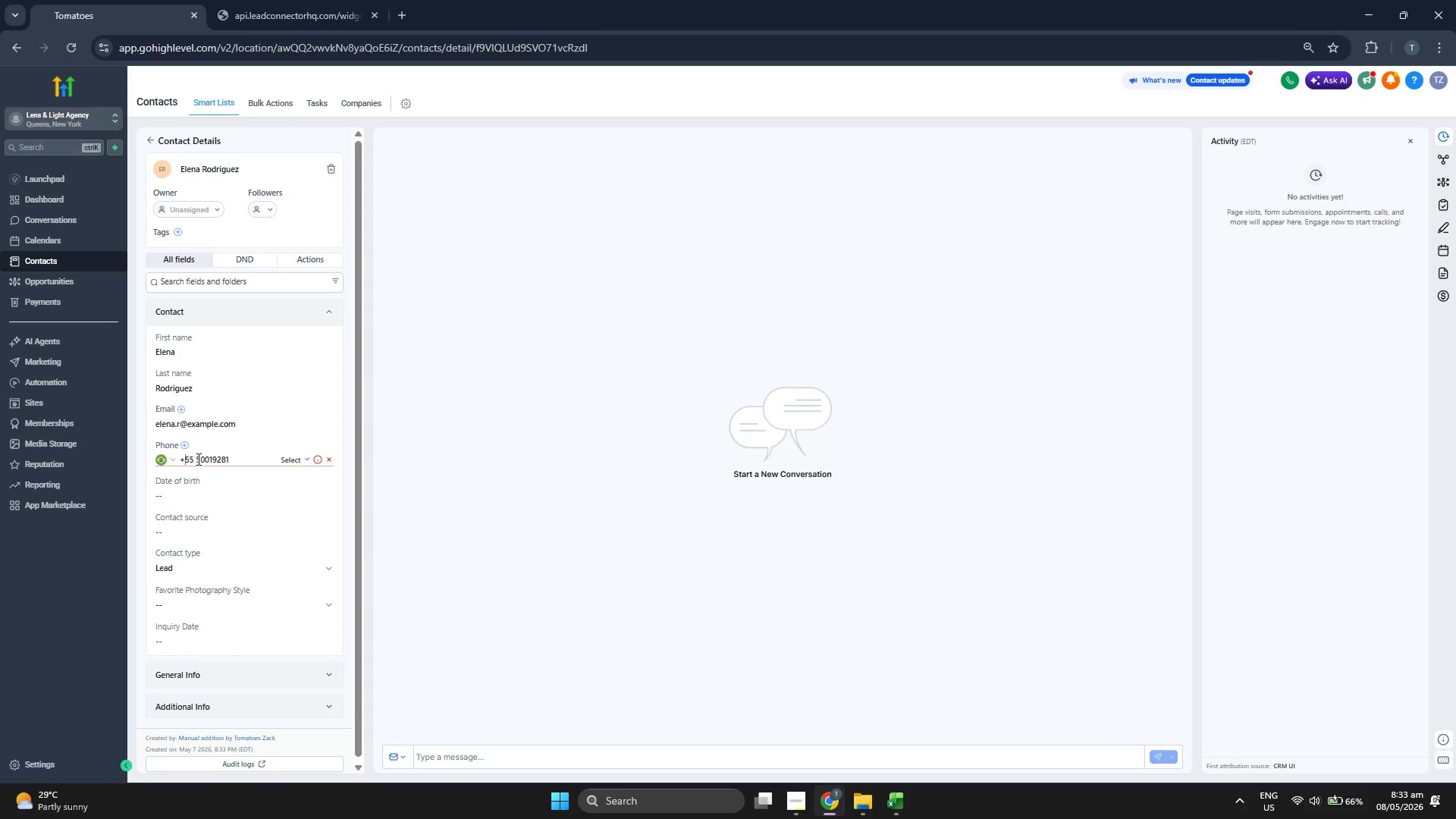 
key(1)
 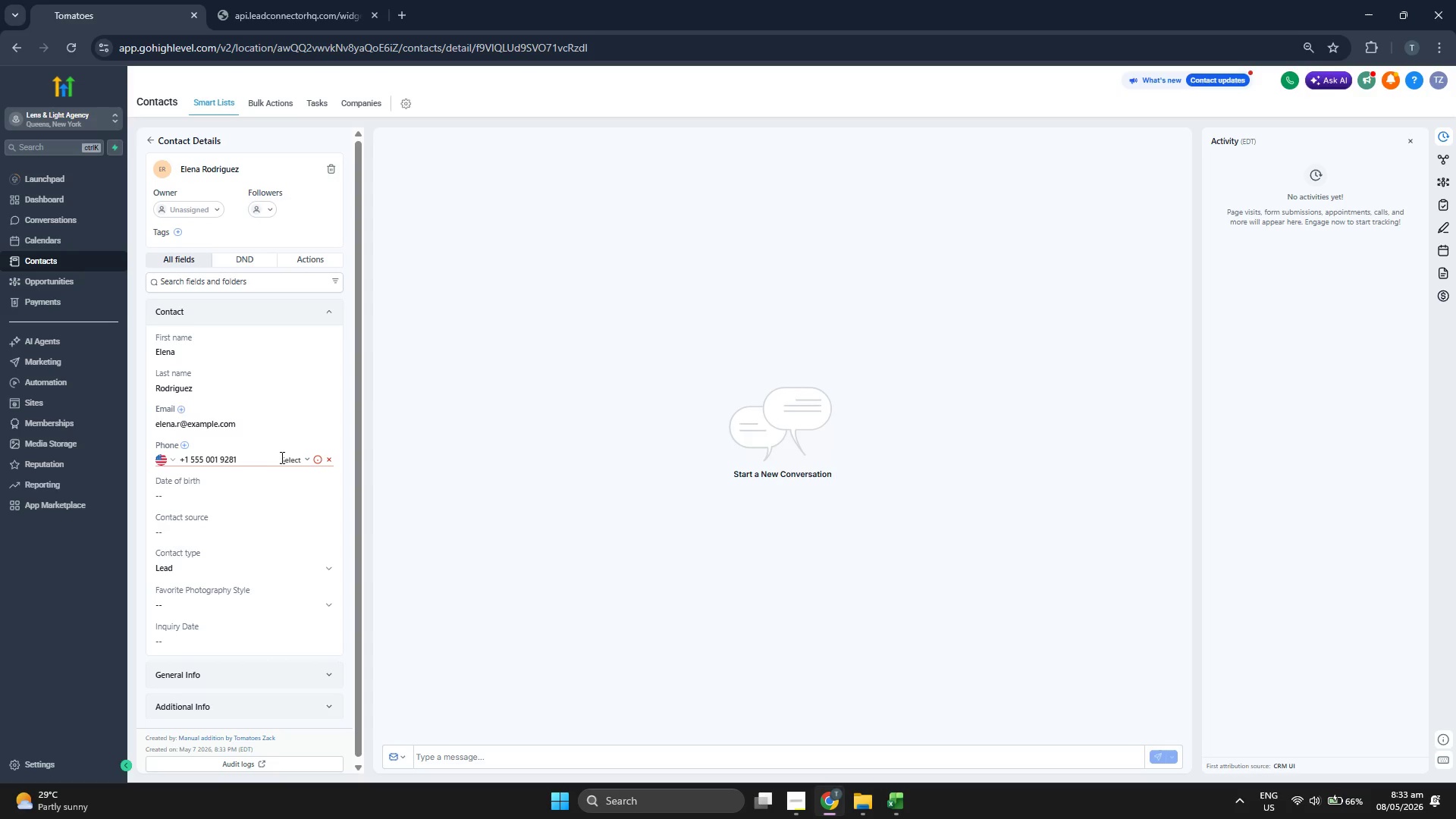 
left_click([295, 458])
 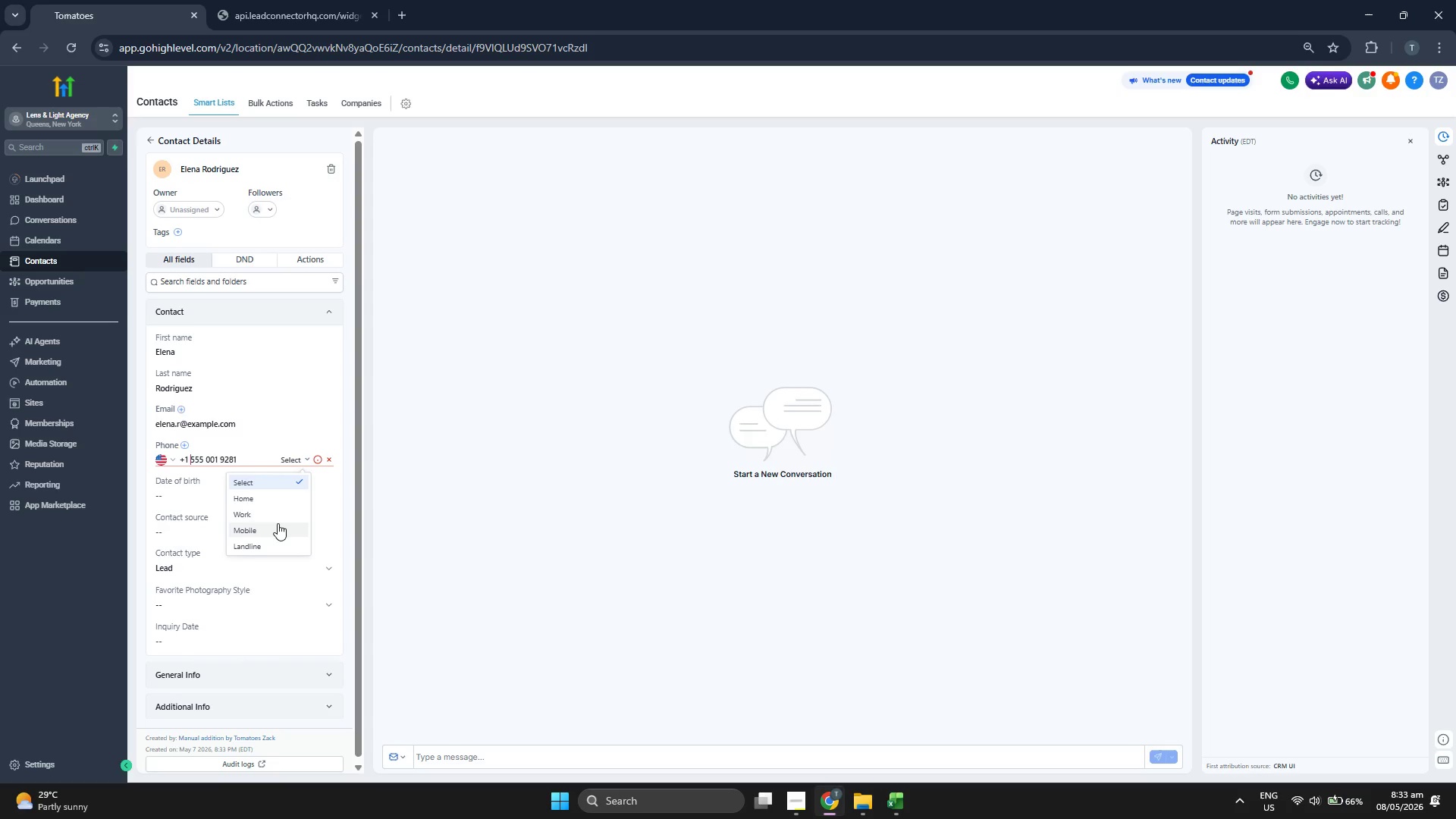 
left_click([278, 525])
 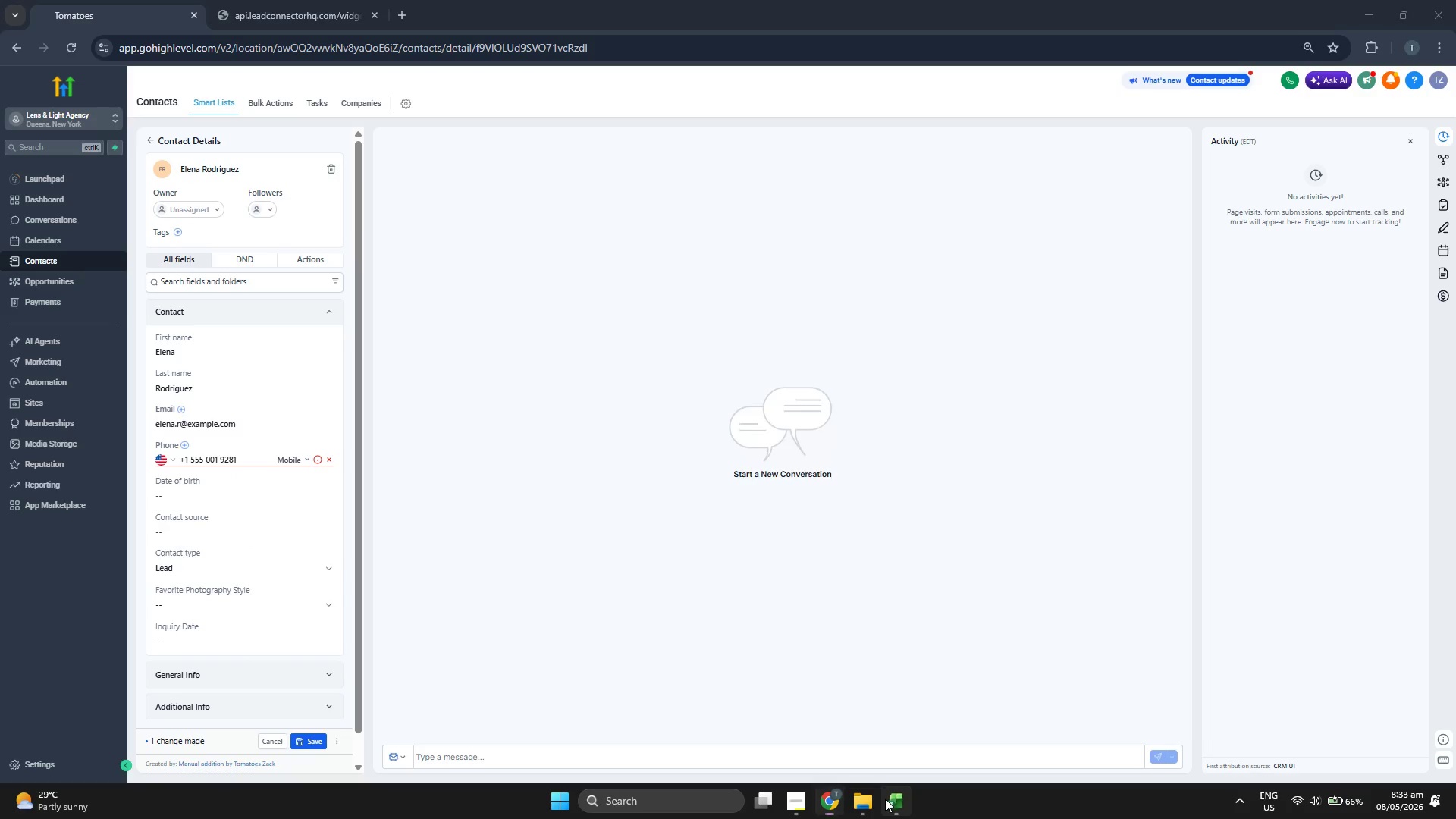 
key(ArrowRight)
 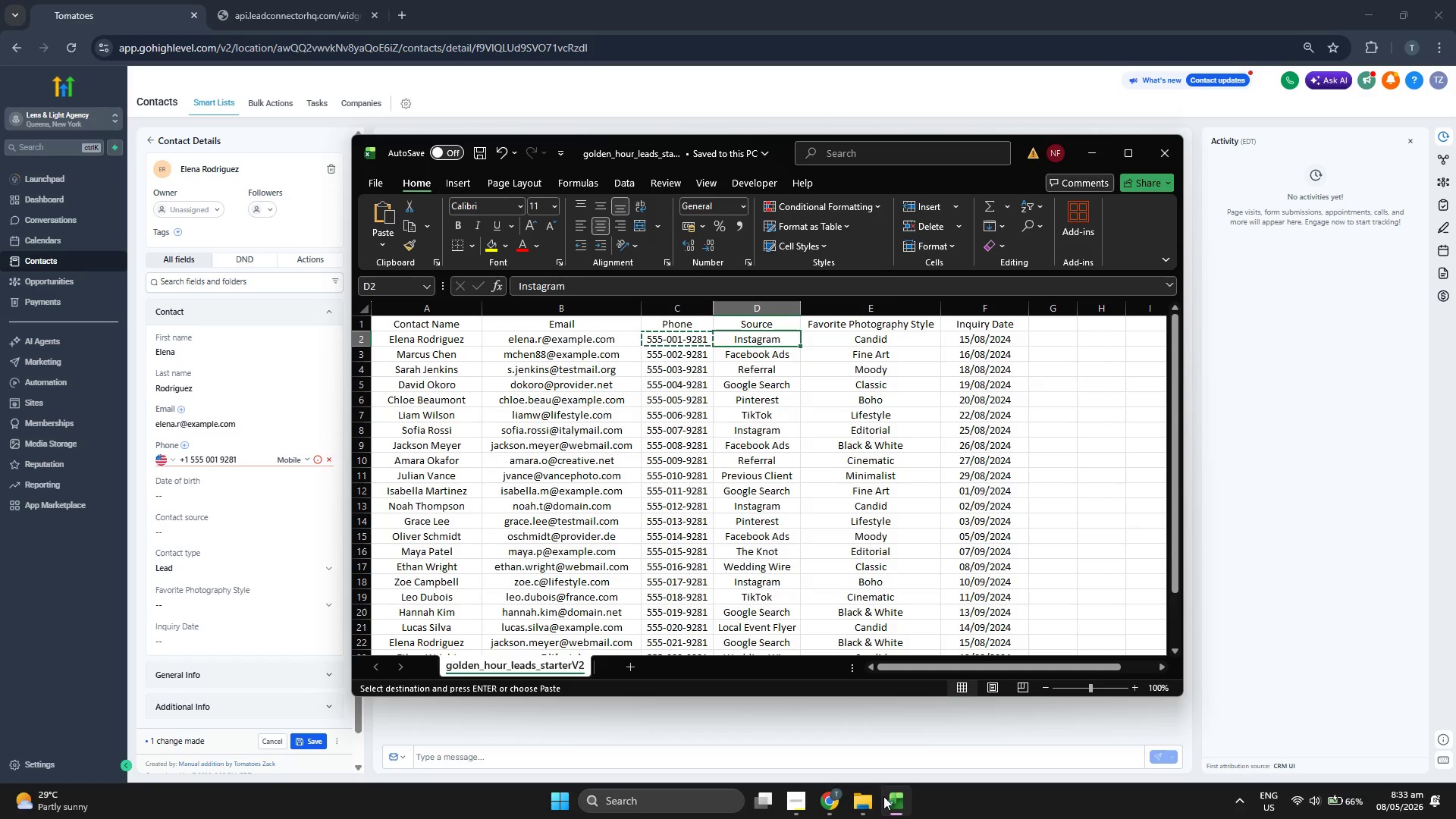 
key(Control+ControlLeft)
 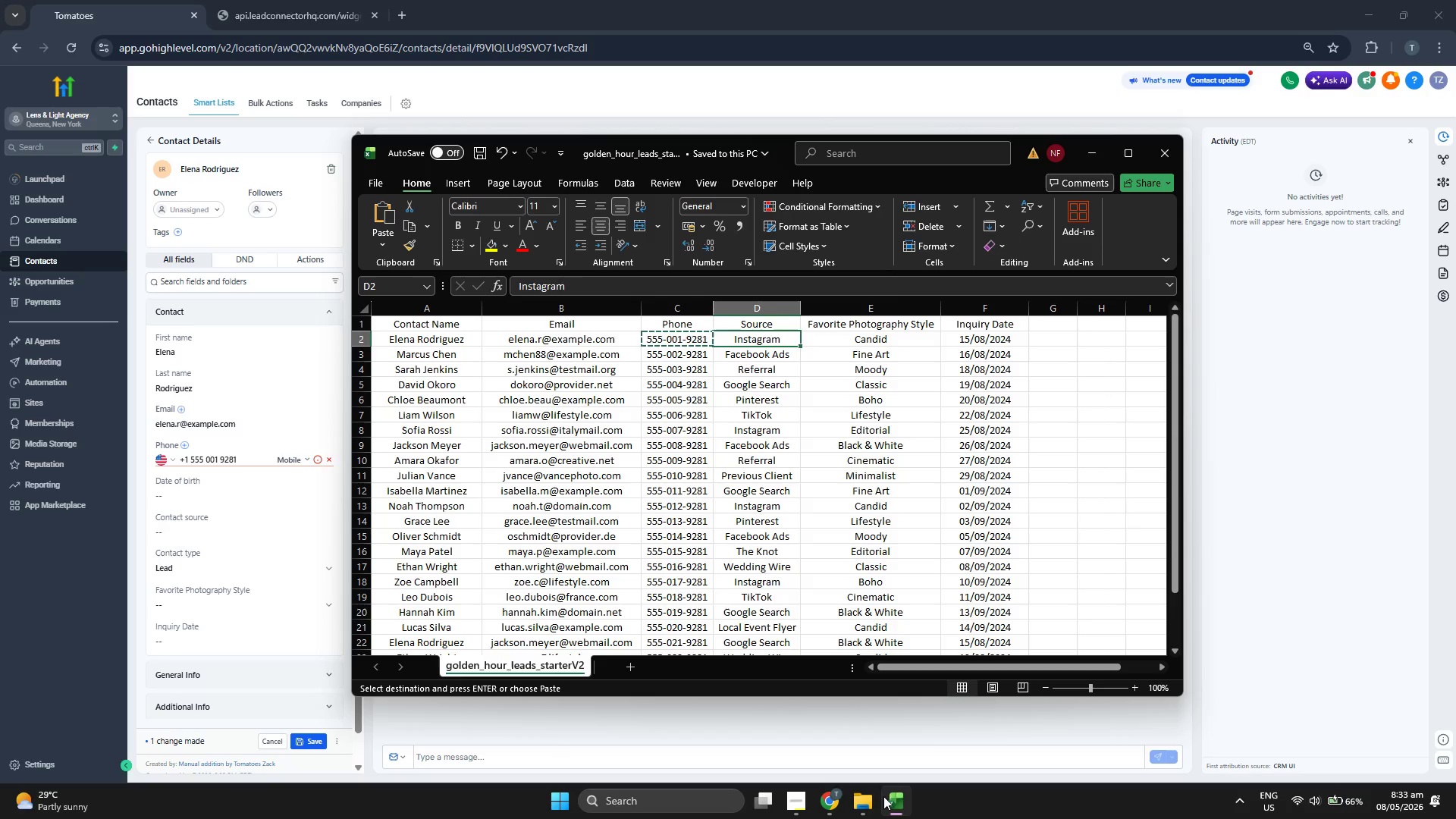 
key(Control+C)
 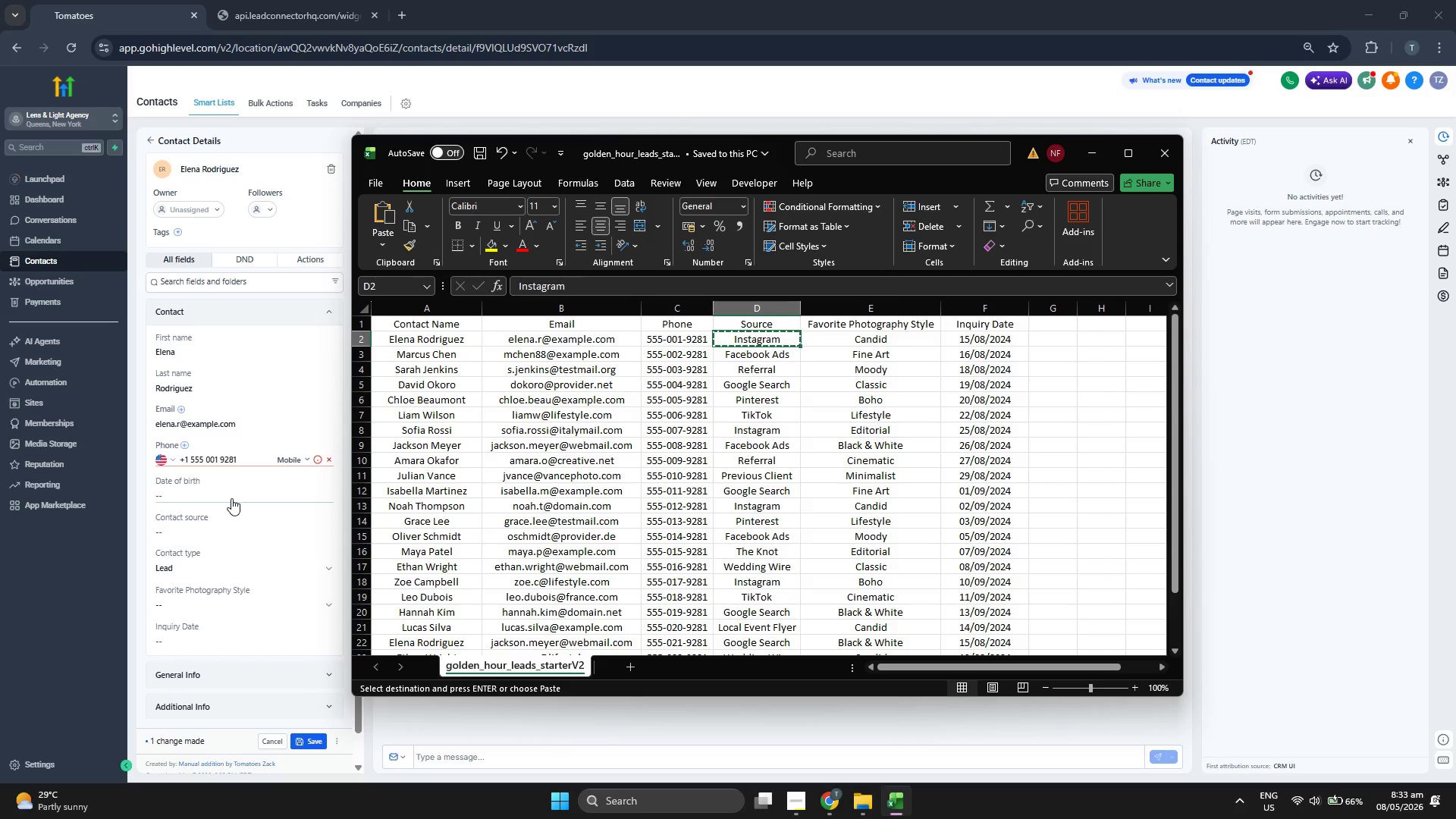 
left_click([218, 532])
 